 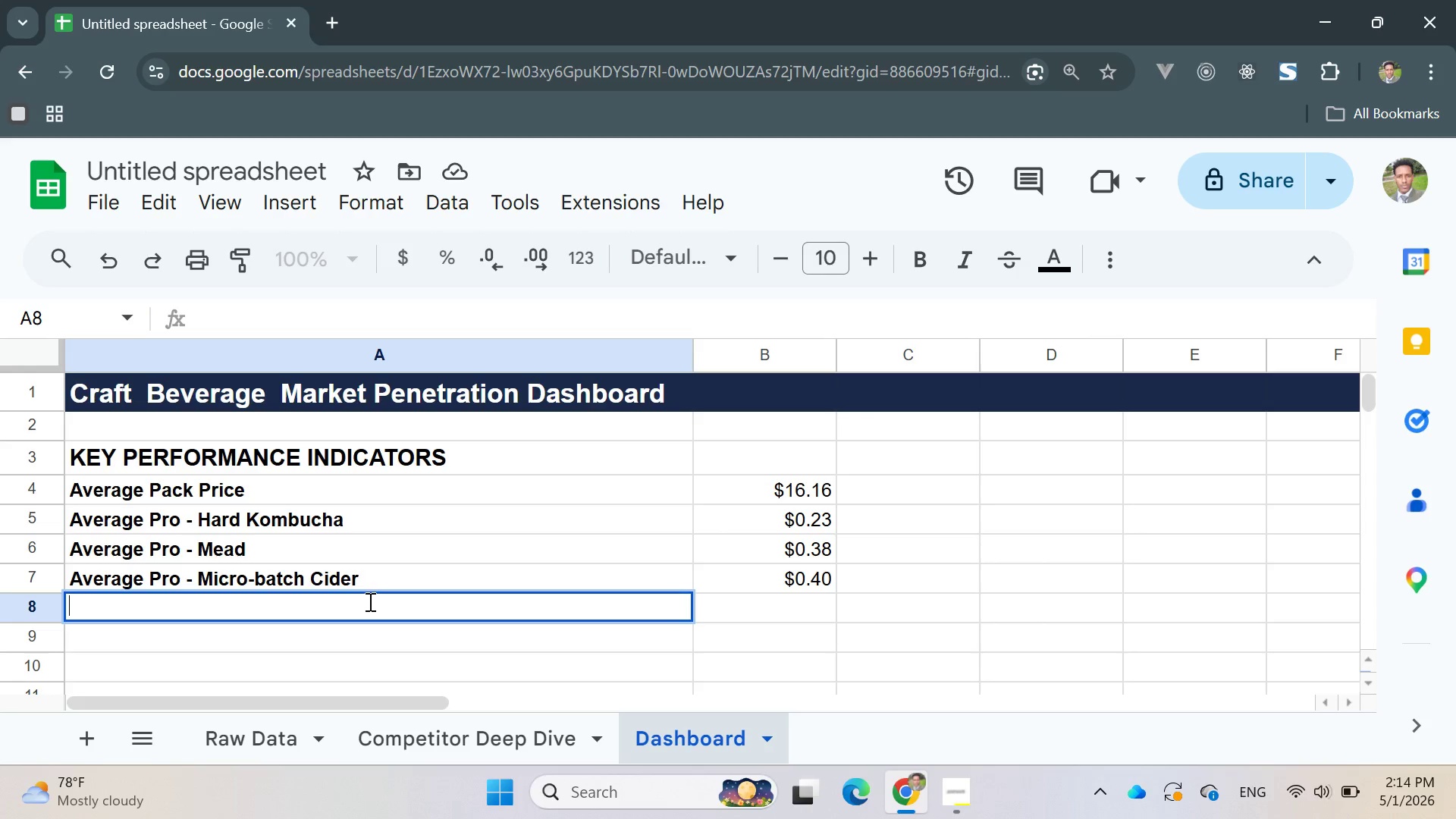 
type(Average Pro - Wine Spritz)
 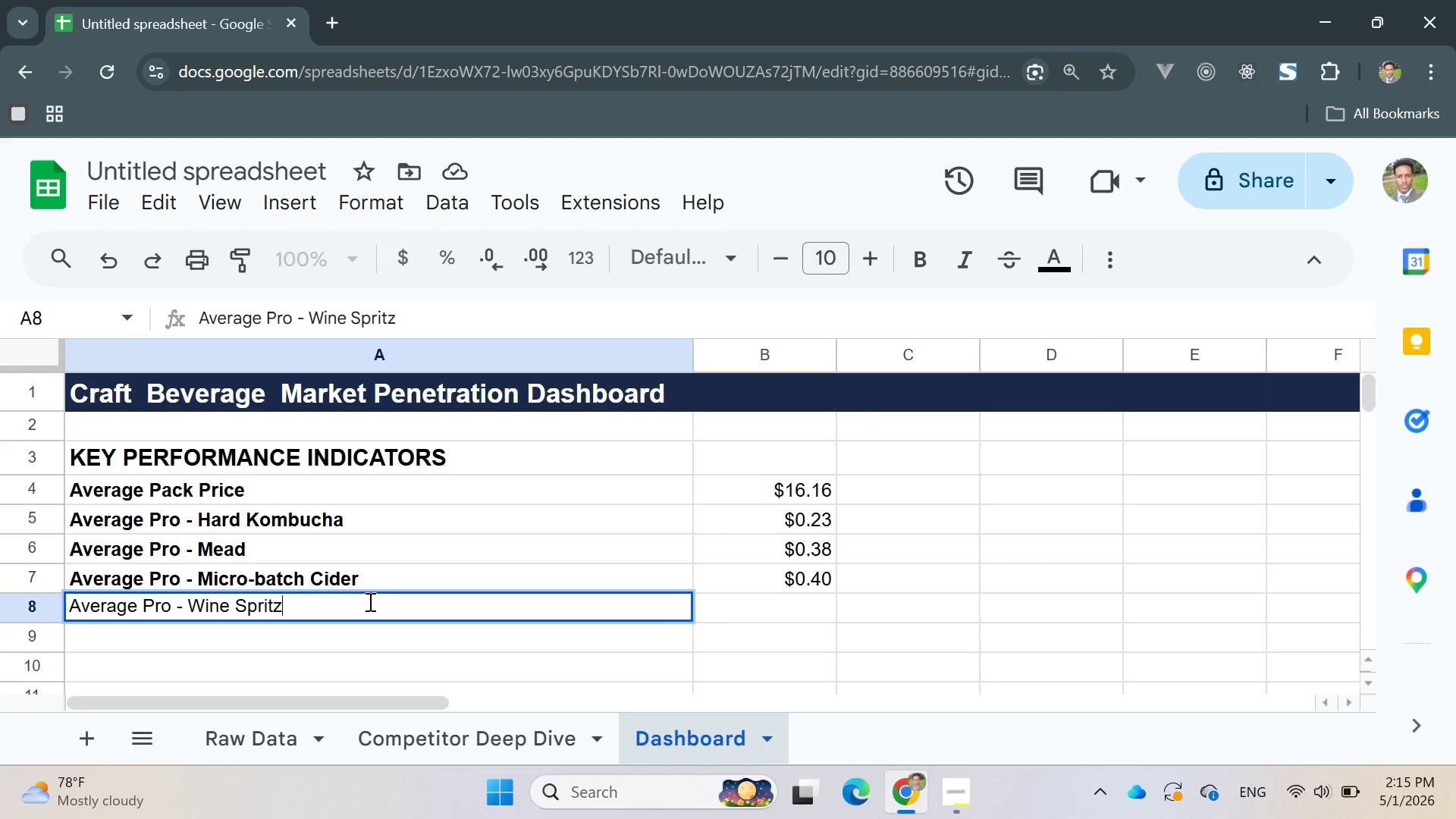 
double_click([369, 601])
 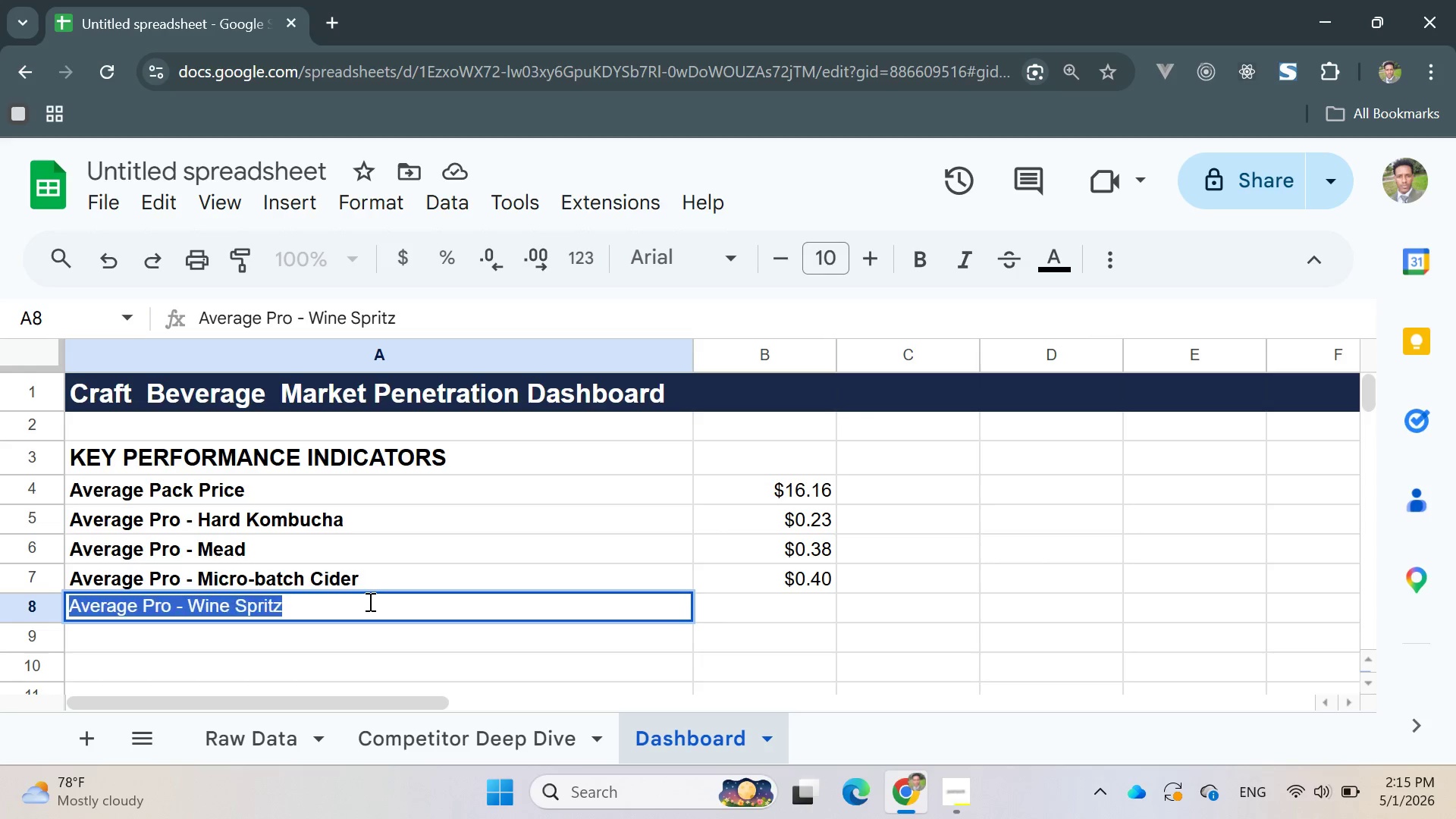 
triple_click([369, 601])
 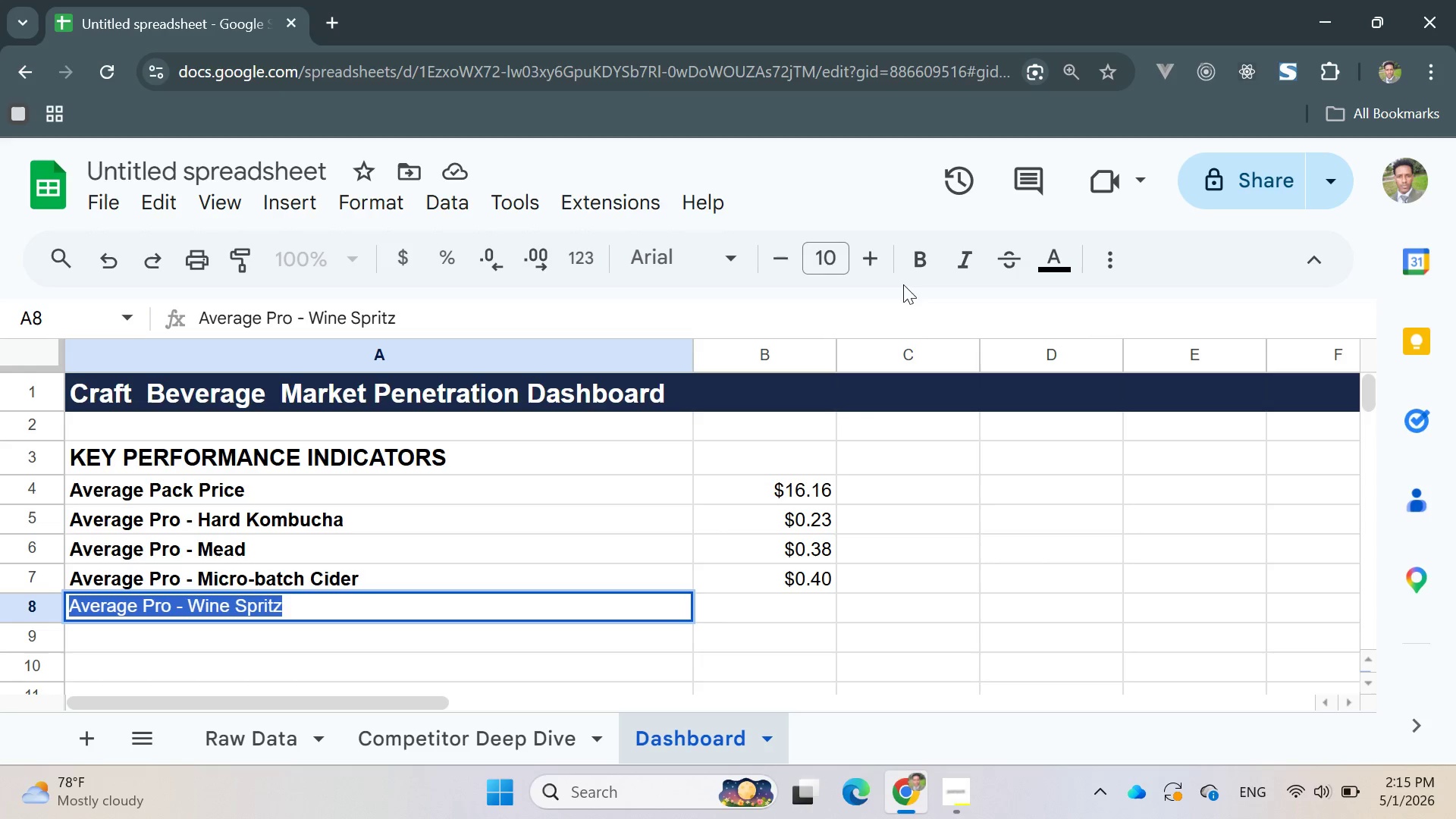 
left_click([922, 246])
 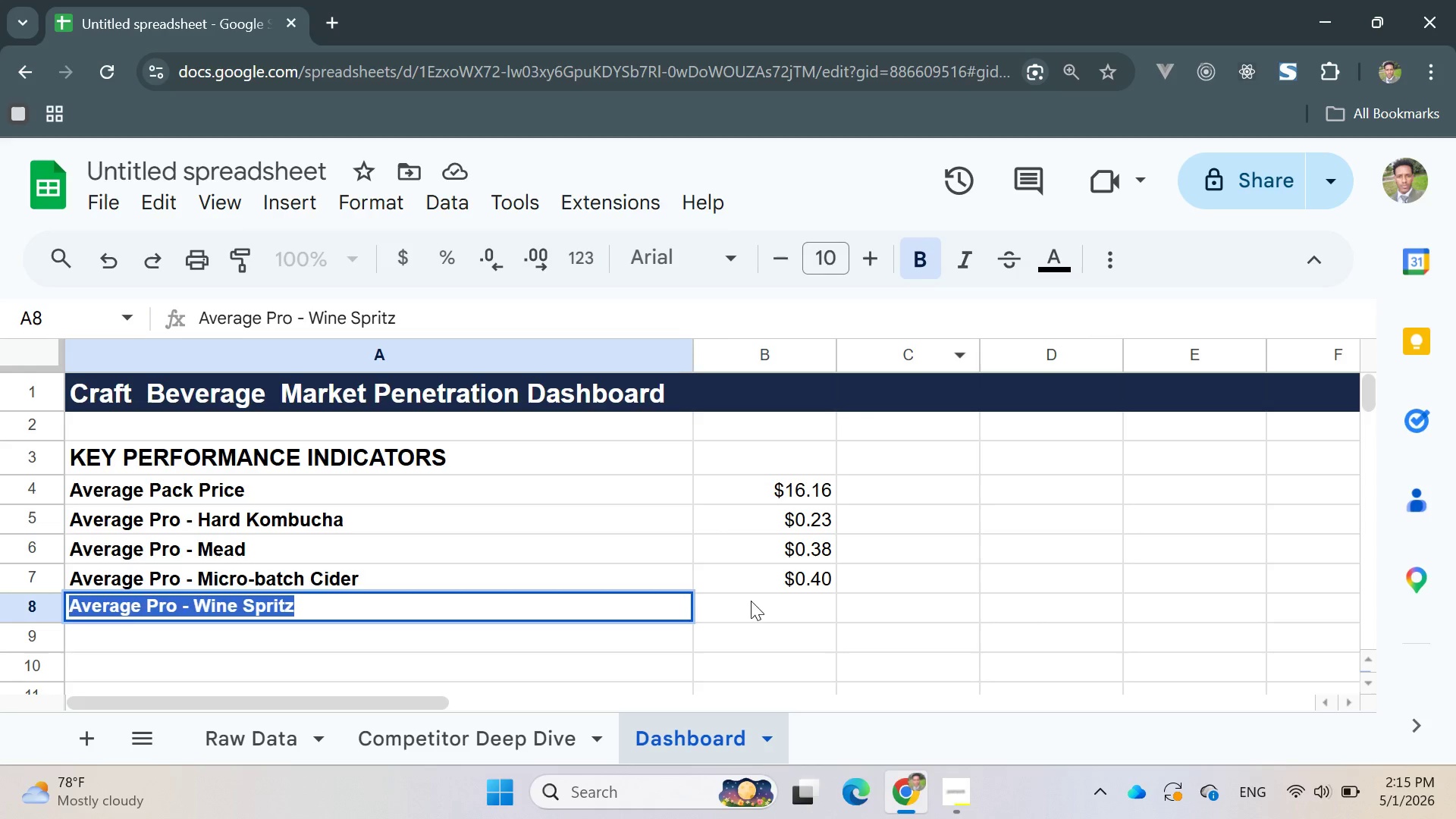 
double_click([745, 611])
 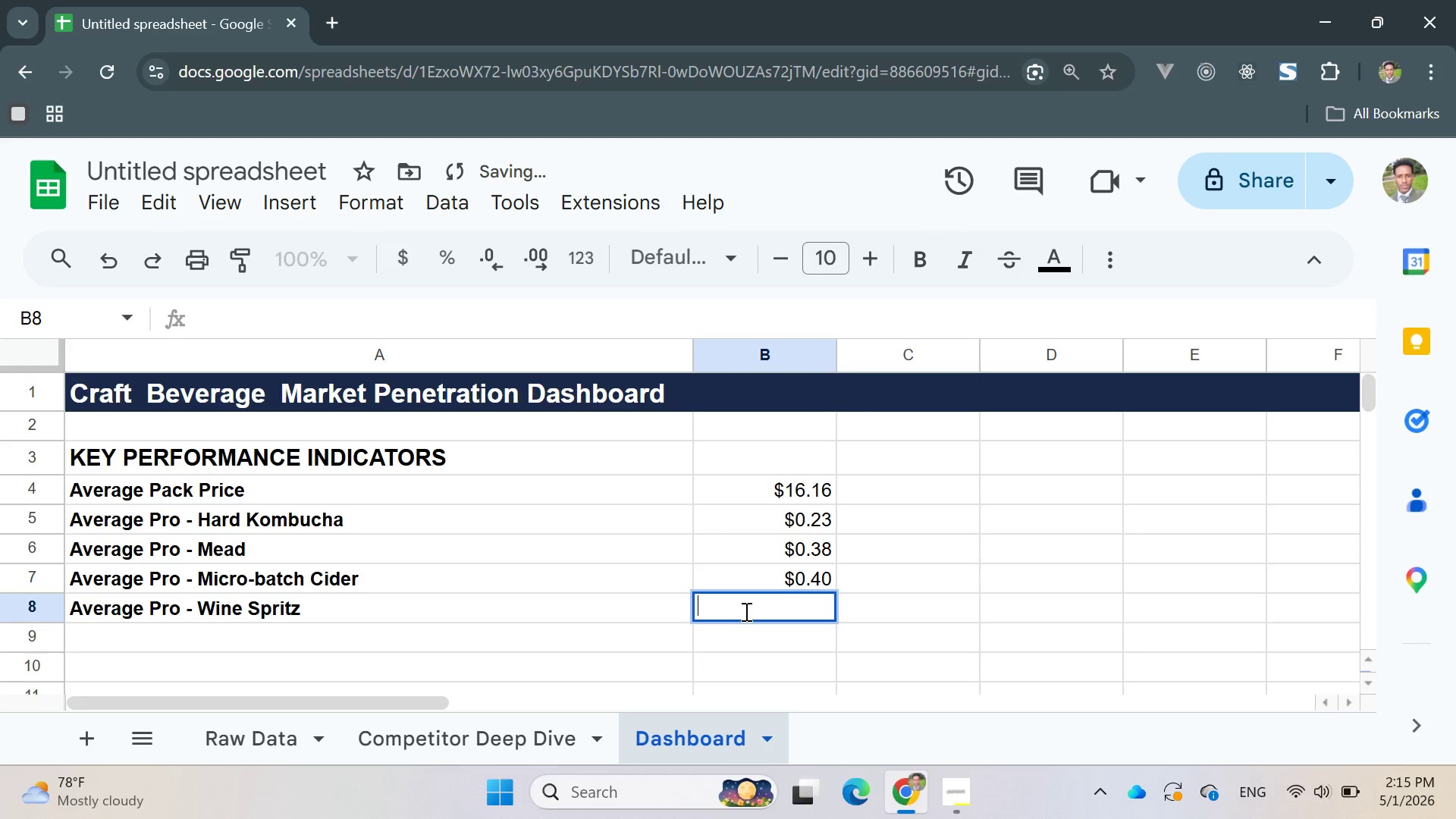 
key(Control+V)
 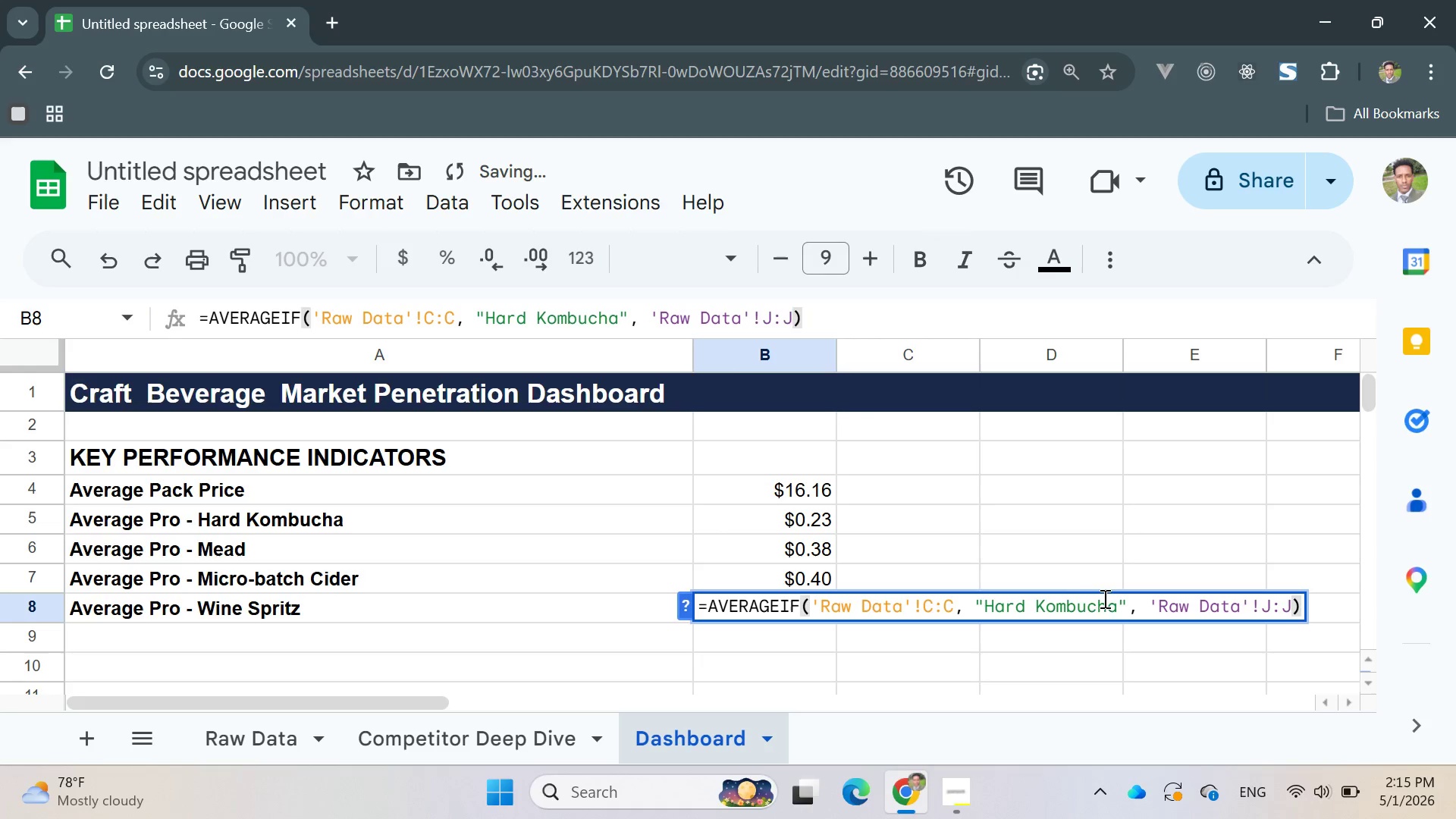 
left_click([1113, 605])
 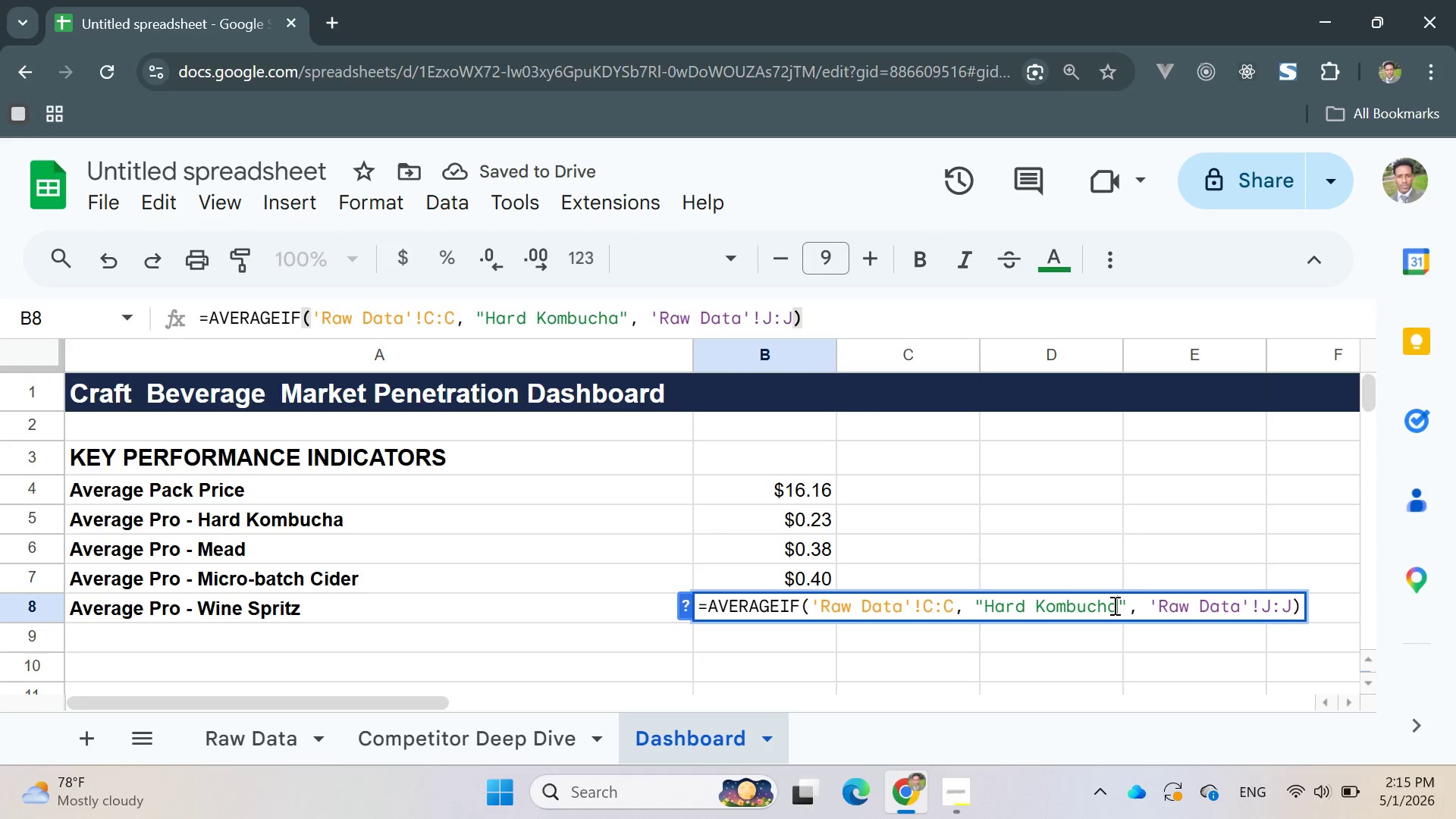 
key(Backspace)
key(Backspace)
key(Backspace)
key(Backspace)
key(Backspace)
key(Backspace)
key(Backspace)
key(Backspace)
key(Backspace)
key(Backspace)
key(Backspace)
key(Backspace)
key(Backspace)
type(Wind)
key(Backspace)
 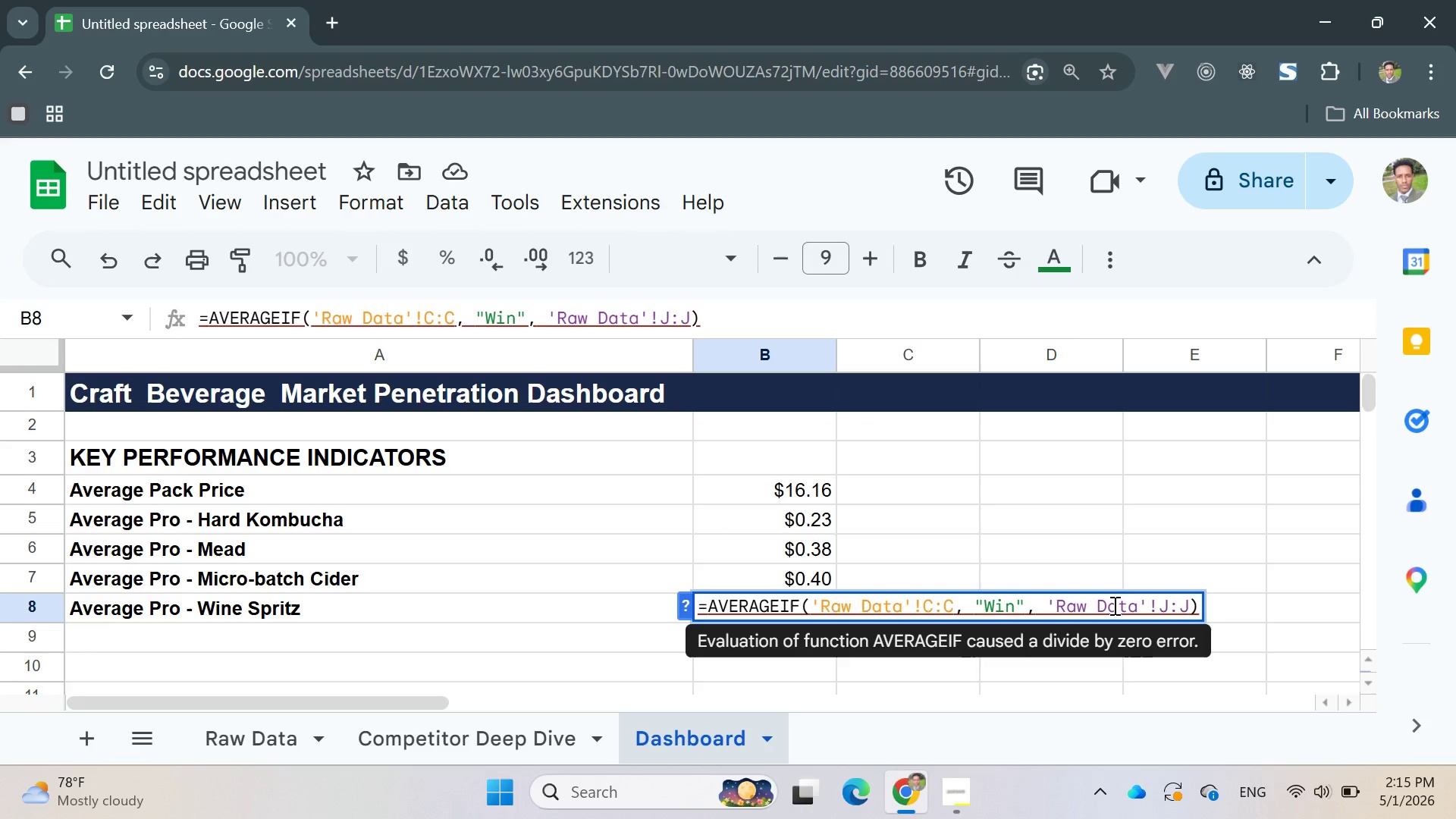 
wait(8.81)
 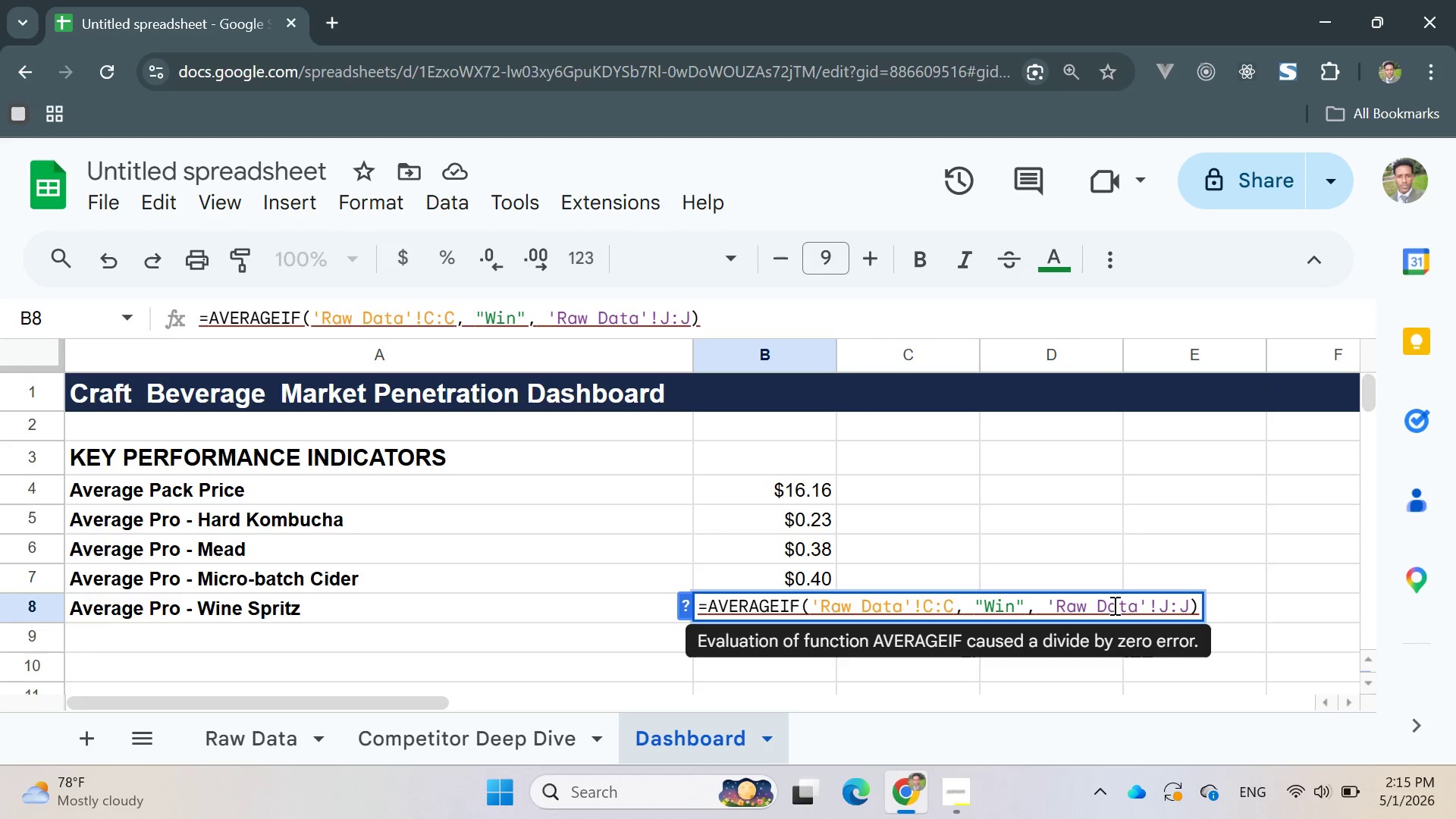 
type(e Spritz)
 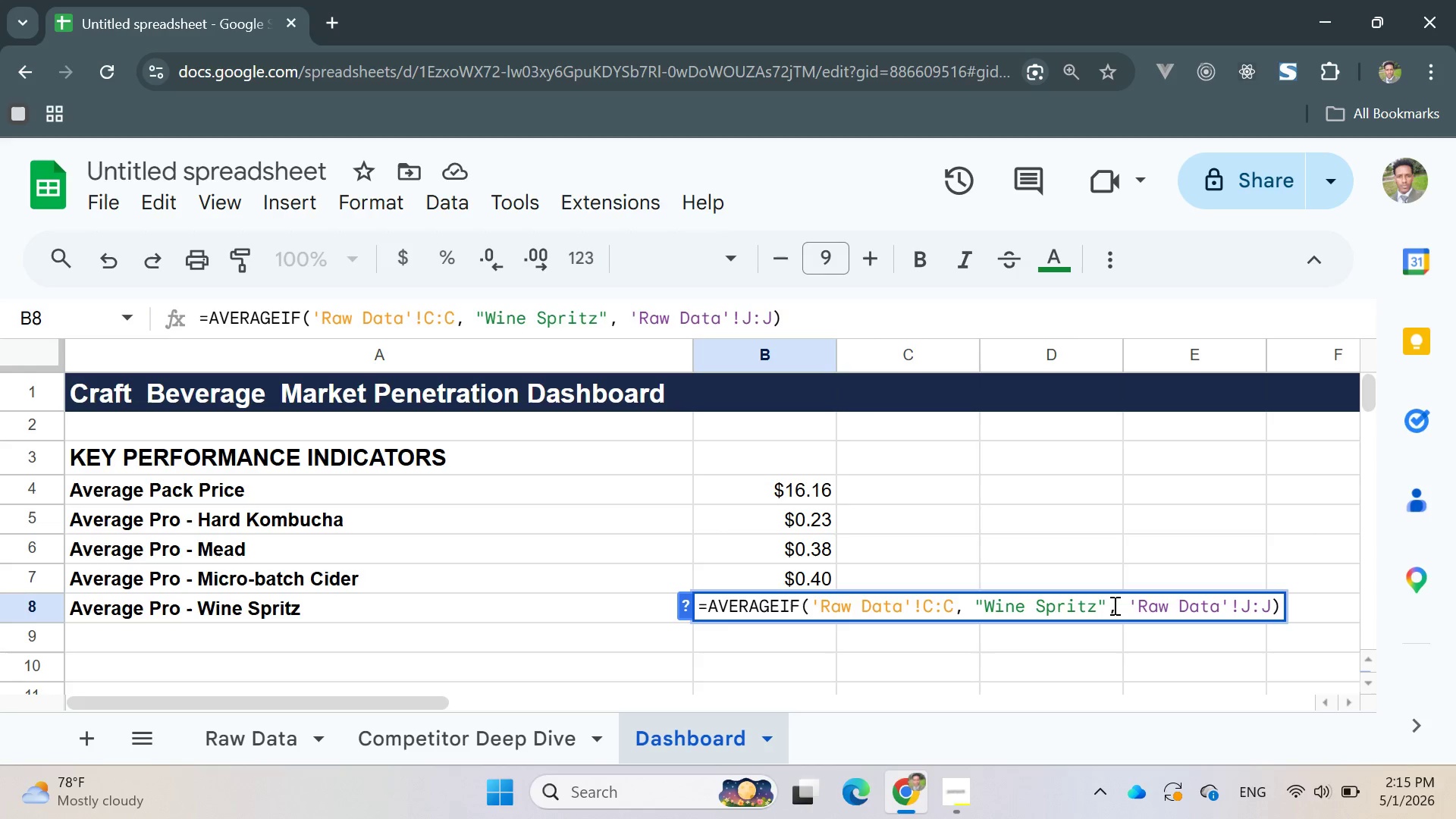 
key(Enter)
 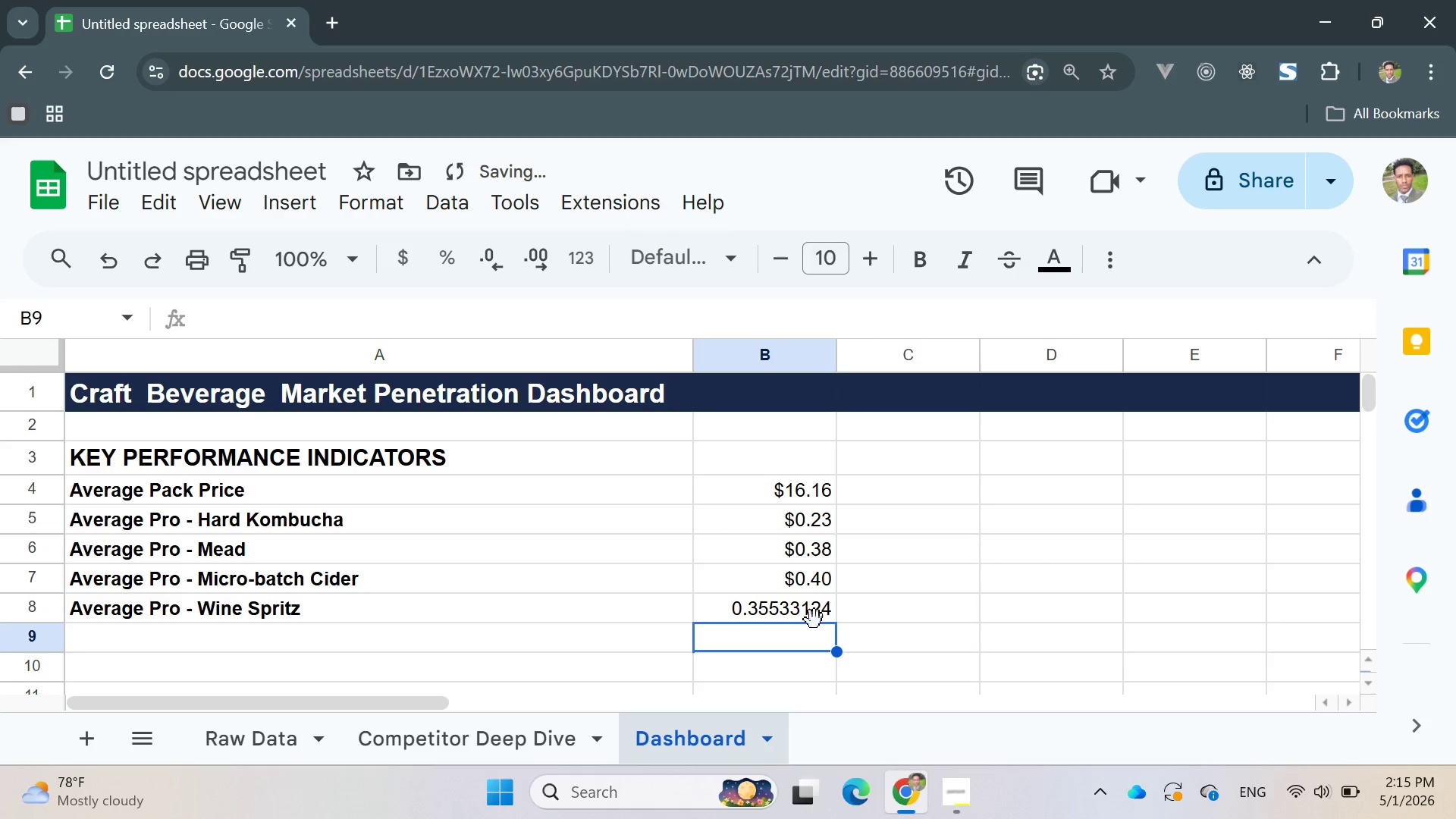 
left_click([770, 615])
 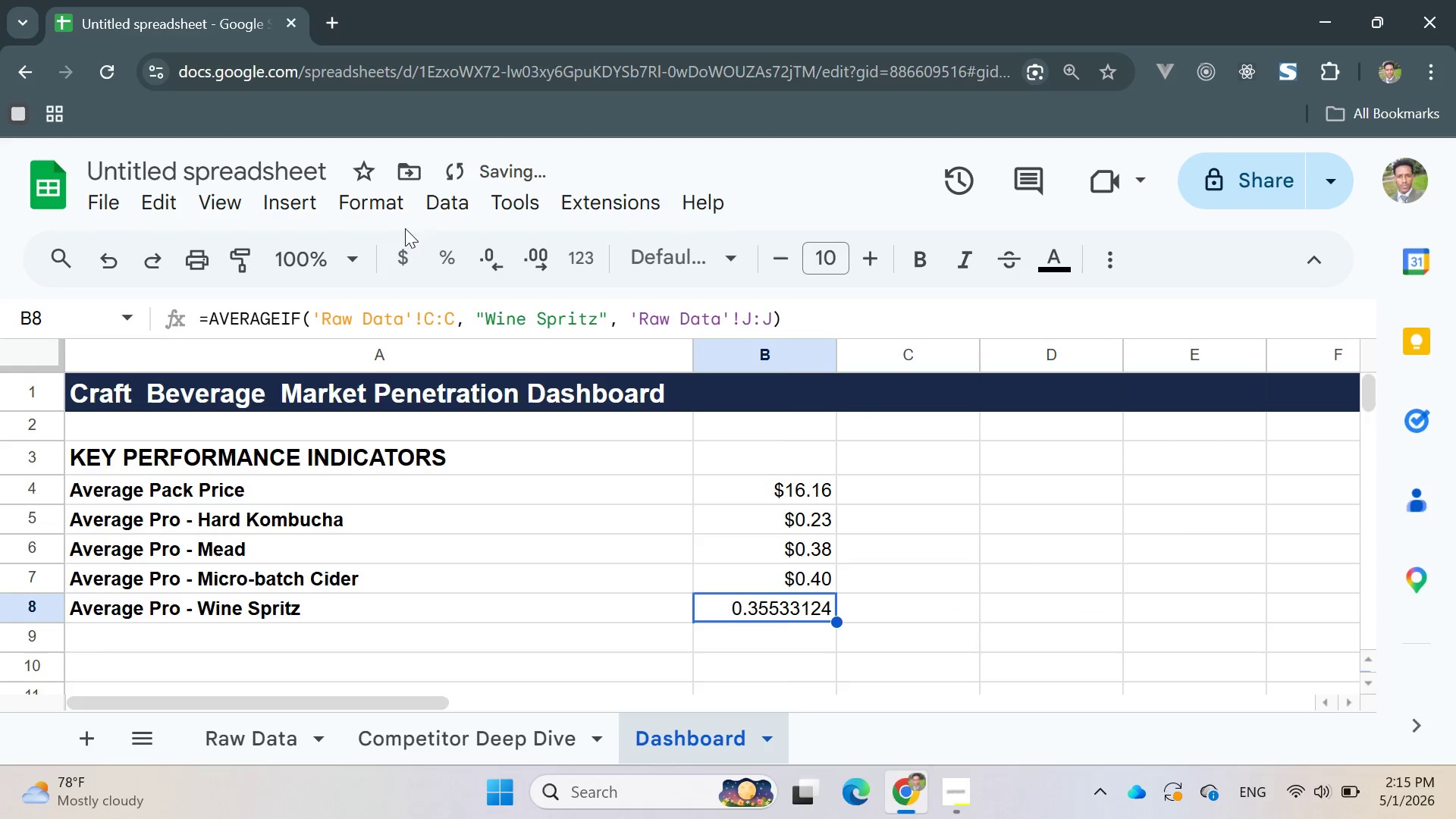 
left_click([387, 212])
 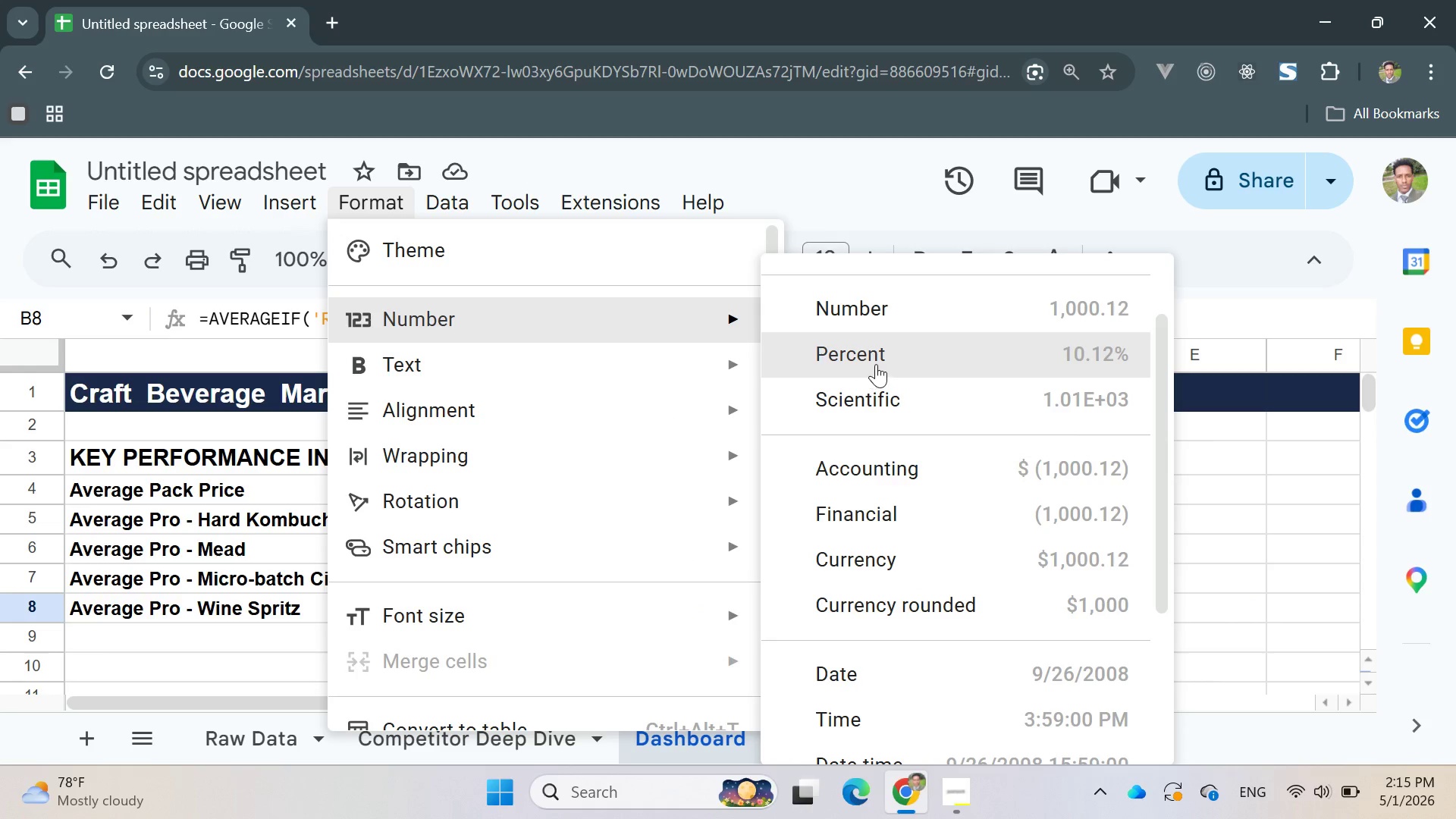 
left_click([875, 541])
 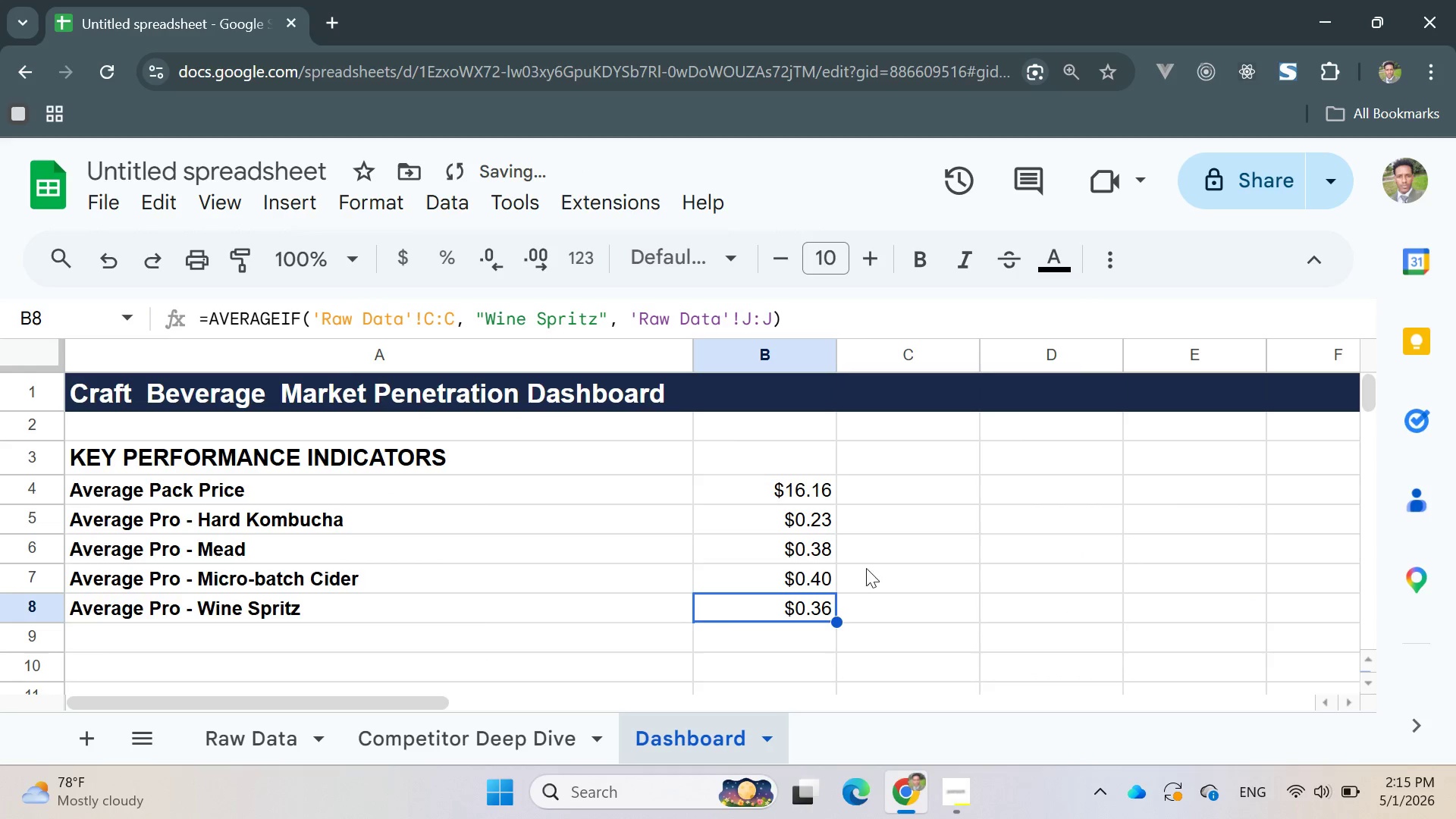 
left_click([875, 568])
 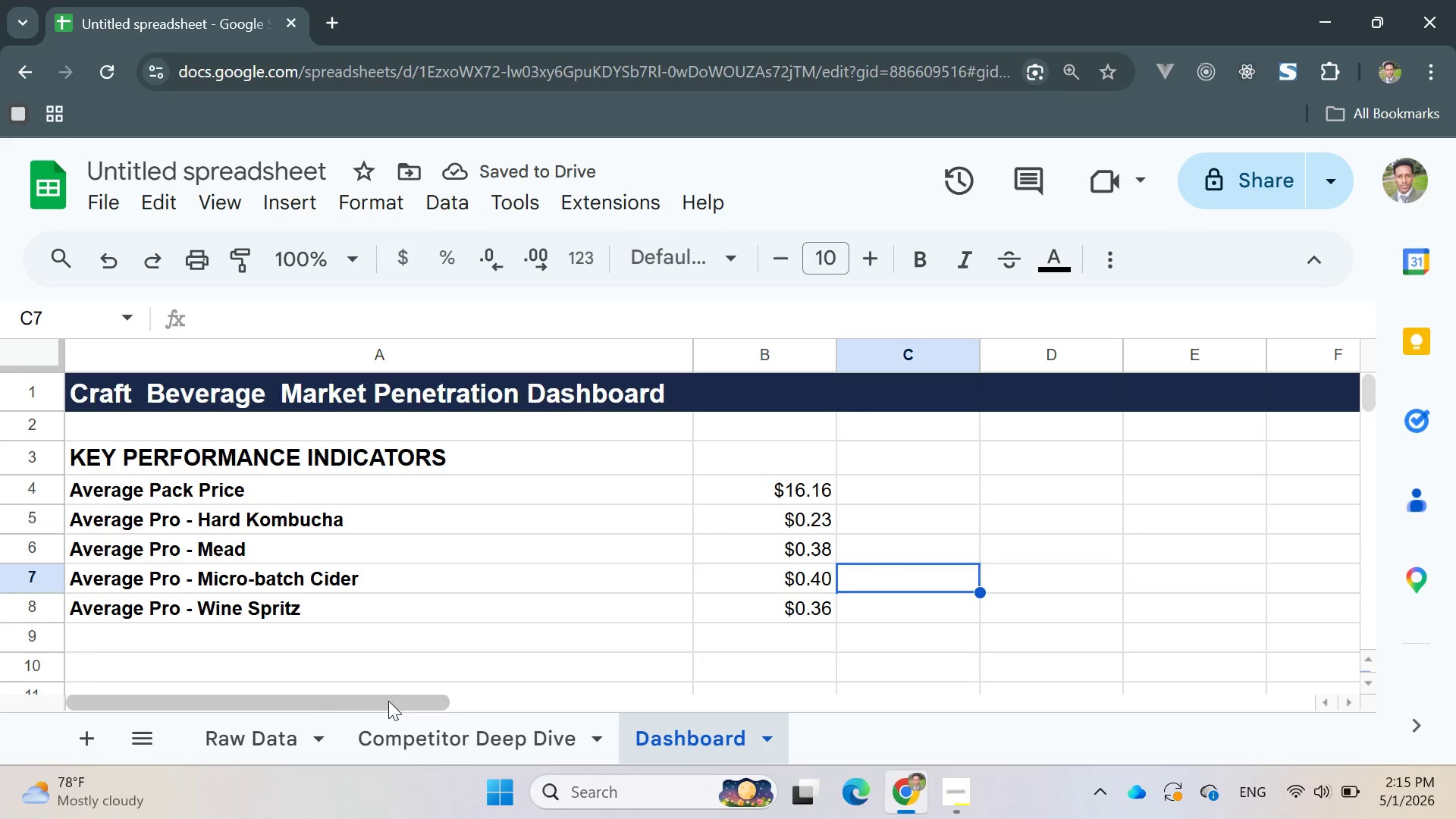 
double_click([193, 633])
 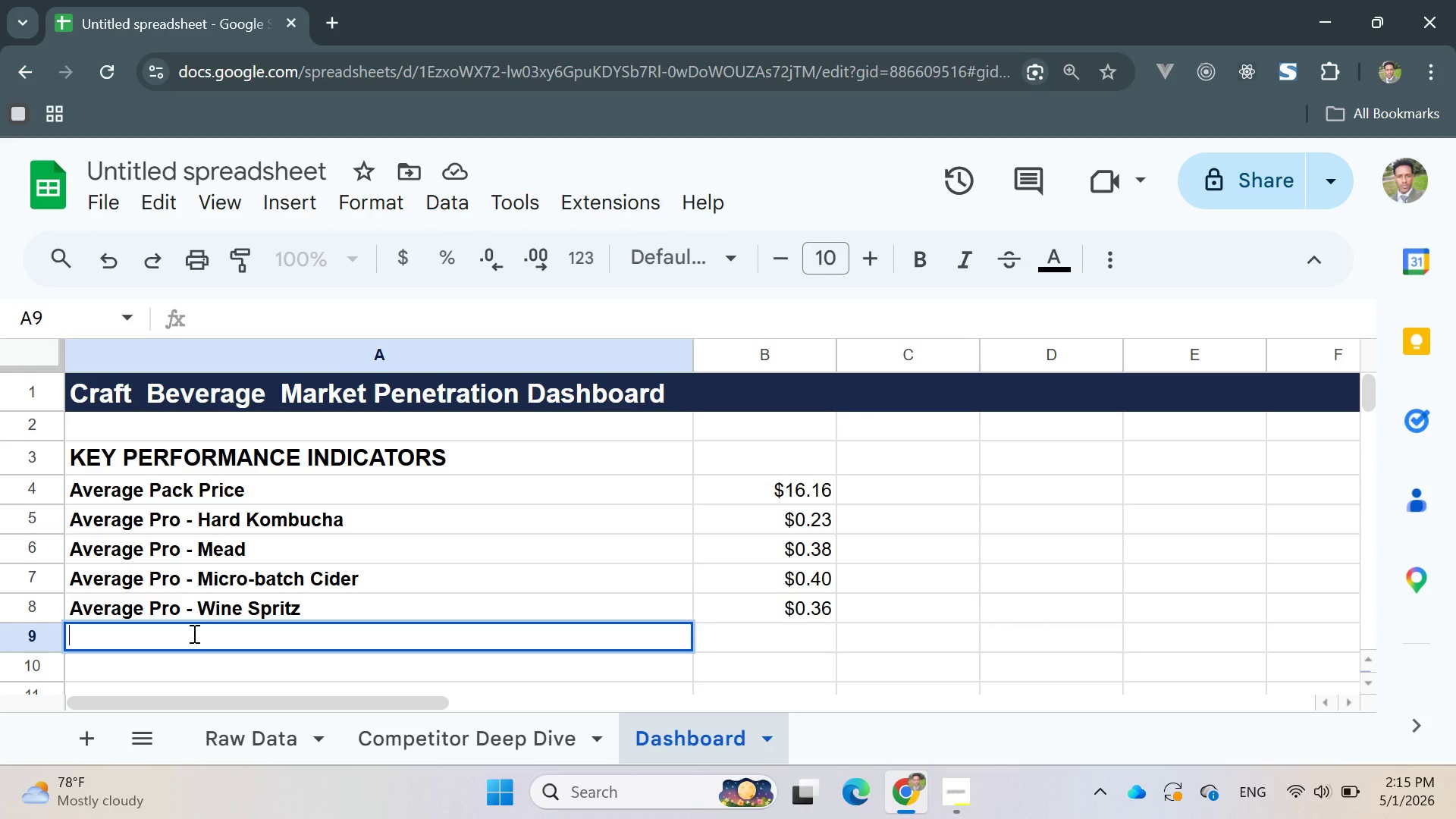 
type(Highest Margin)
 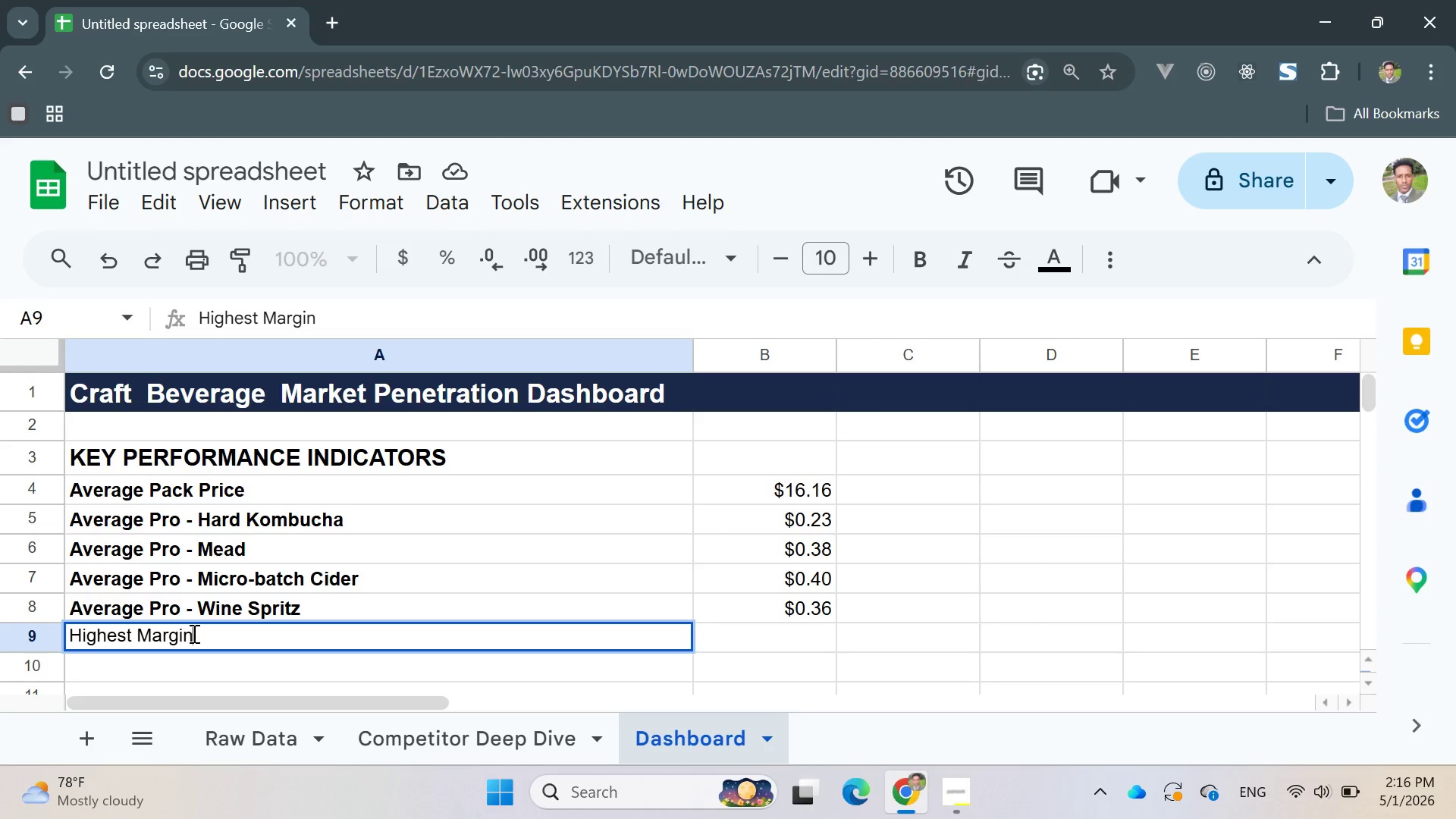 
wait(9.08)
 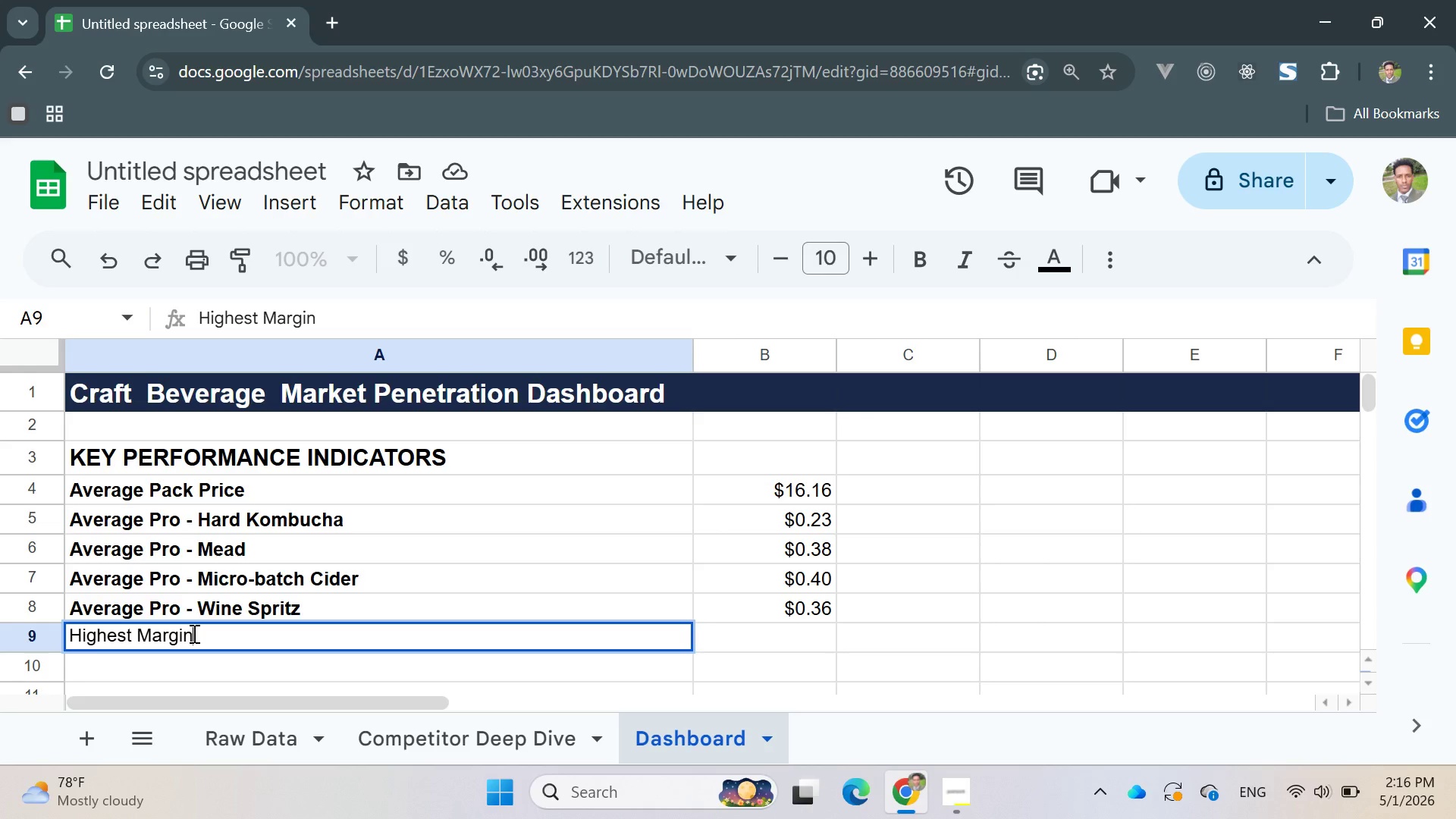 
type( Opportunity Category)
 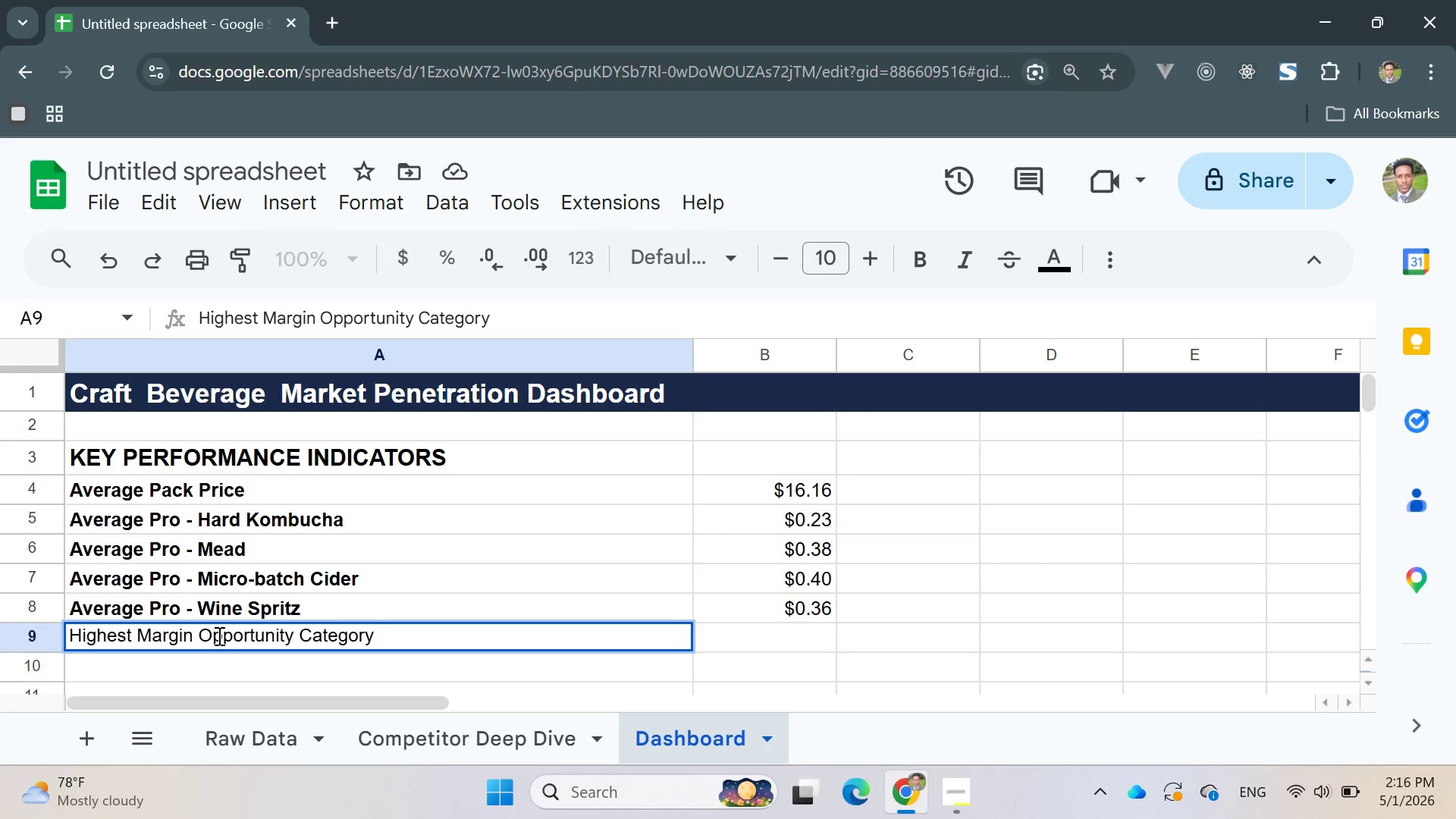 
double_click([218, 635])
 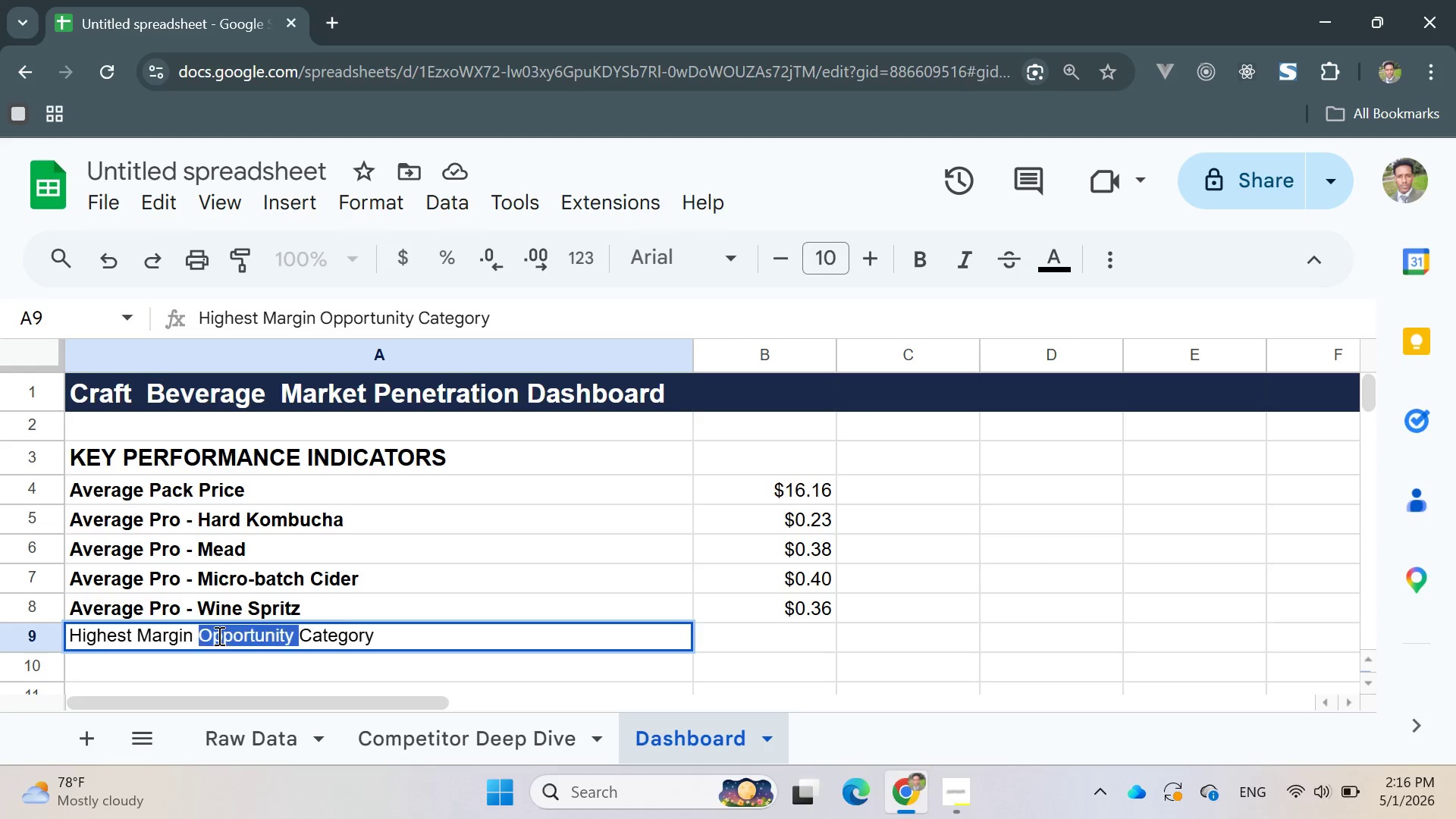 
triple_click([218, 635])
 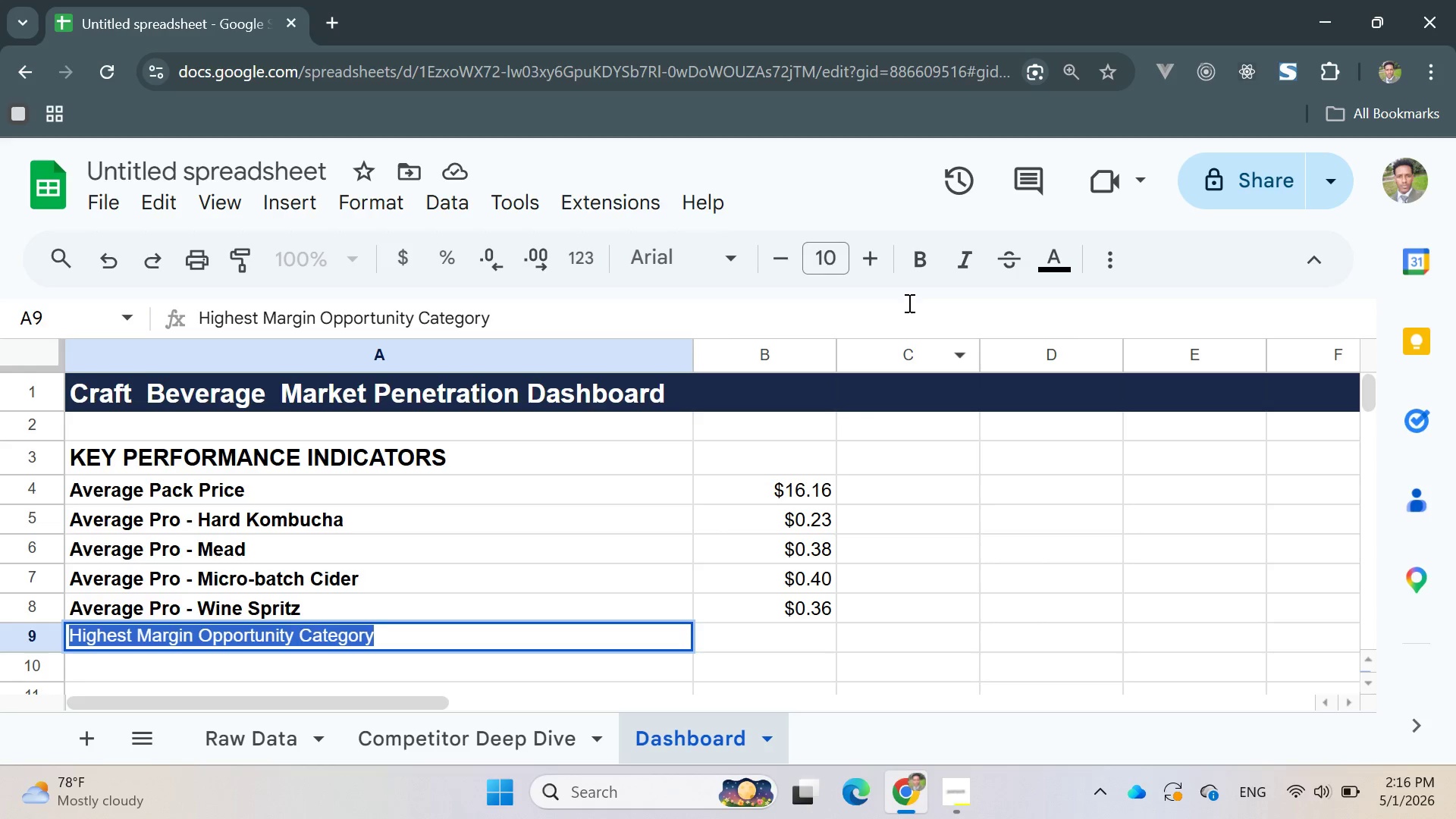 
left_click([920, 276])
 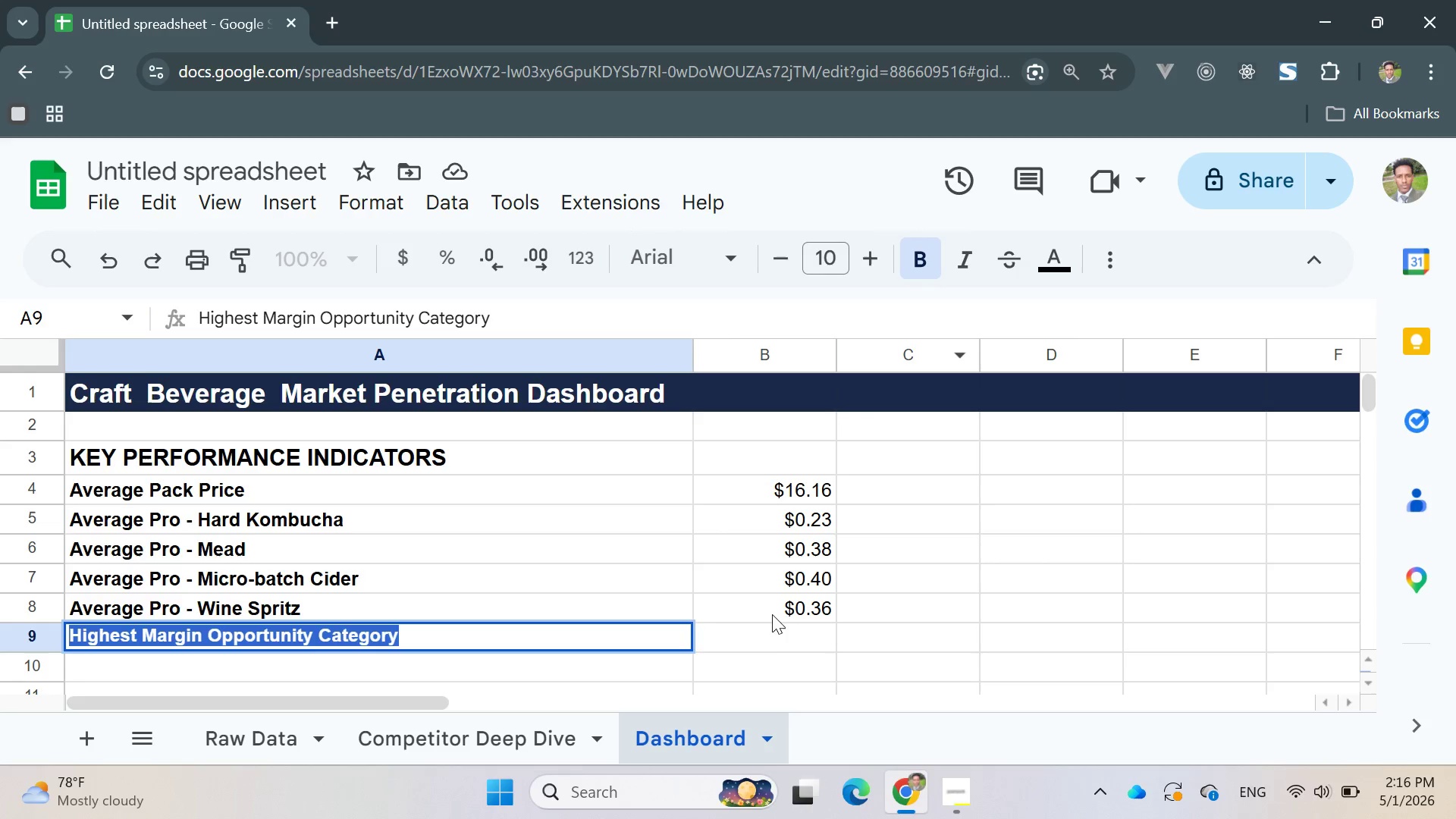 
left_click([758, 638])
 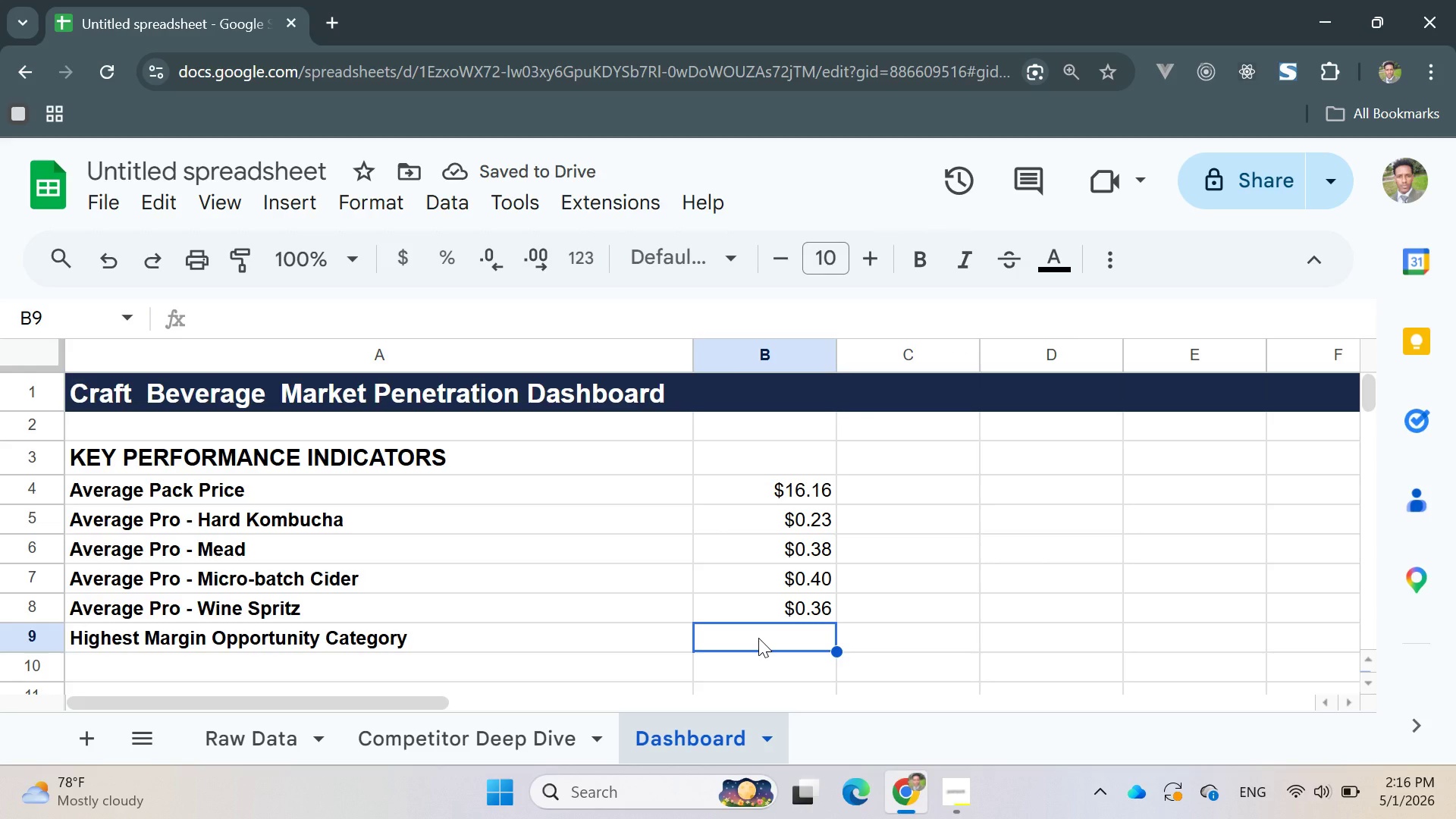 
type(=INDE)
 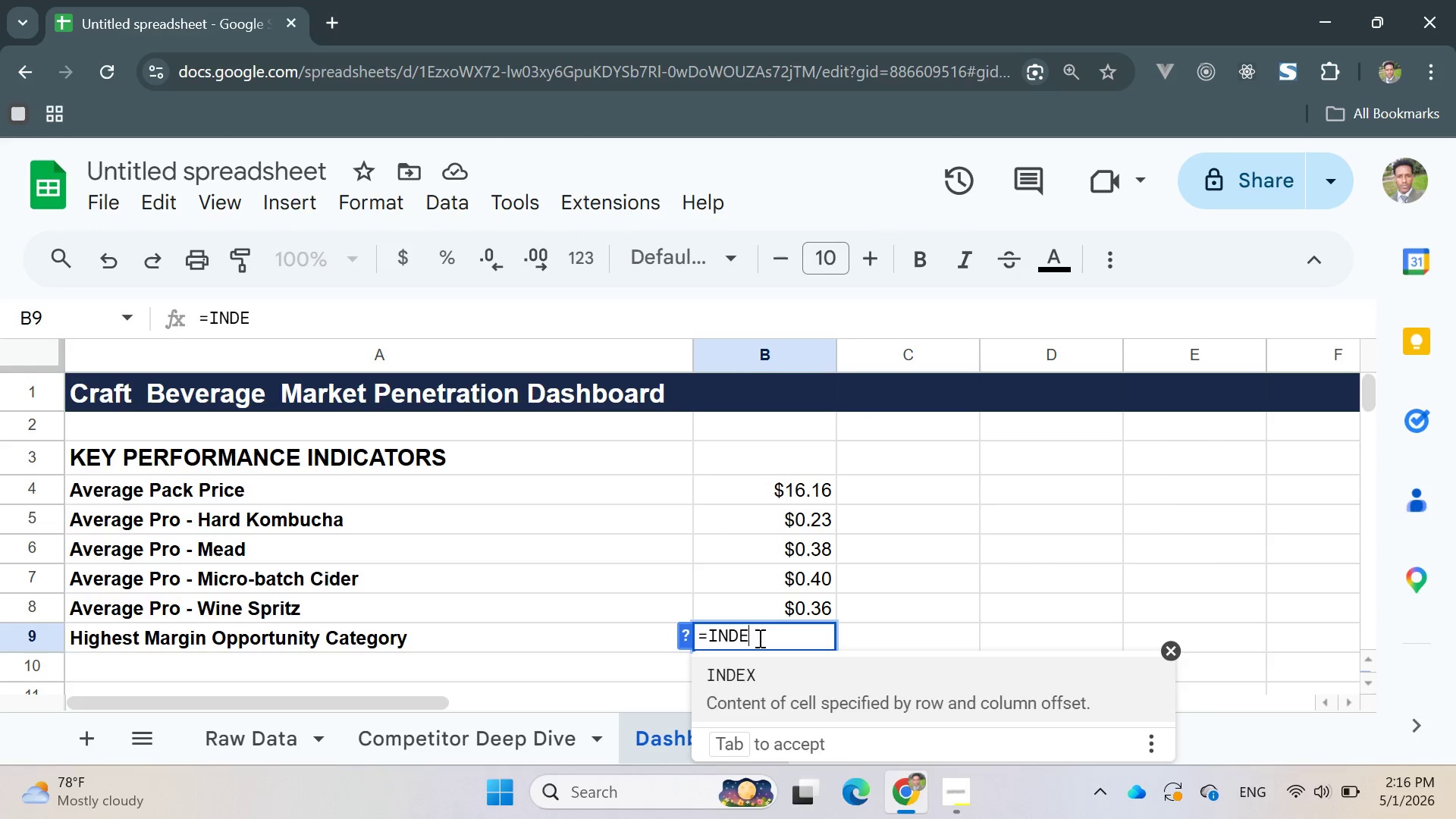 
key(Enter)
 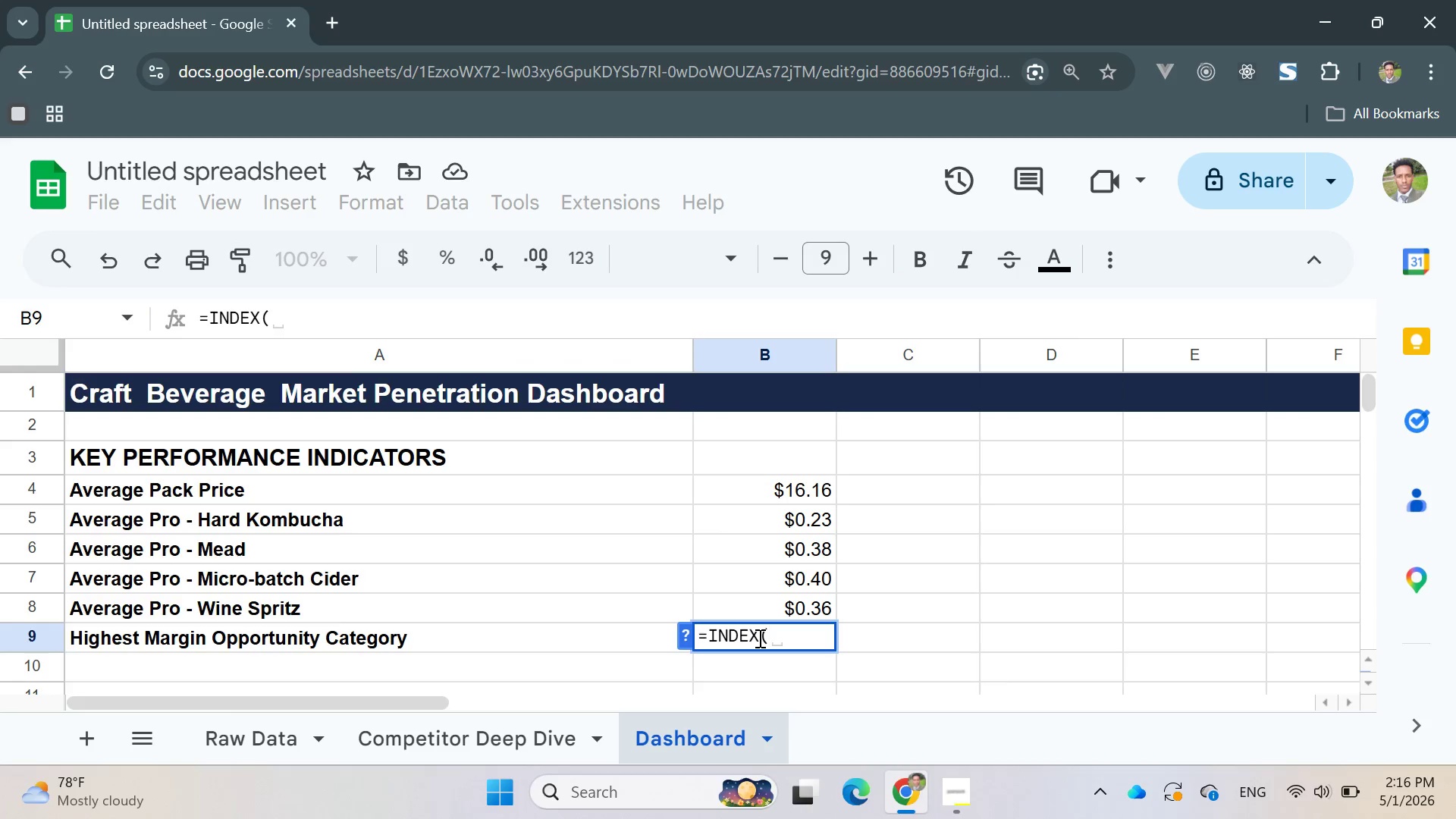 
type(C:C, MATCH)
 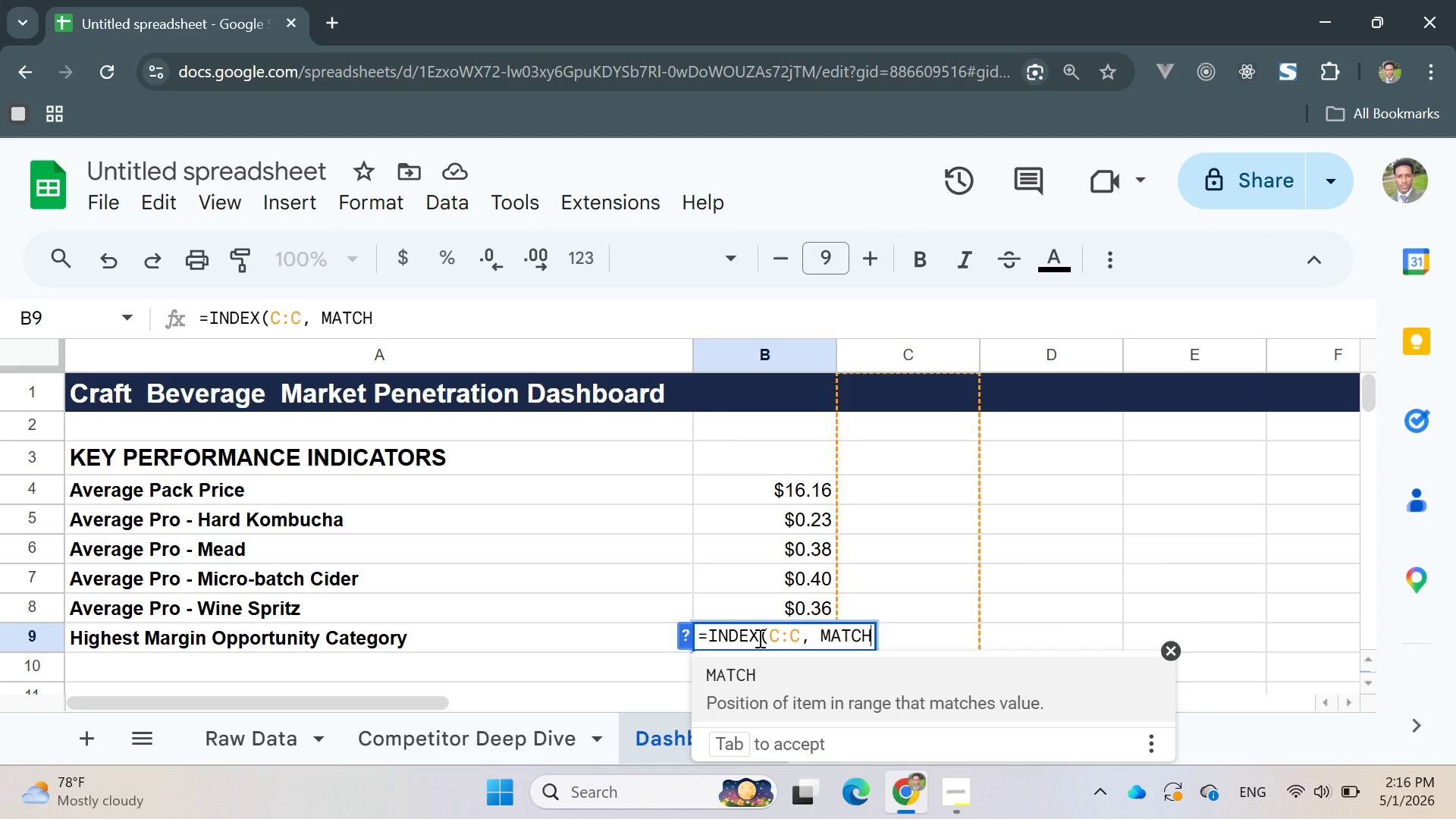 
key(Enter)
 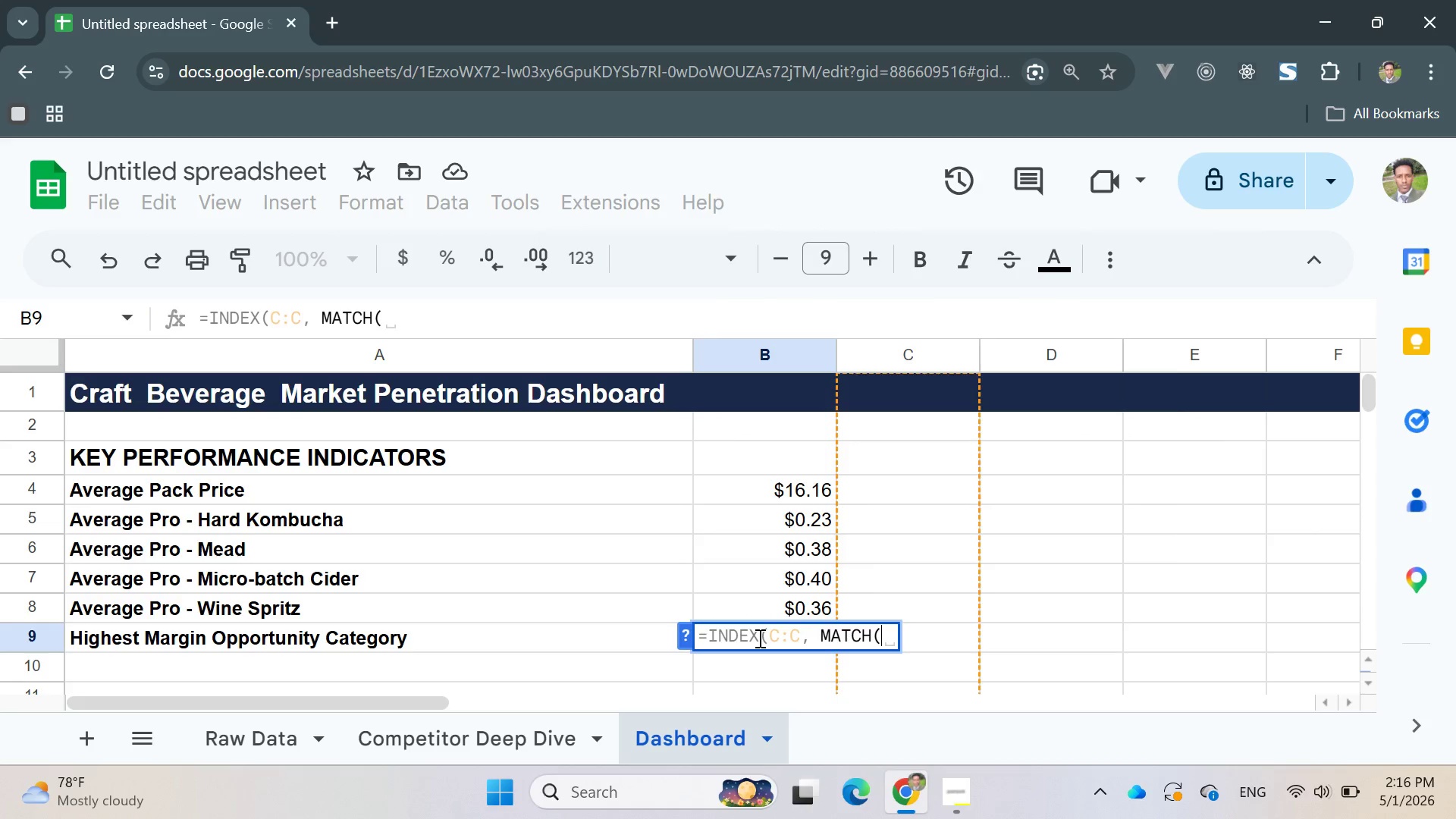 
type(MAX)
 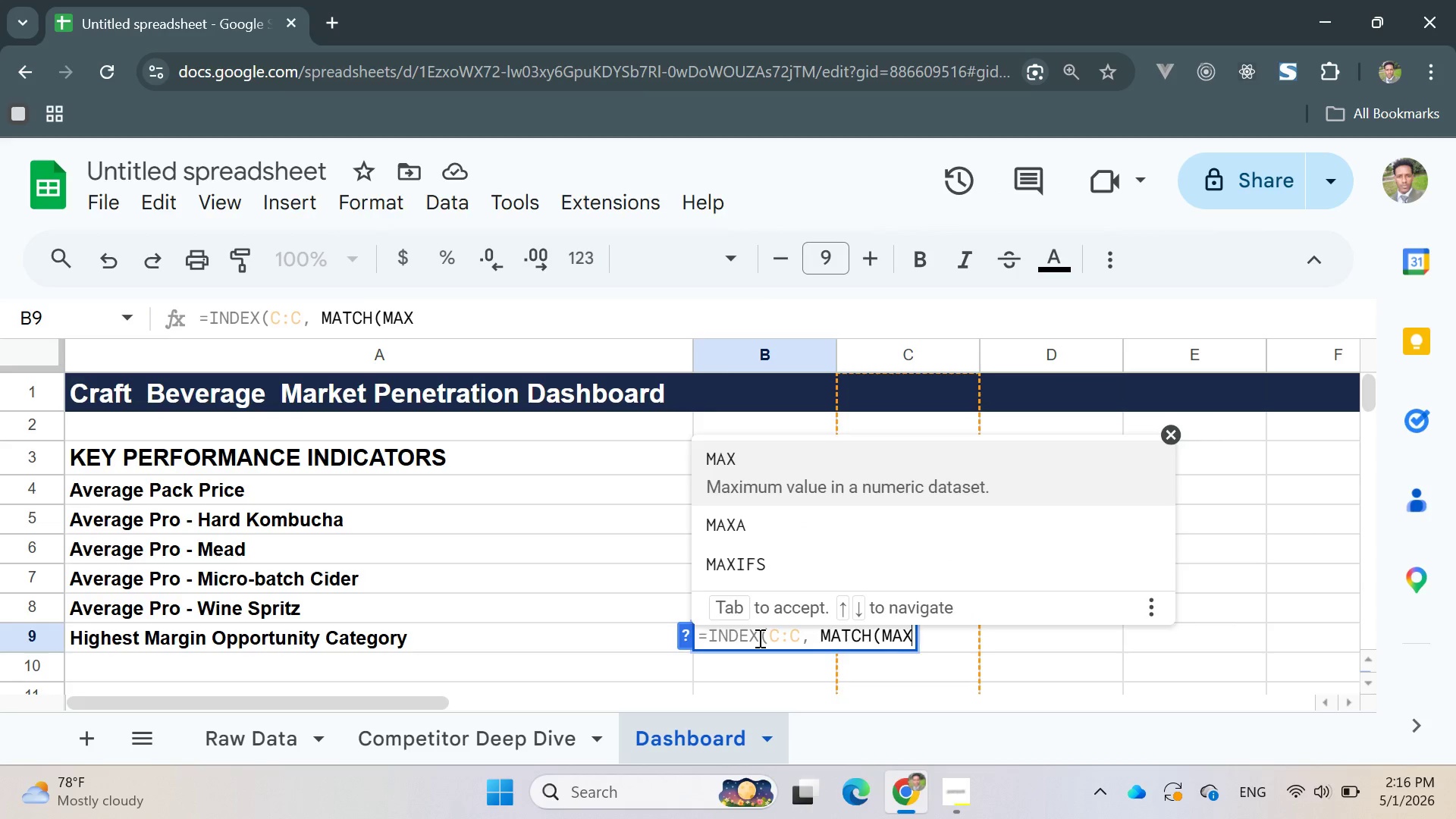 
key(Enter)
 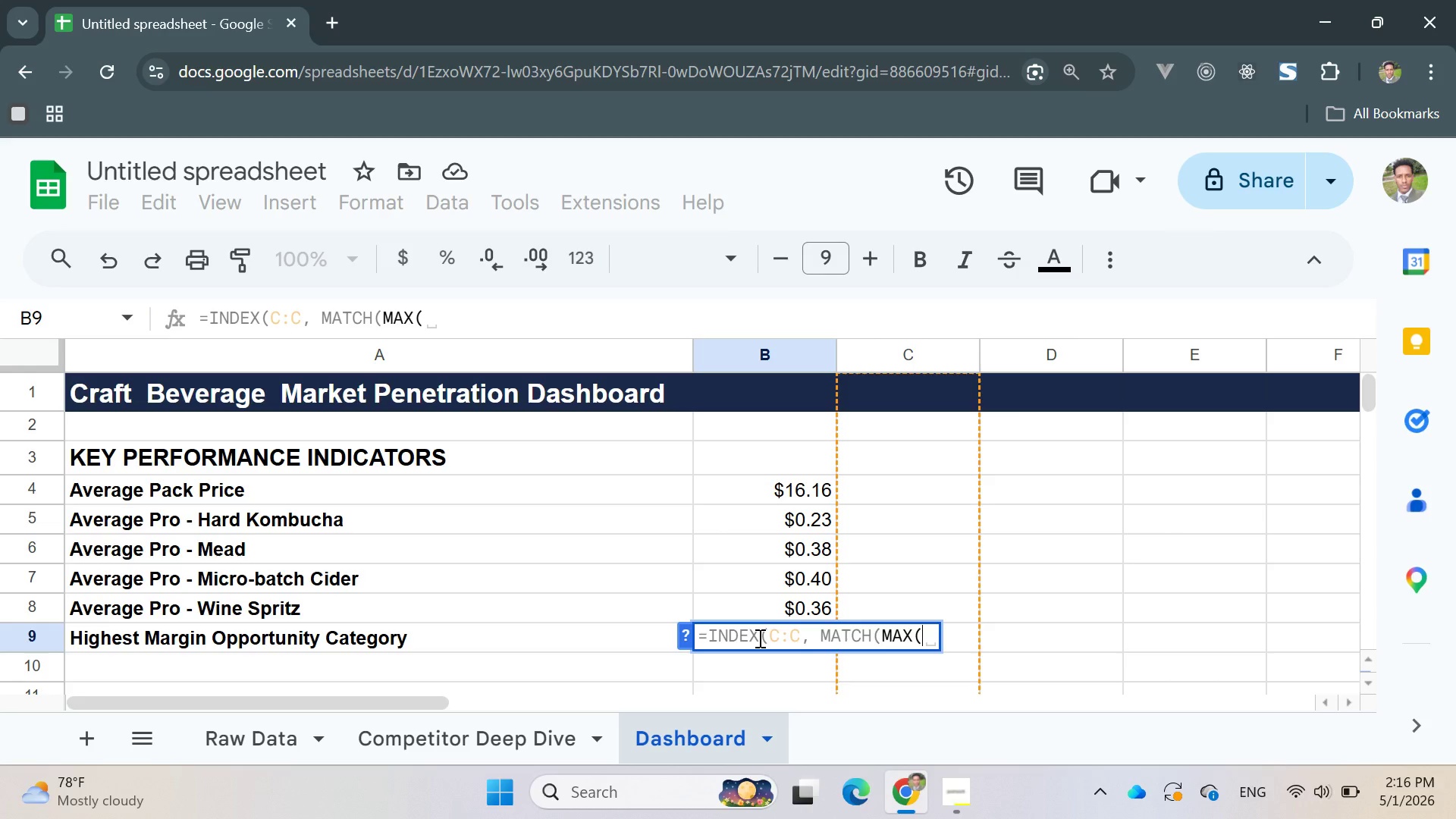 
type(D:D,)
key(Backspace)
type(), DD)
key(Backspace)
type(:D, 0)))
 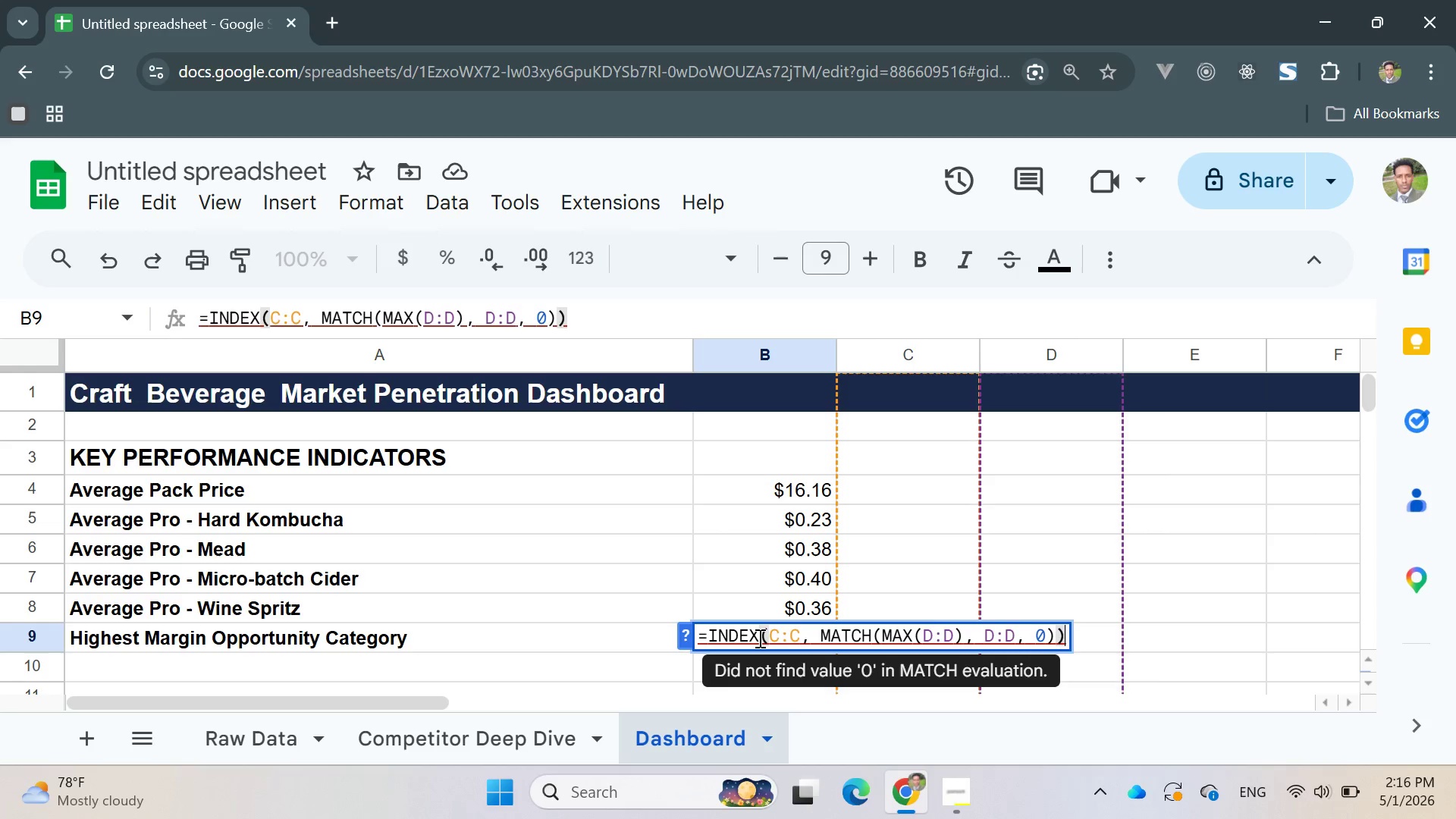 
left_click([871, 618])
 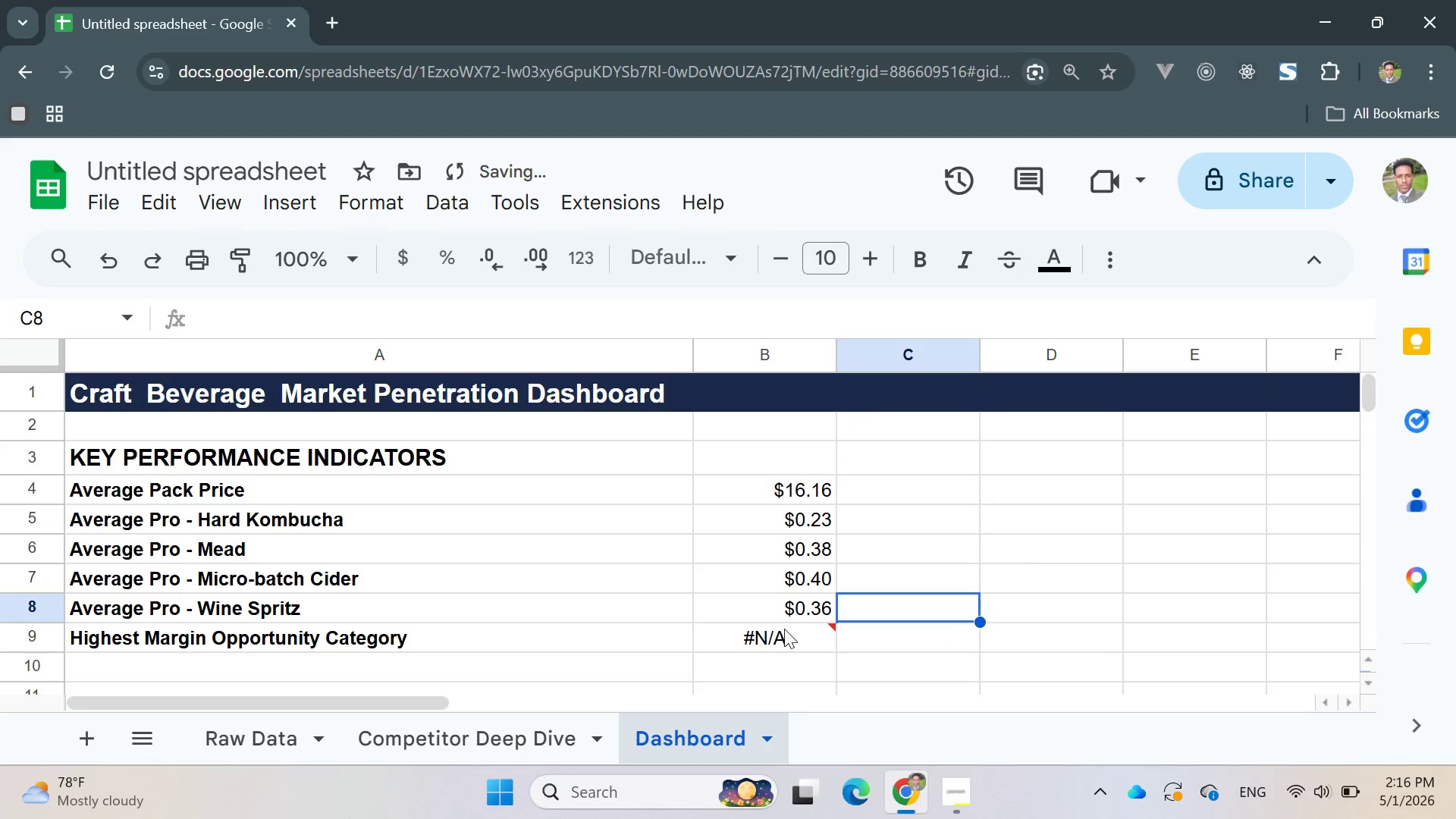 
double_click([783, 638])
 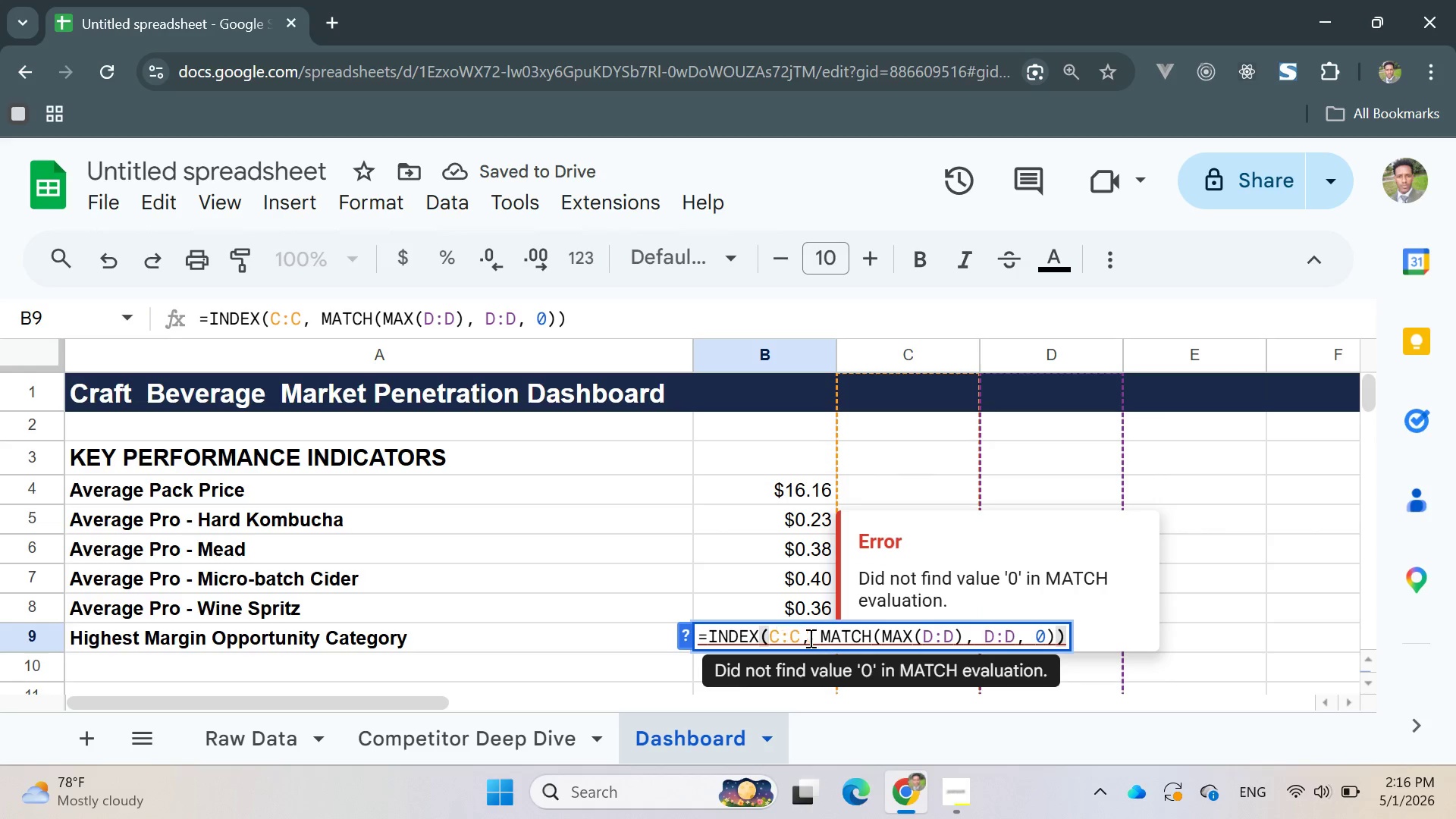 
left_click([831, 638])
 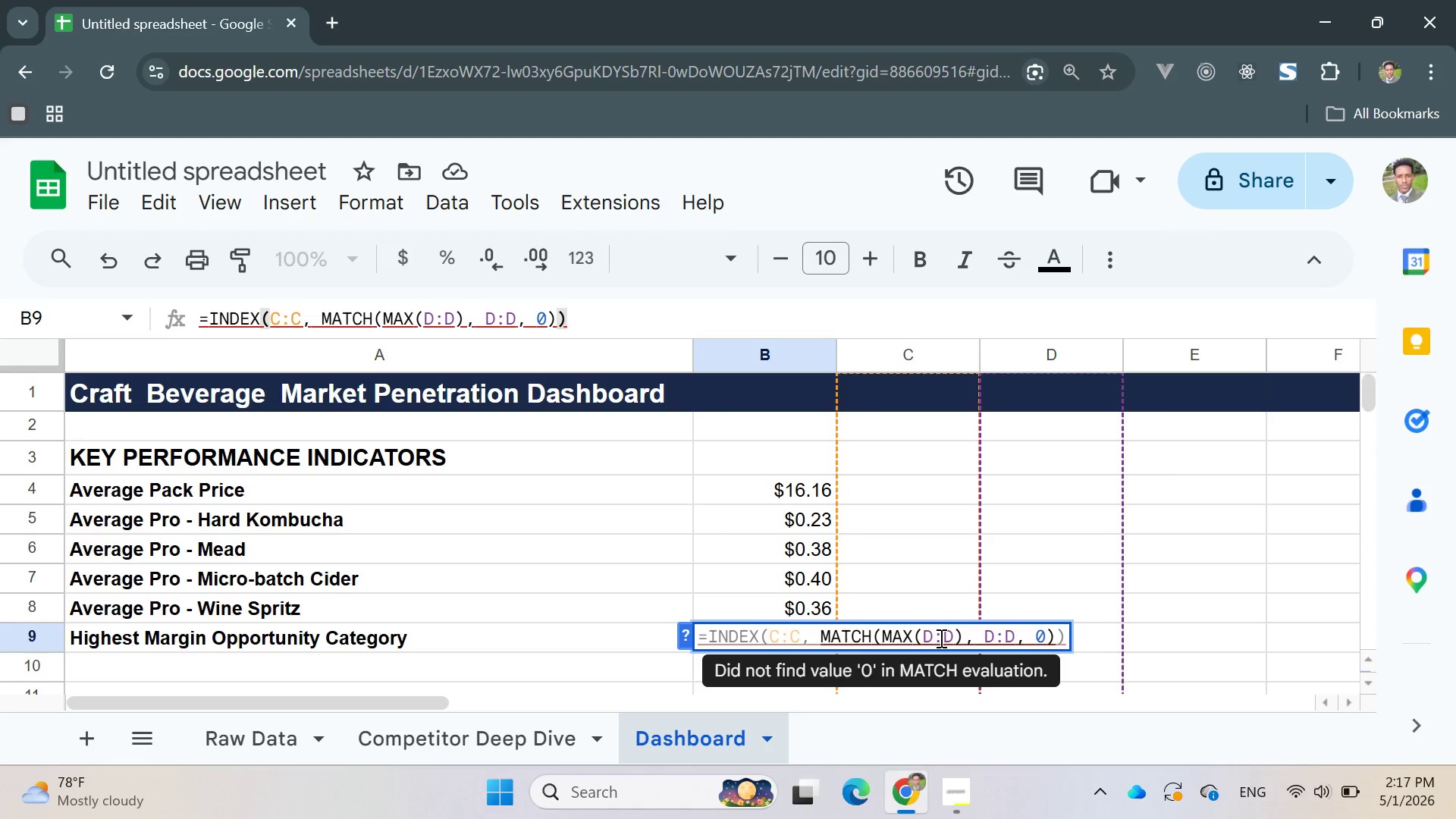 
wait(15.61)
 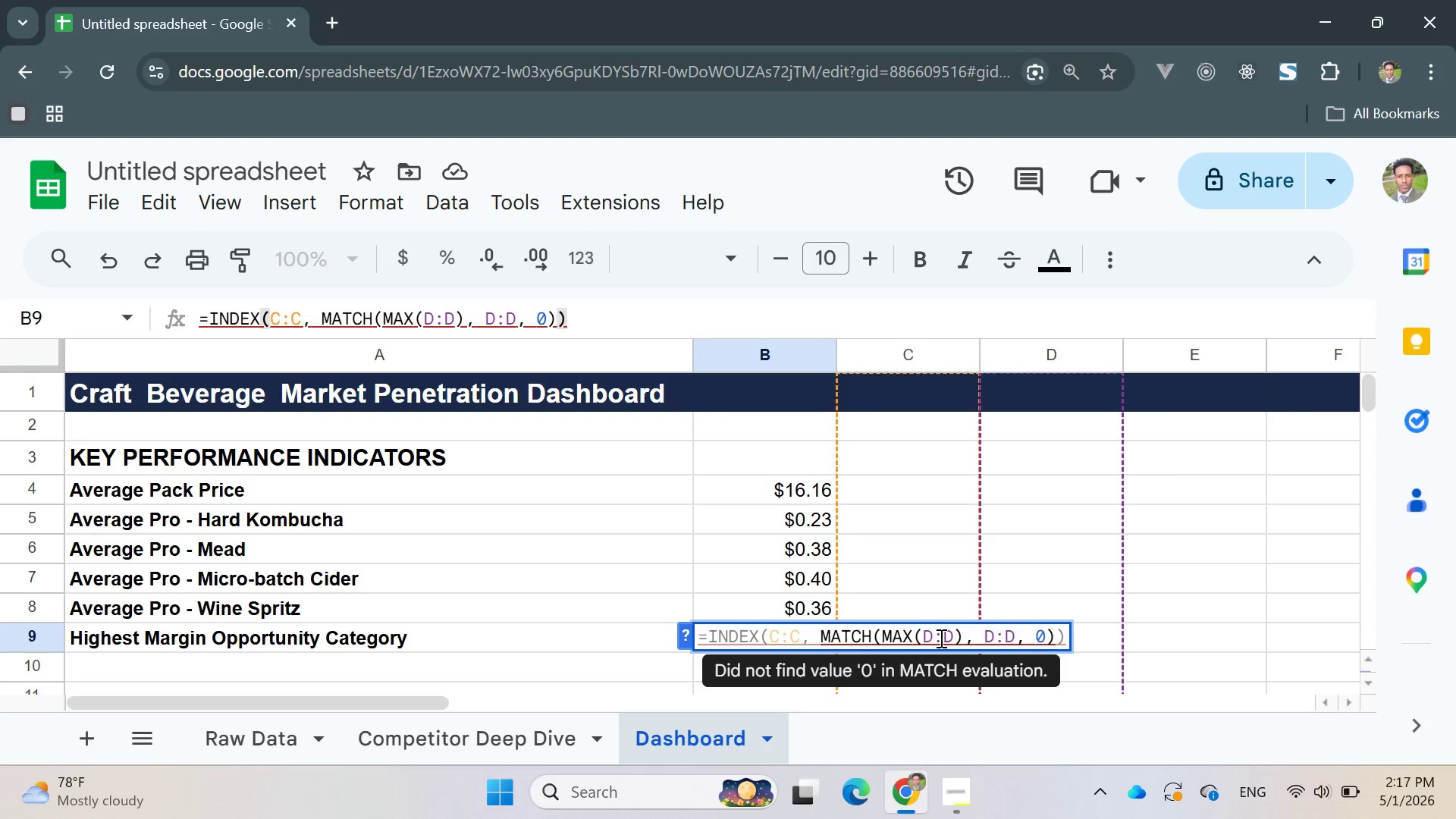 
left_click([977, 639])
 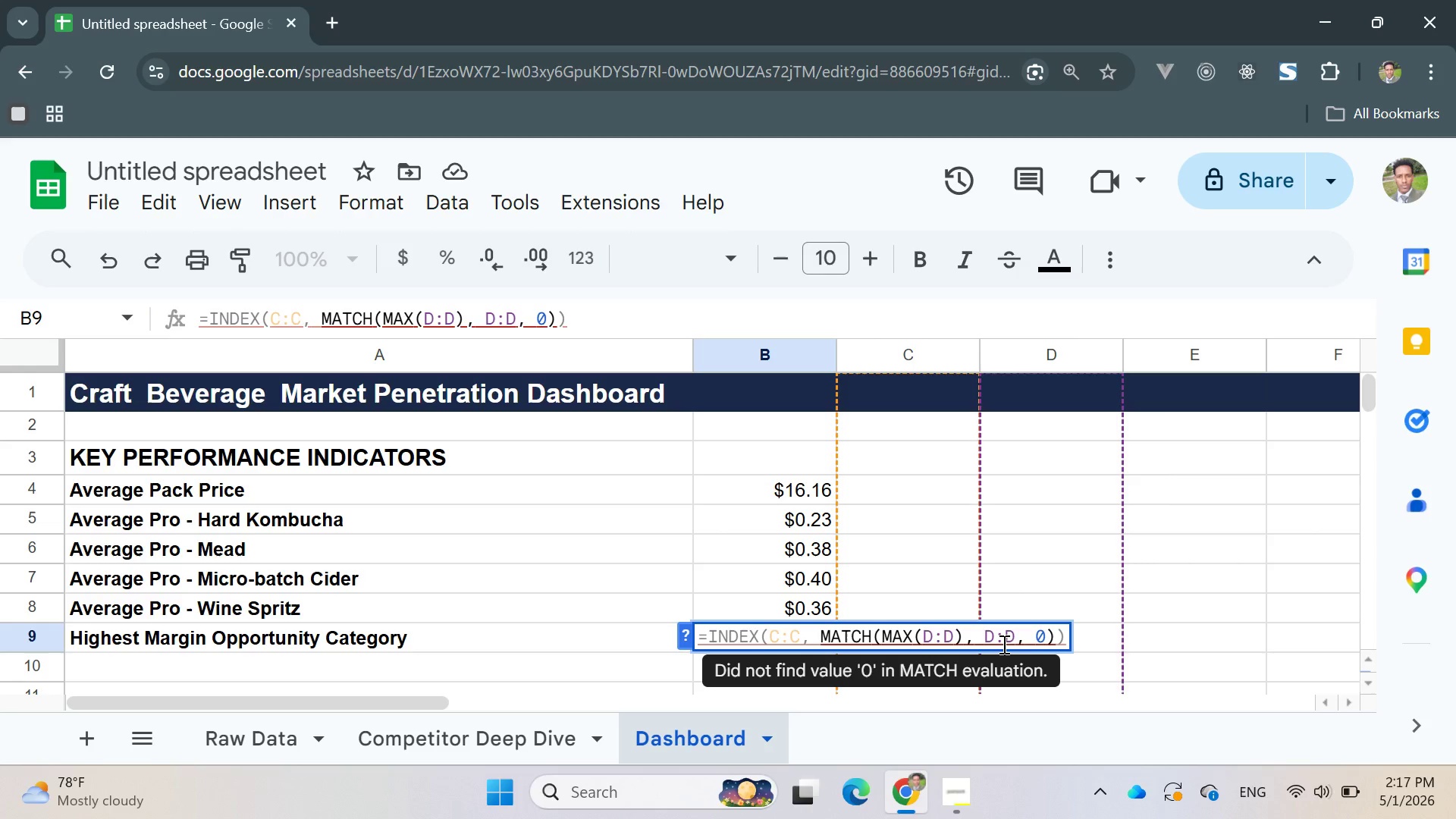 
wait(23.73)
 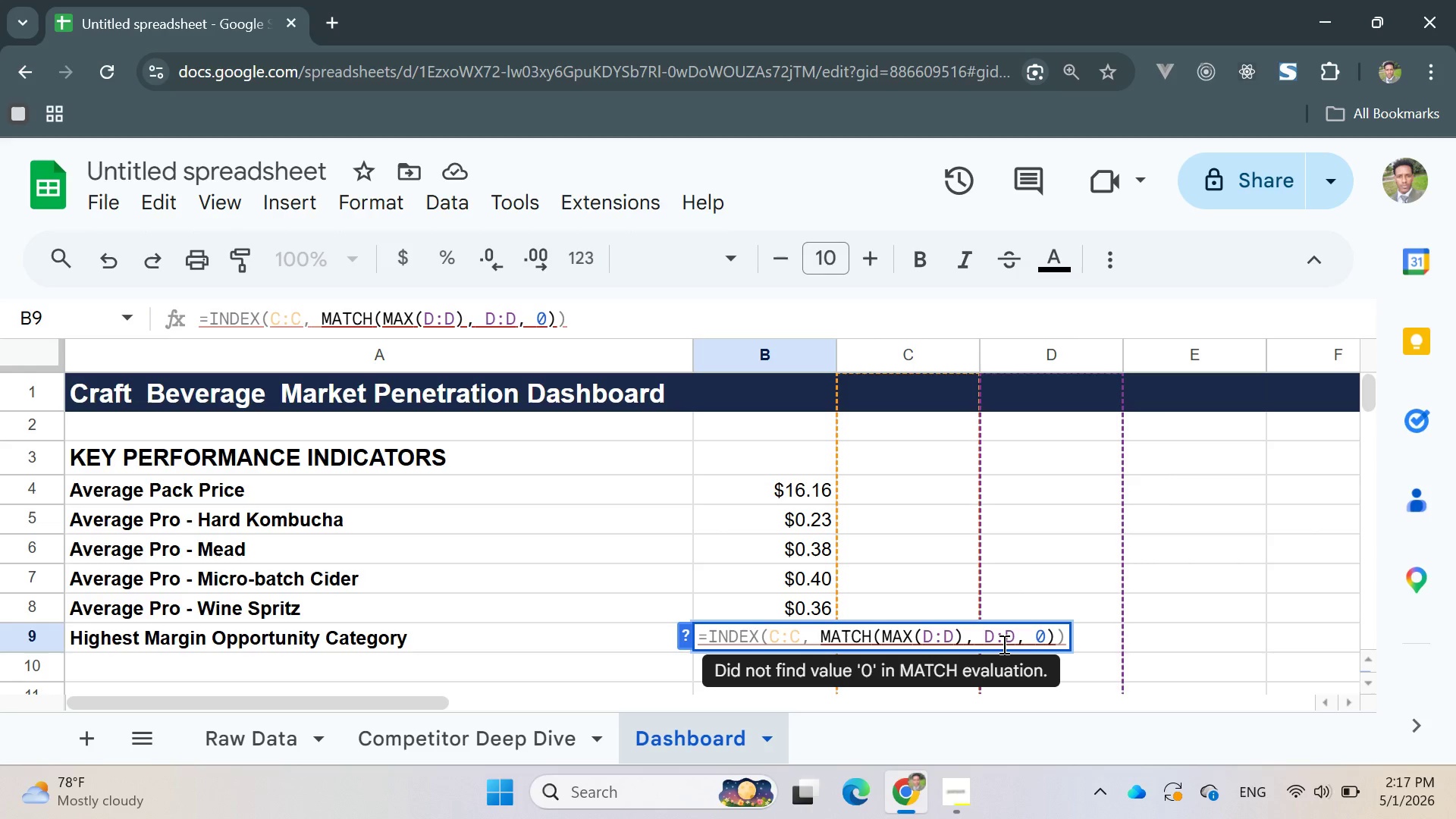 
mouse_move([932, 660])
 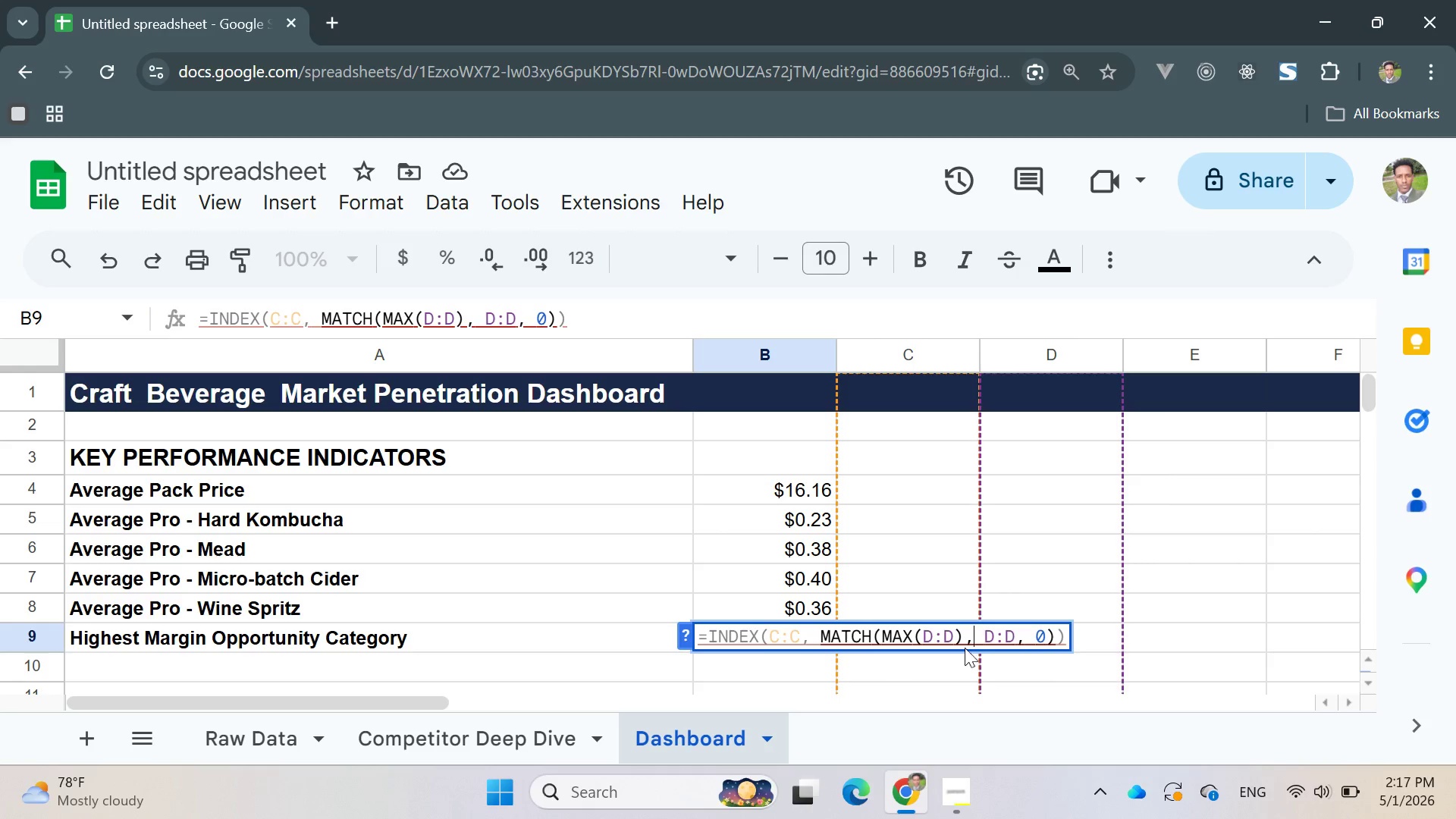 
mouse_move([985, 646])
 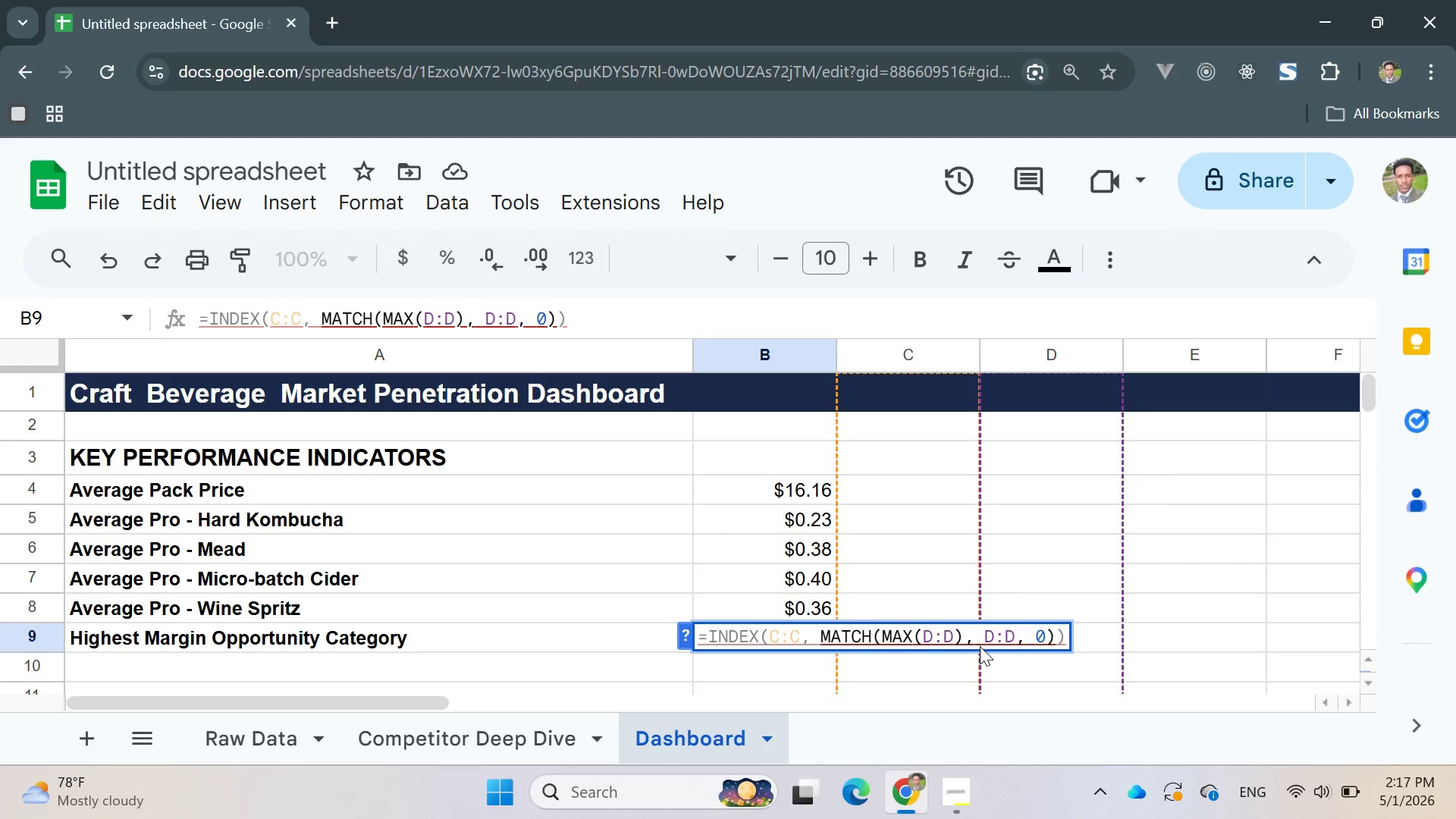 
mouse_move([969, 636])
 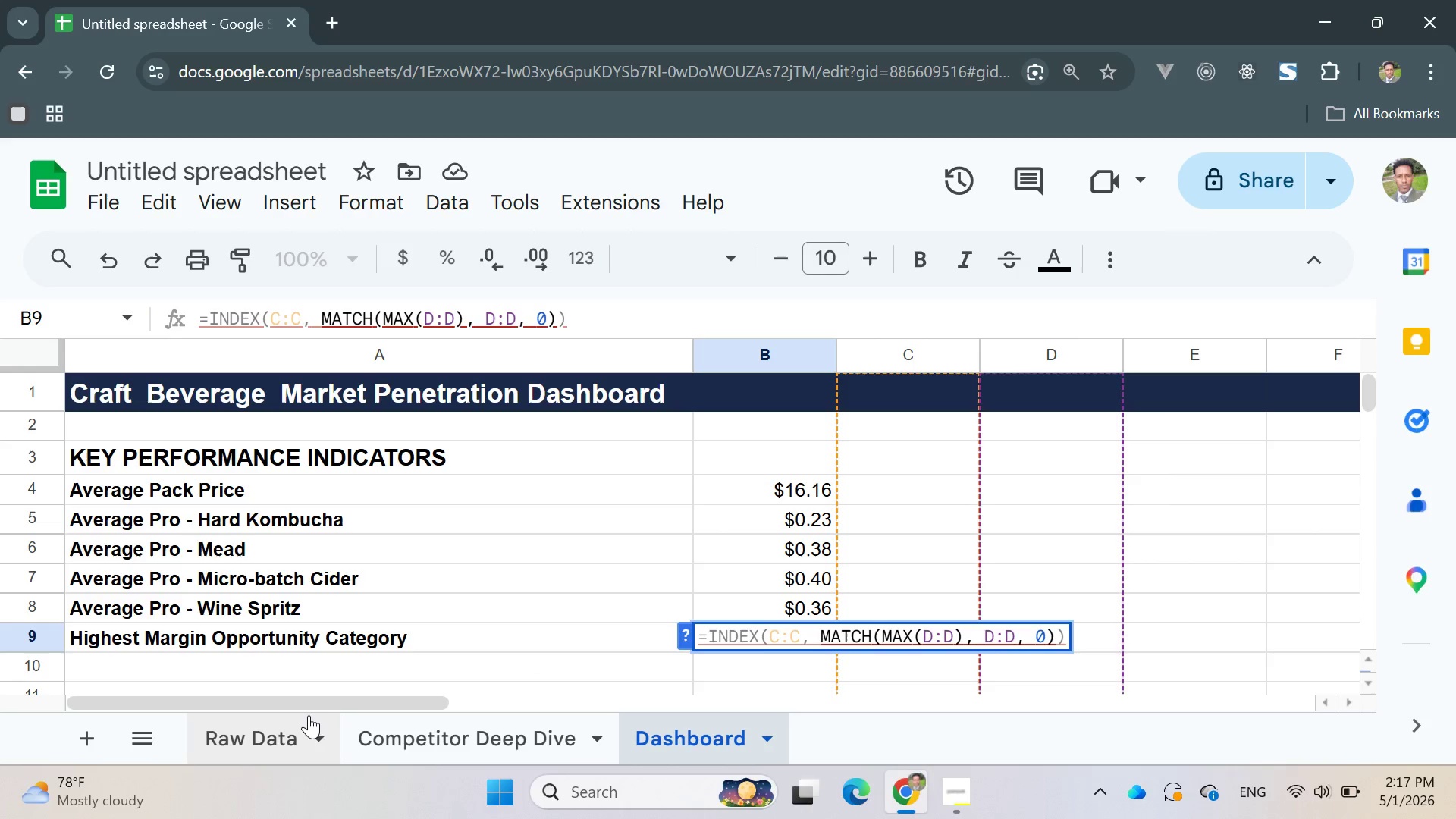 
left_click([275, 728])
 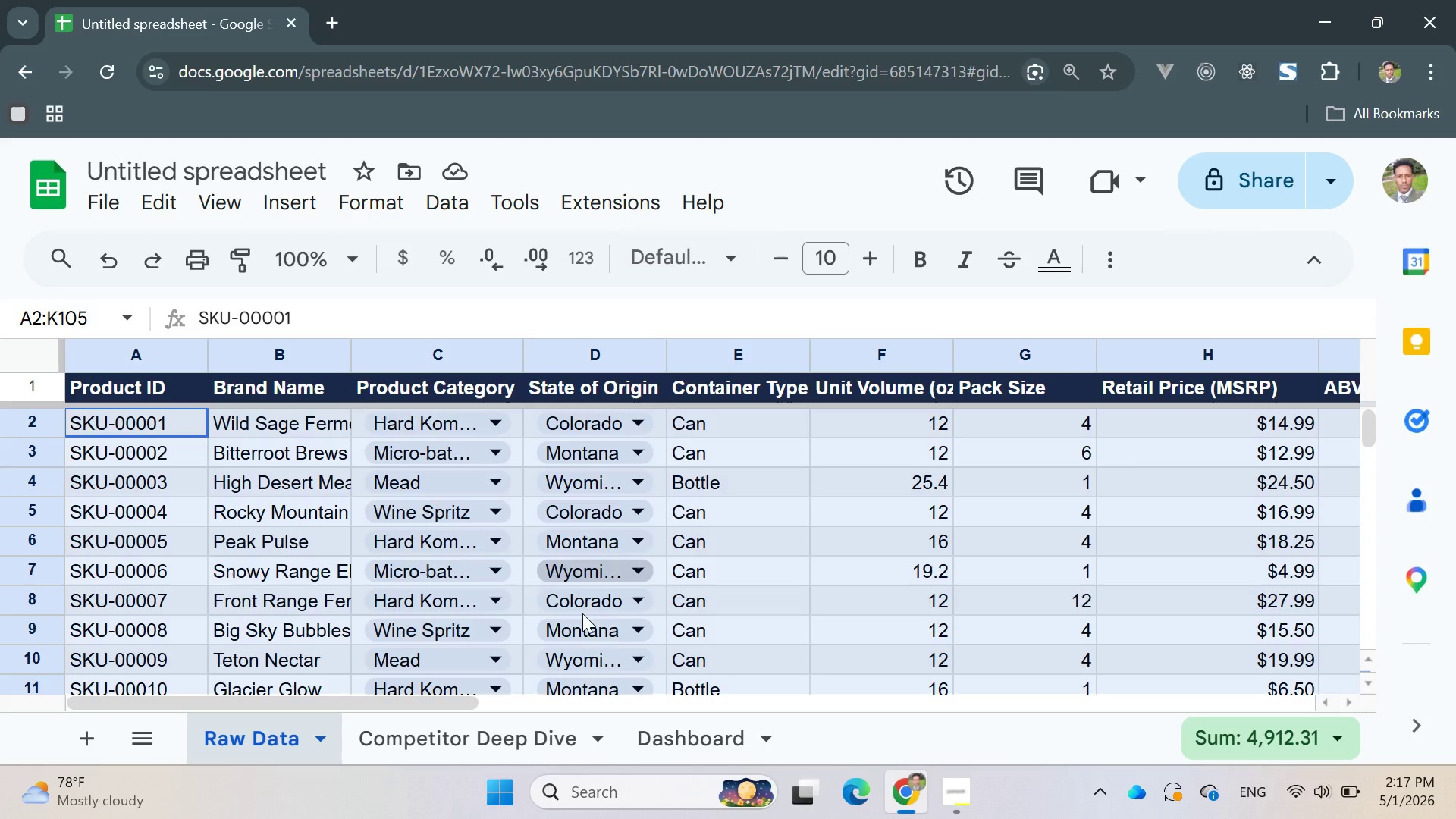 
left_click([686, 738])
 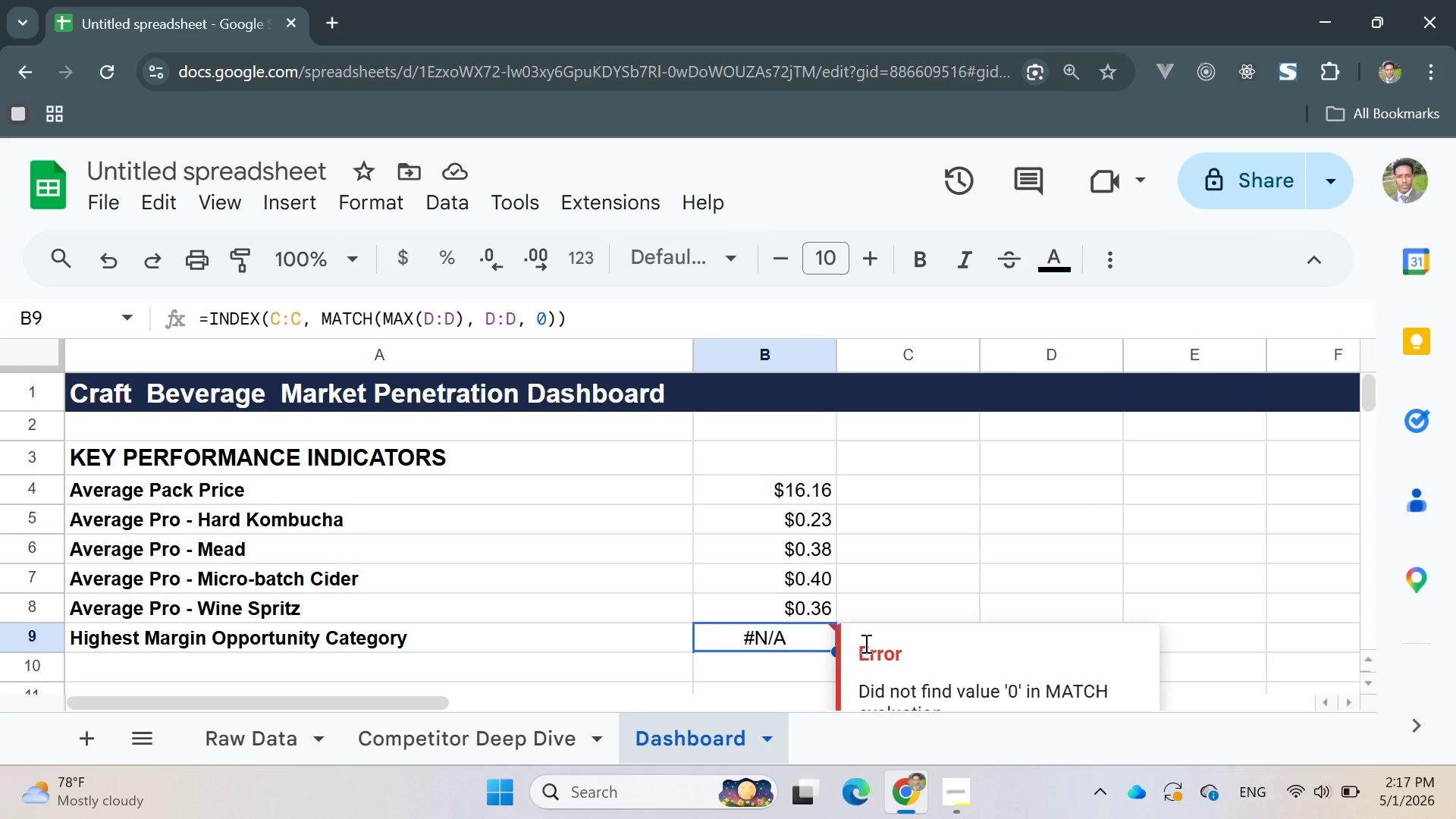 
left_click([804, 651])
 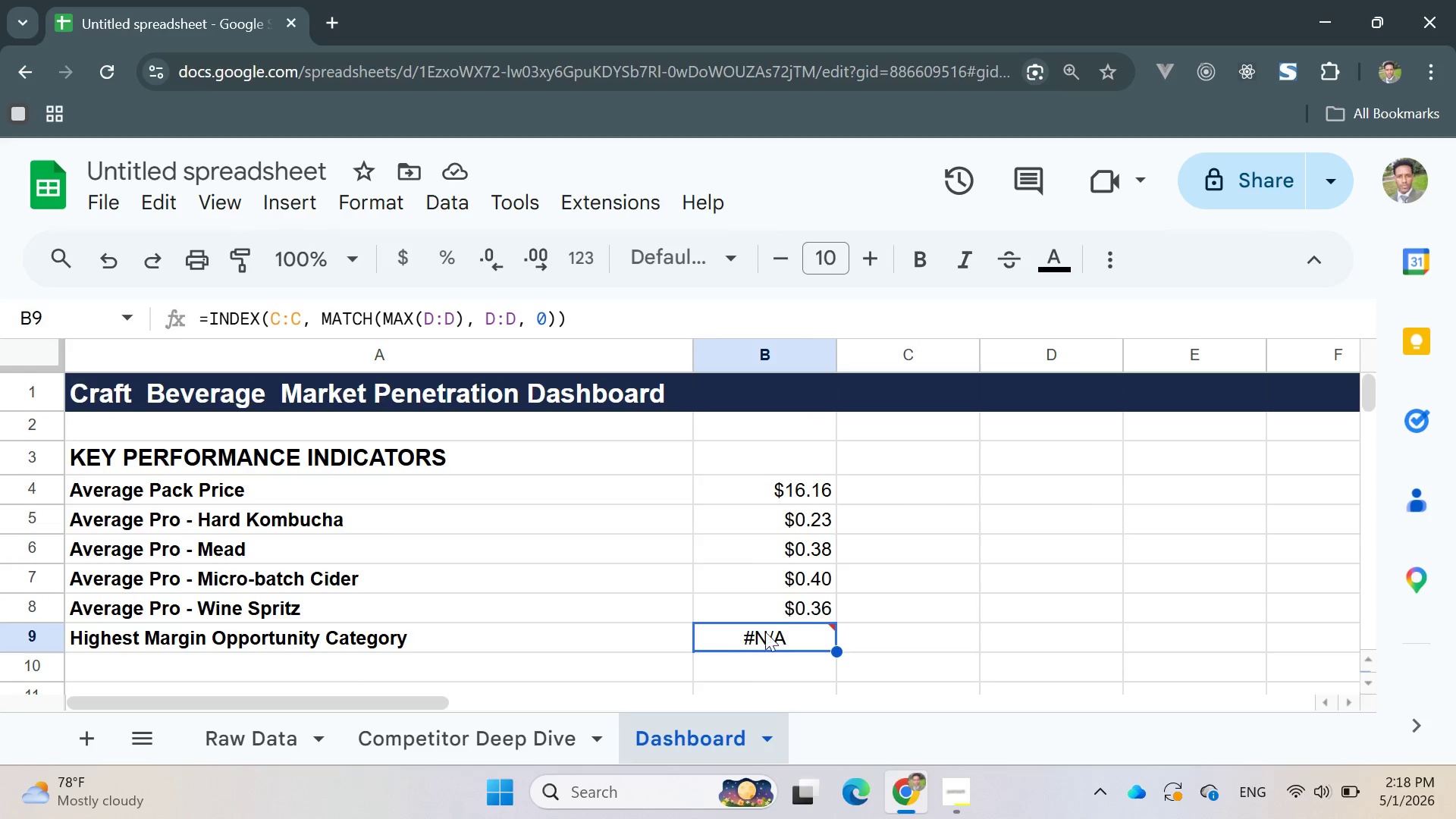 
double_click([795, 635])
 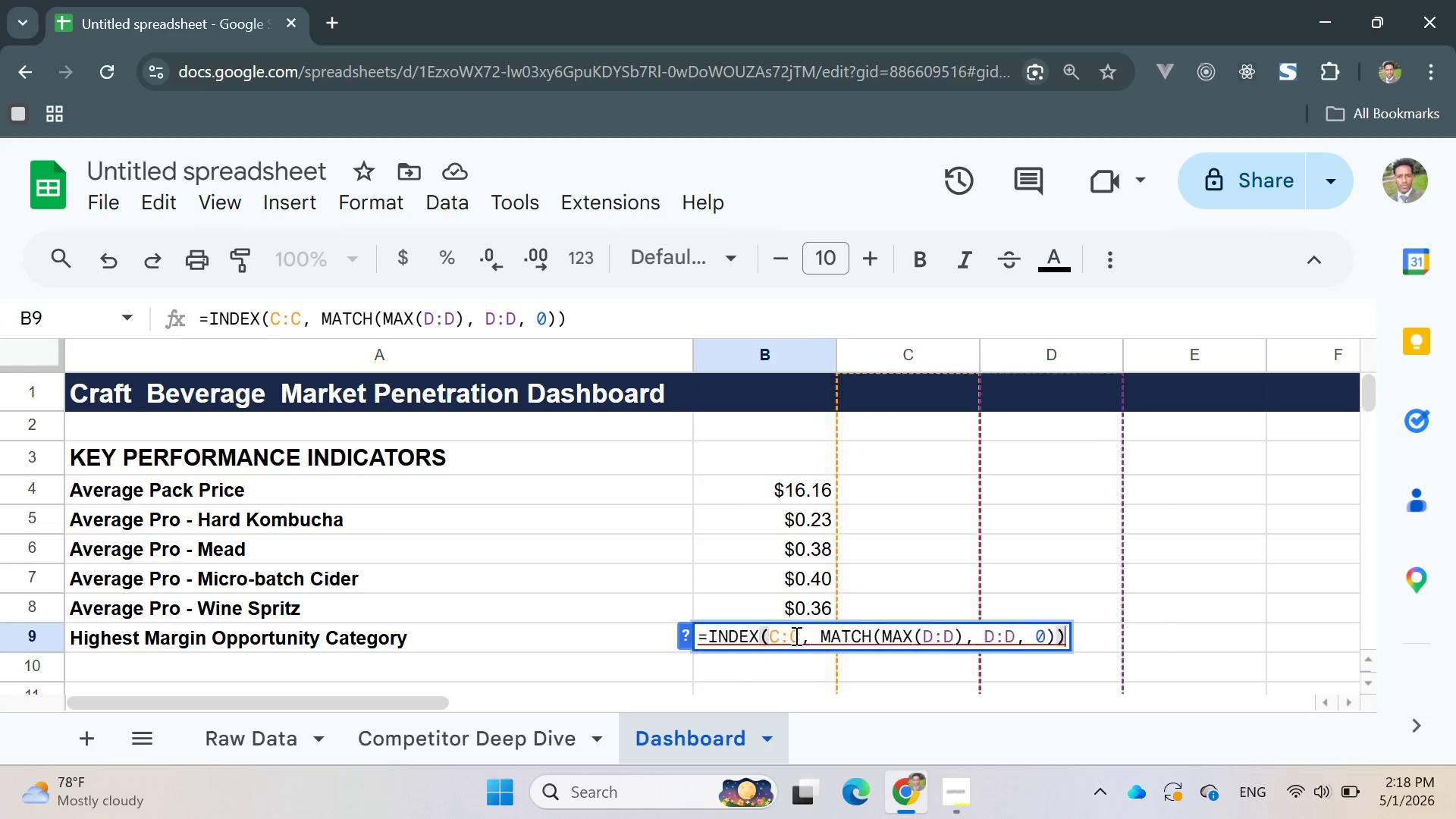 
triple_click([795, 635])
 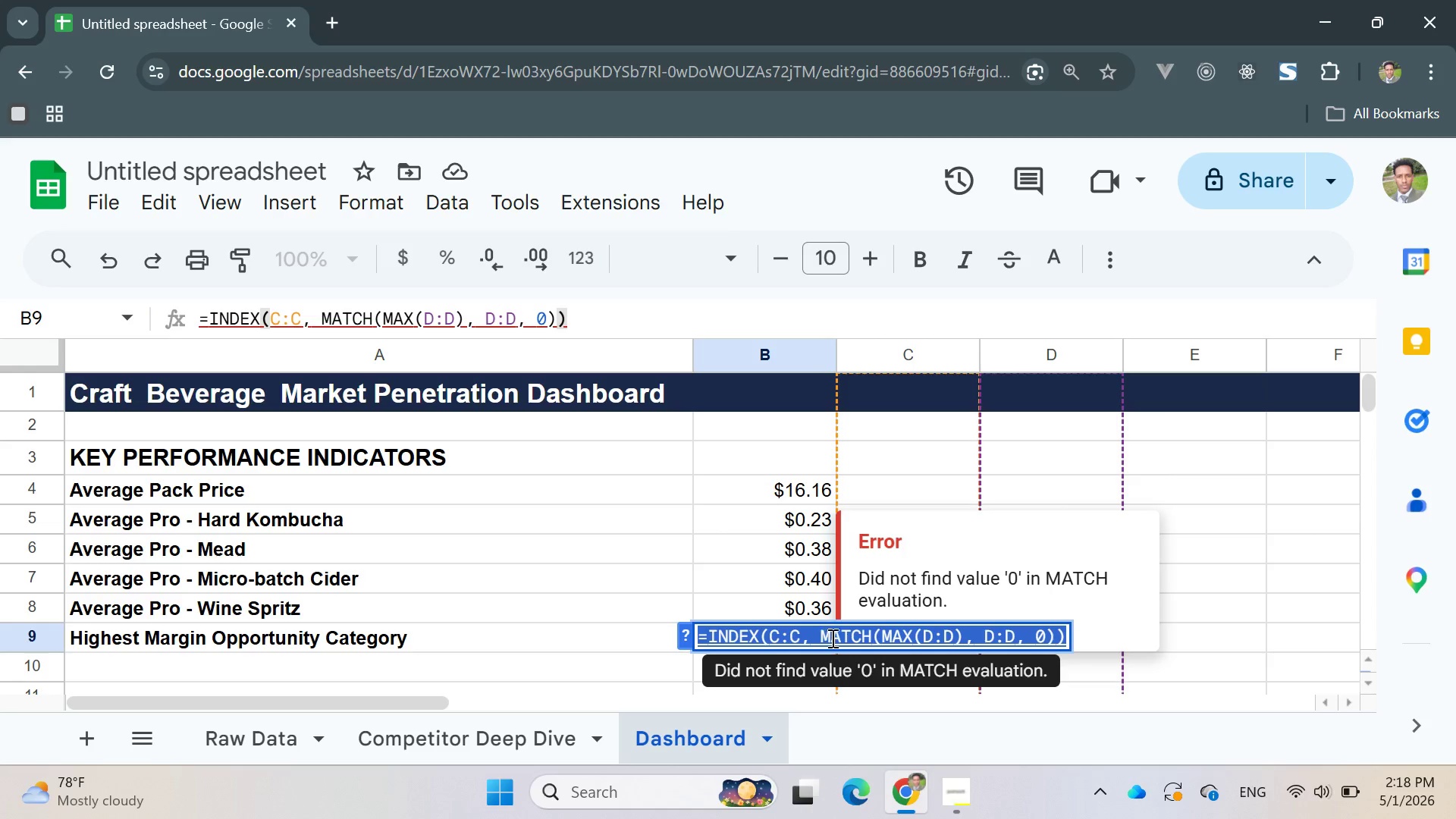 
left_click([833, 639])
 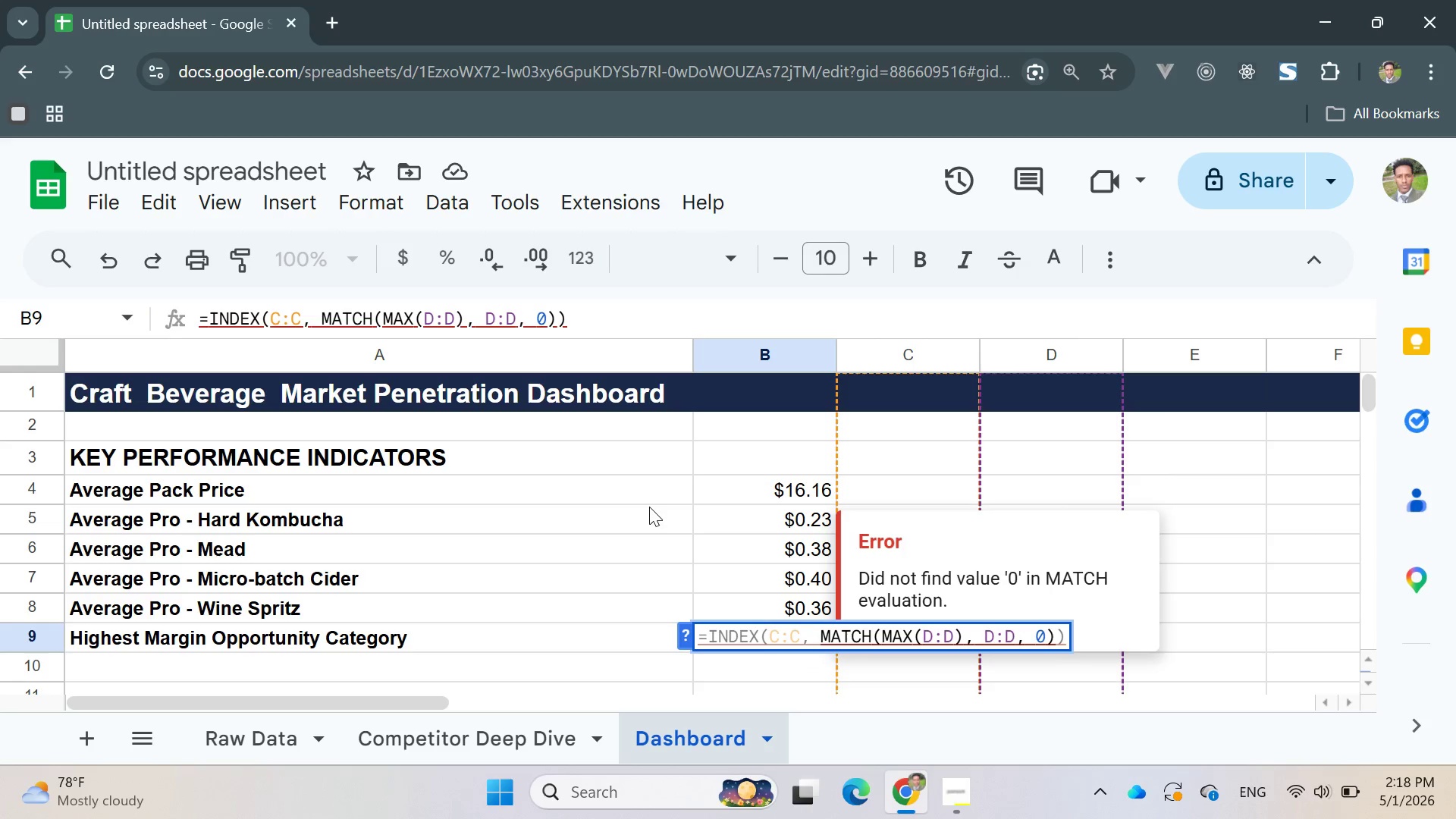 
left_click([902, 469])
 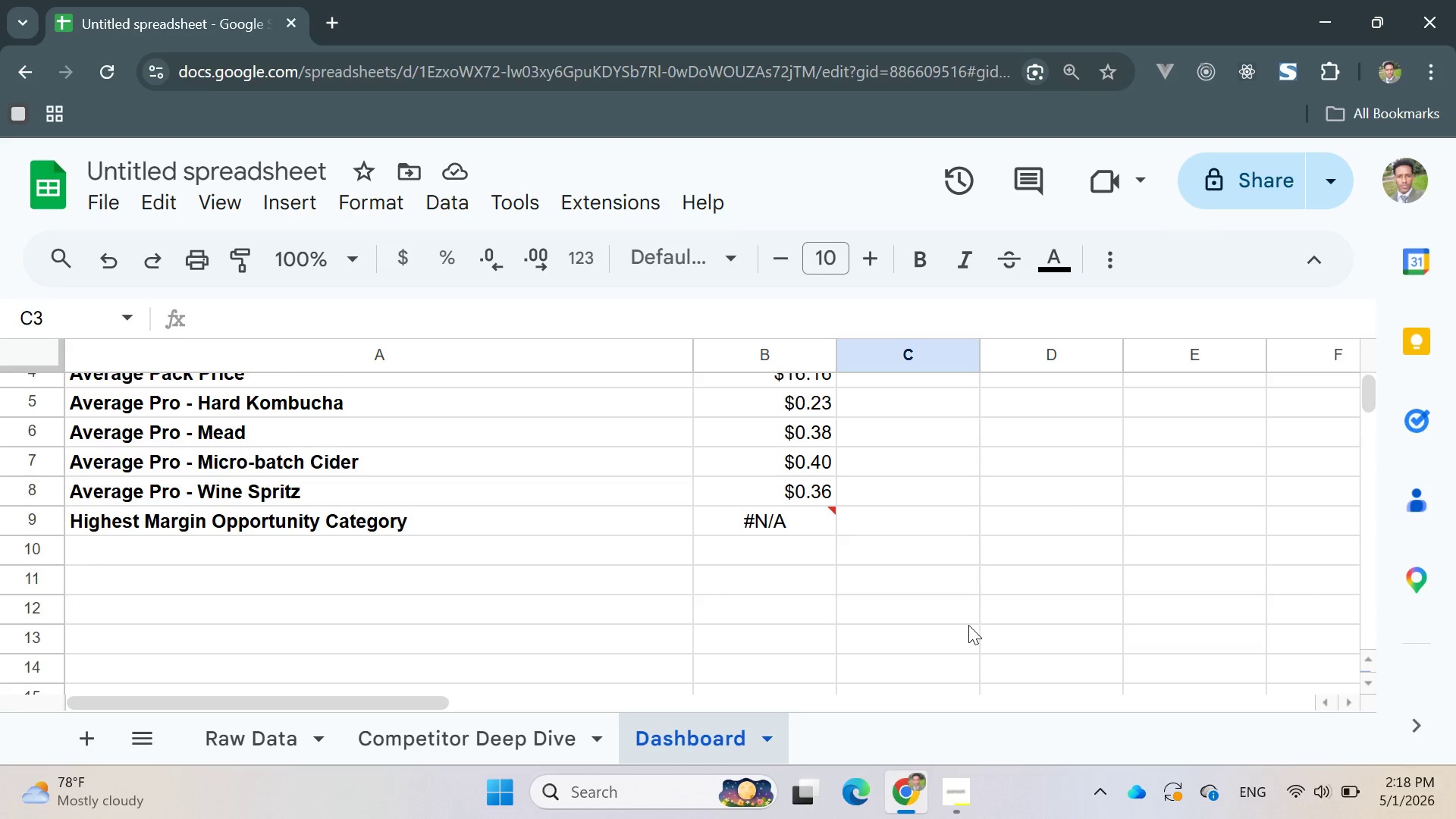 
wait(15.98)
 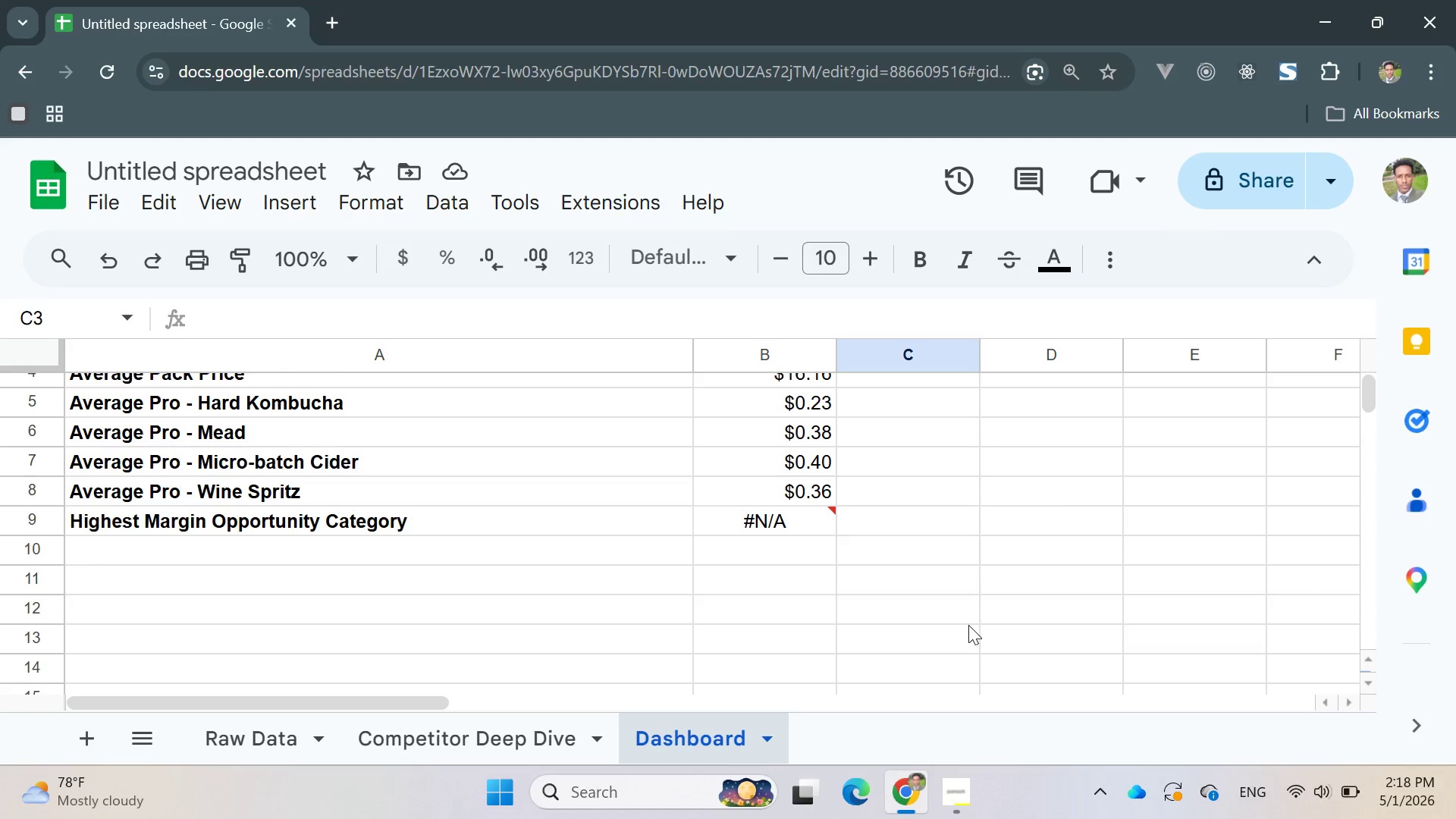 
left_click([414, 519])
 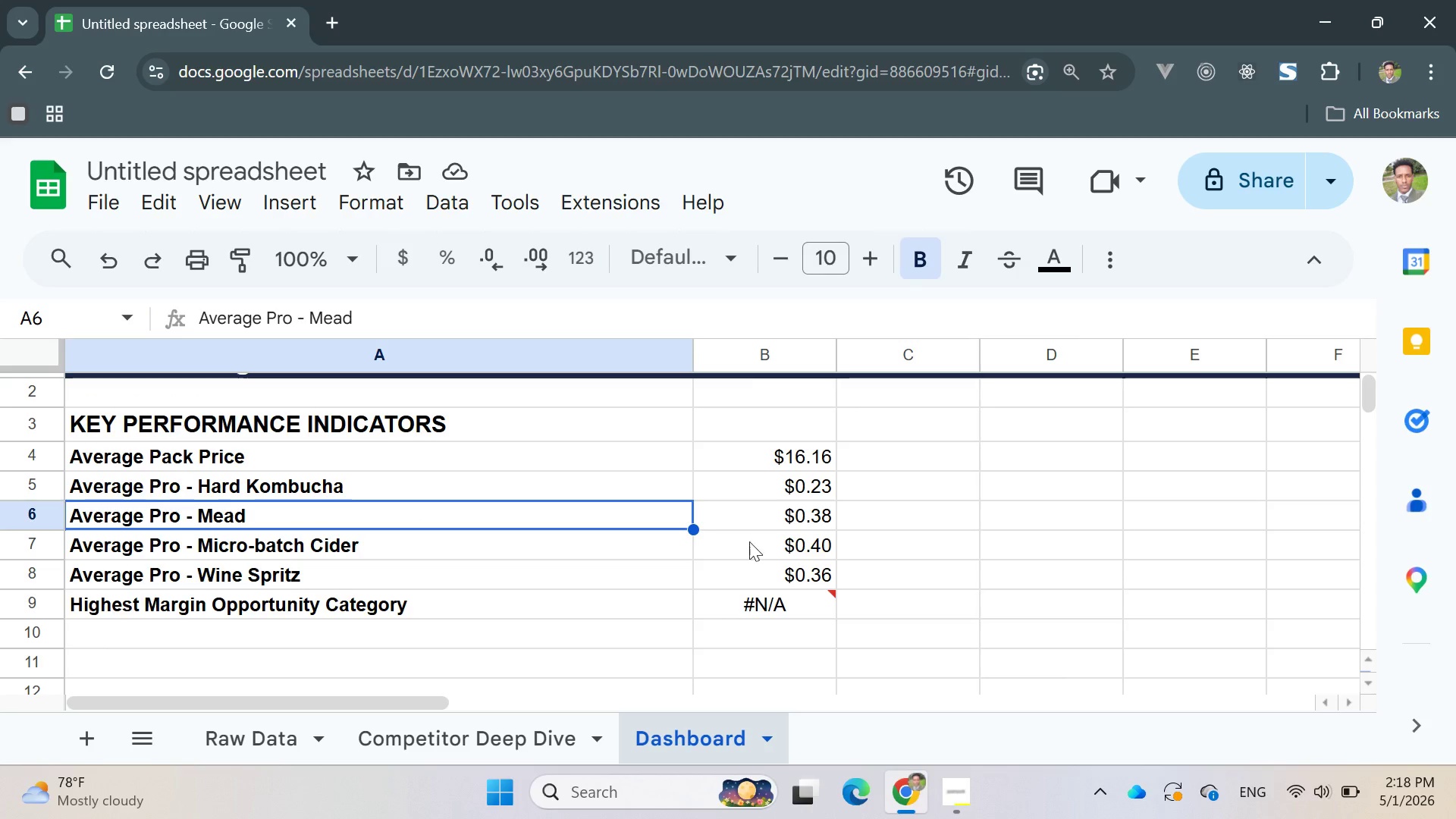 
left_click([936, 550])
 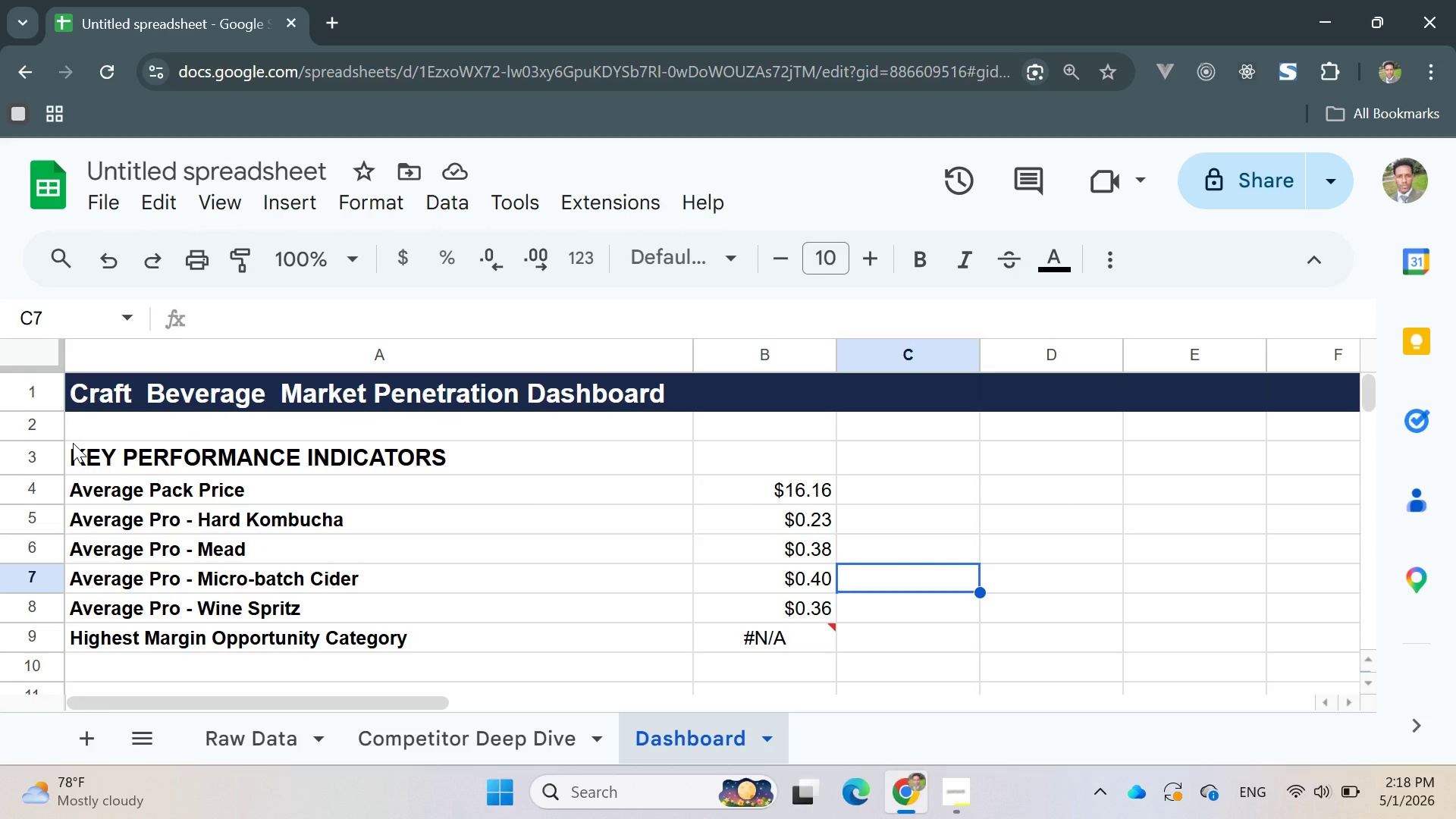 
wait(7.22)
 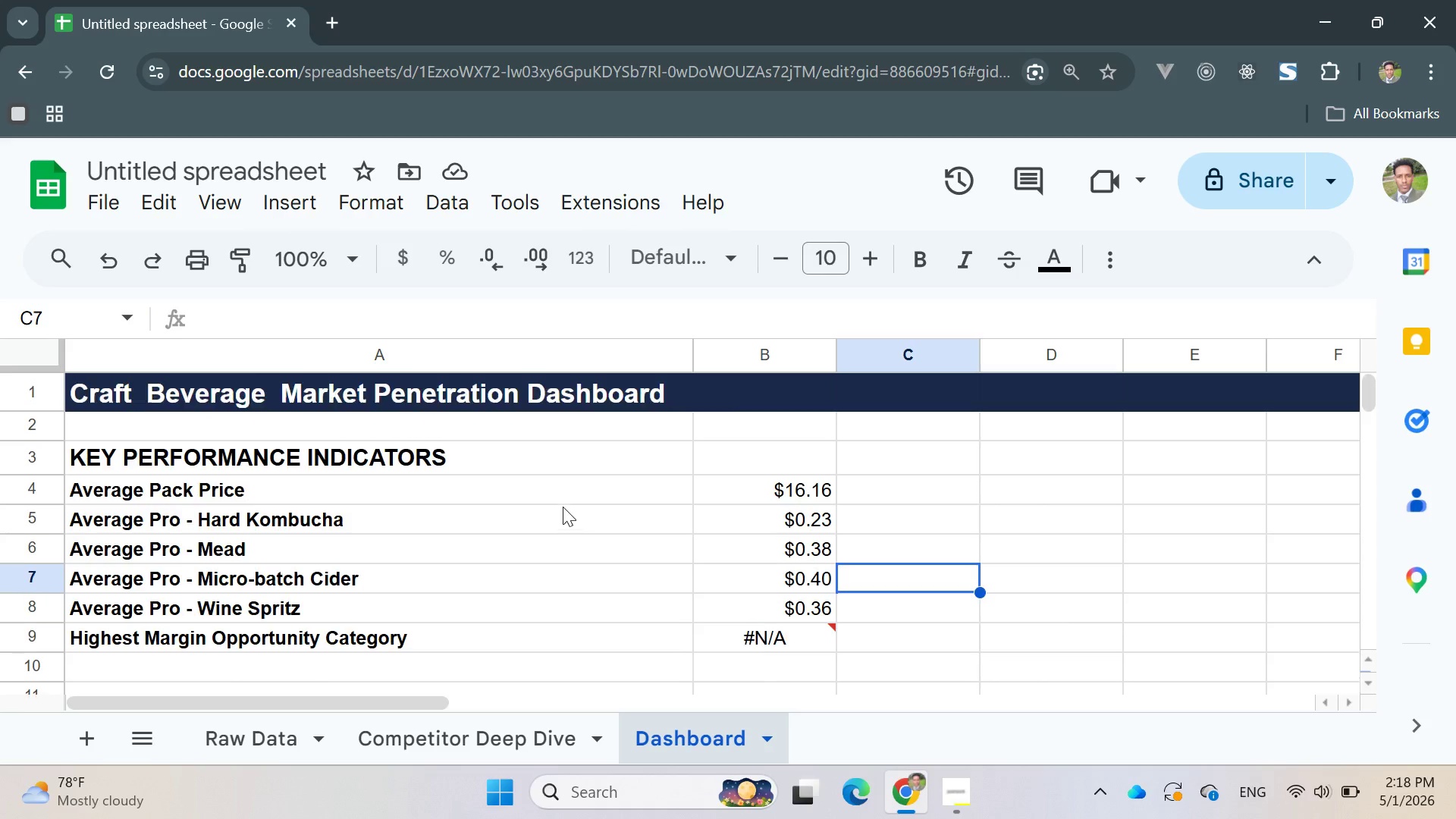 
left_click_drag(start_coordinate=[78, 483], to_coordinate=[767, 642])
 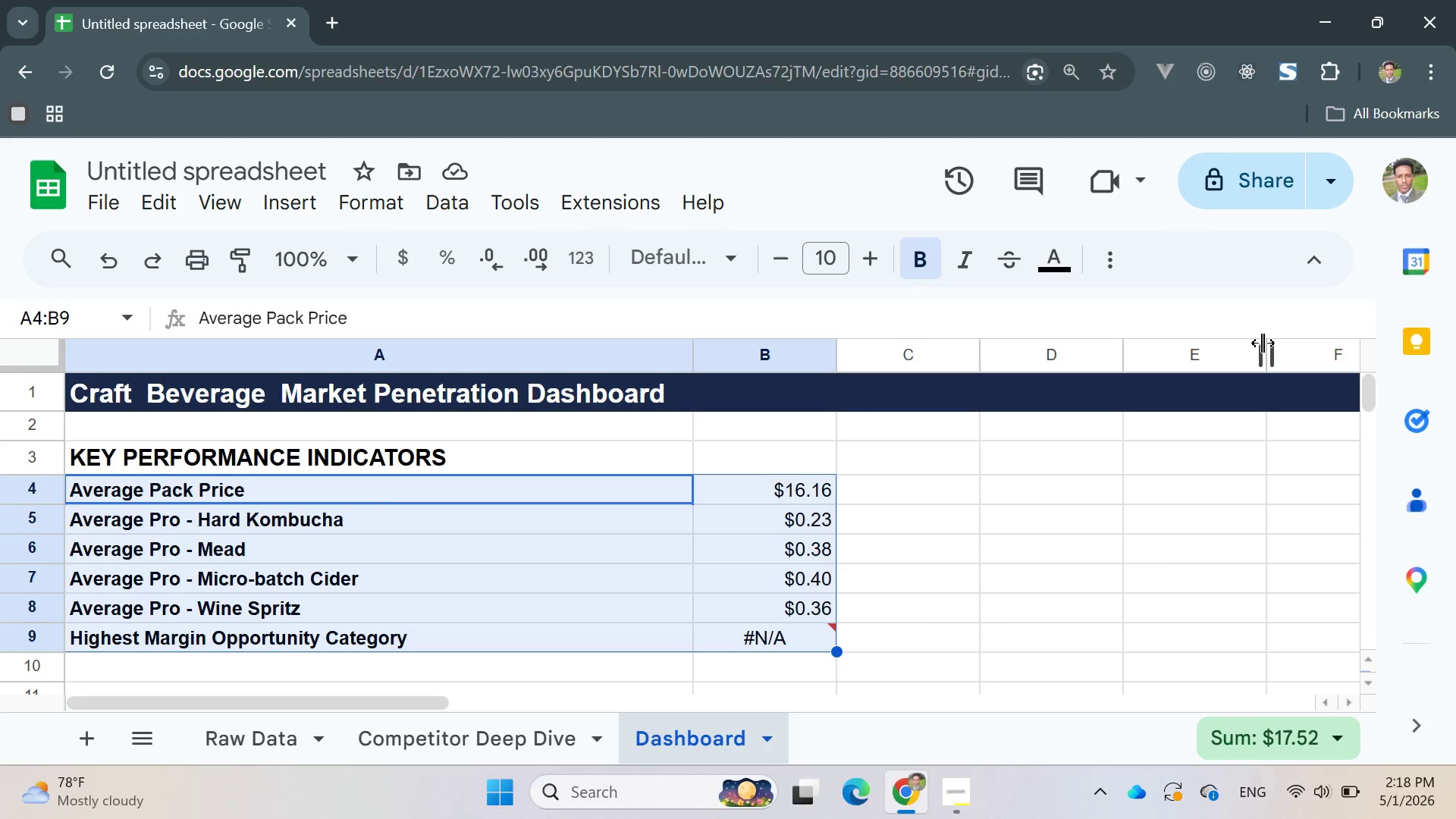 
wait(5.92)
 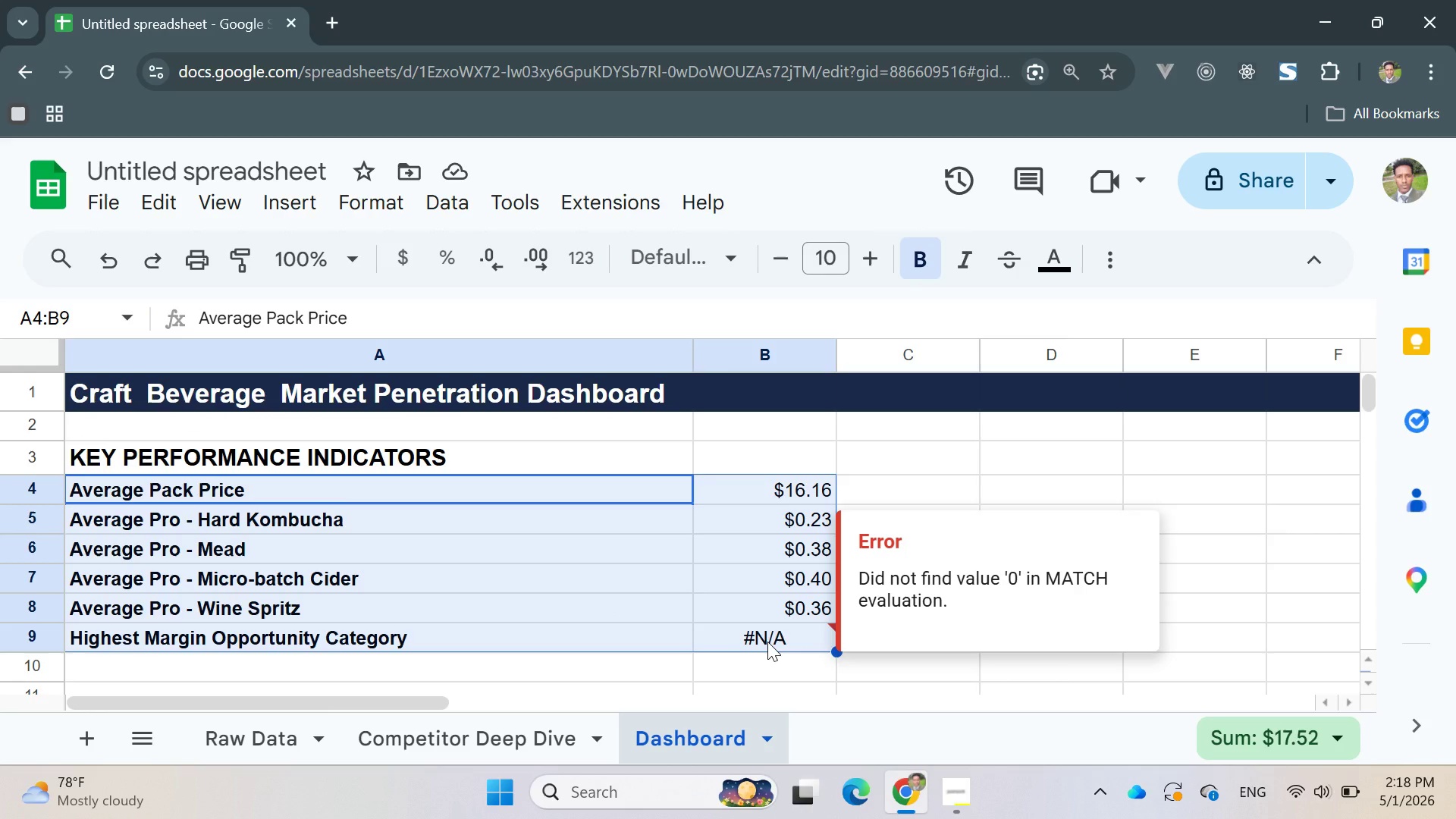 
left_click([1313, 256])
 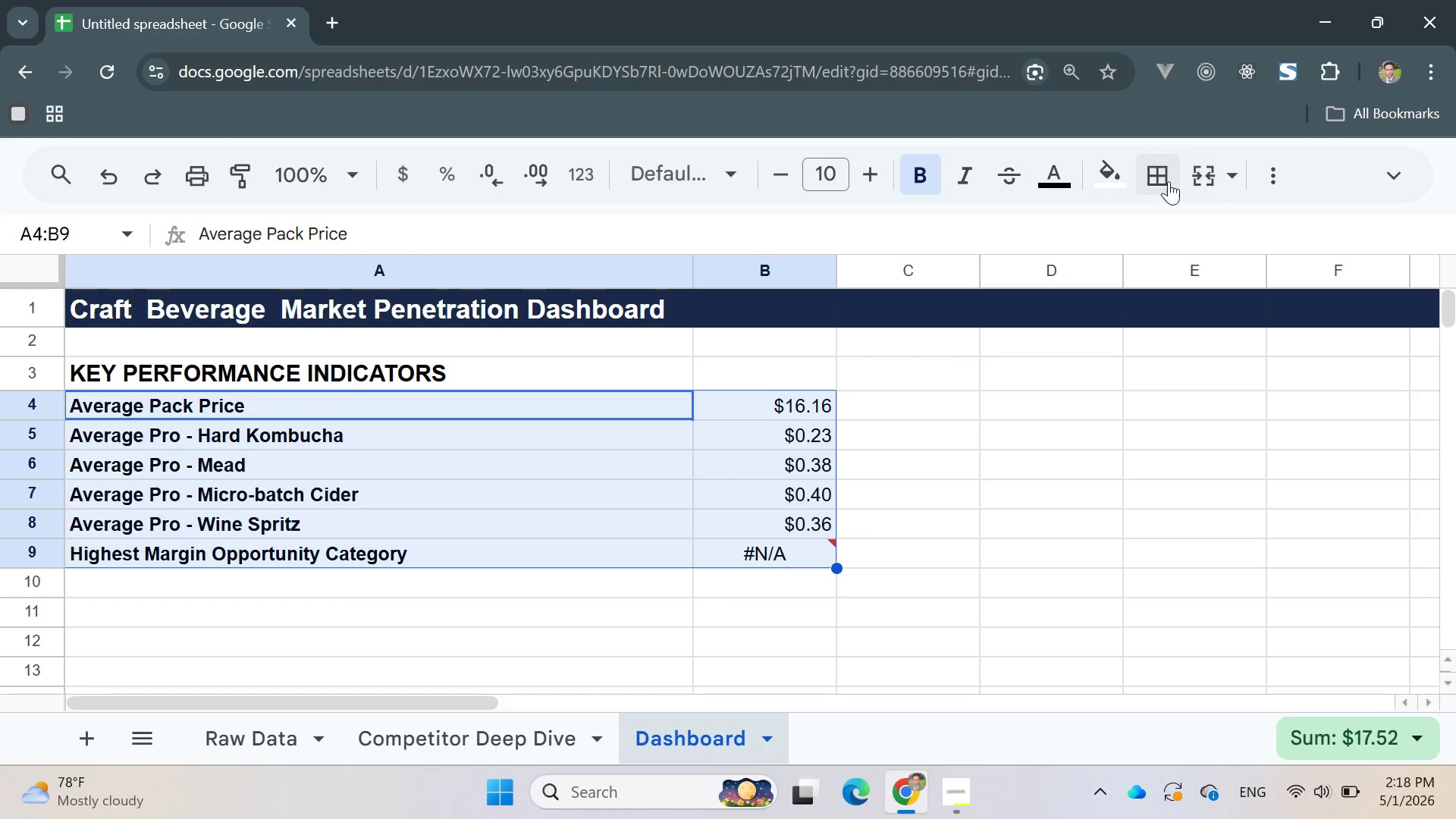 
left_click([1119, 176])
 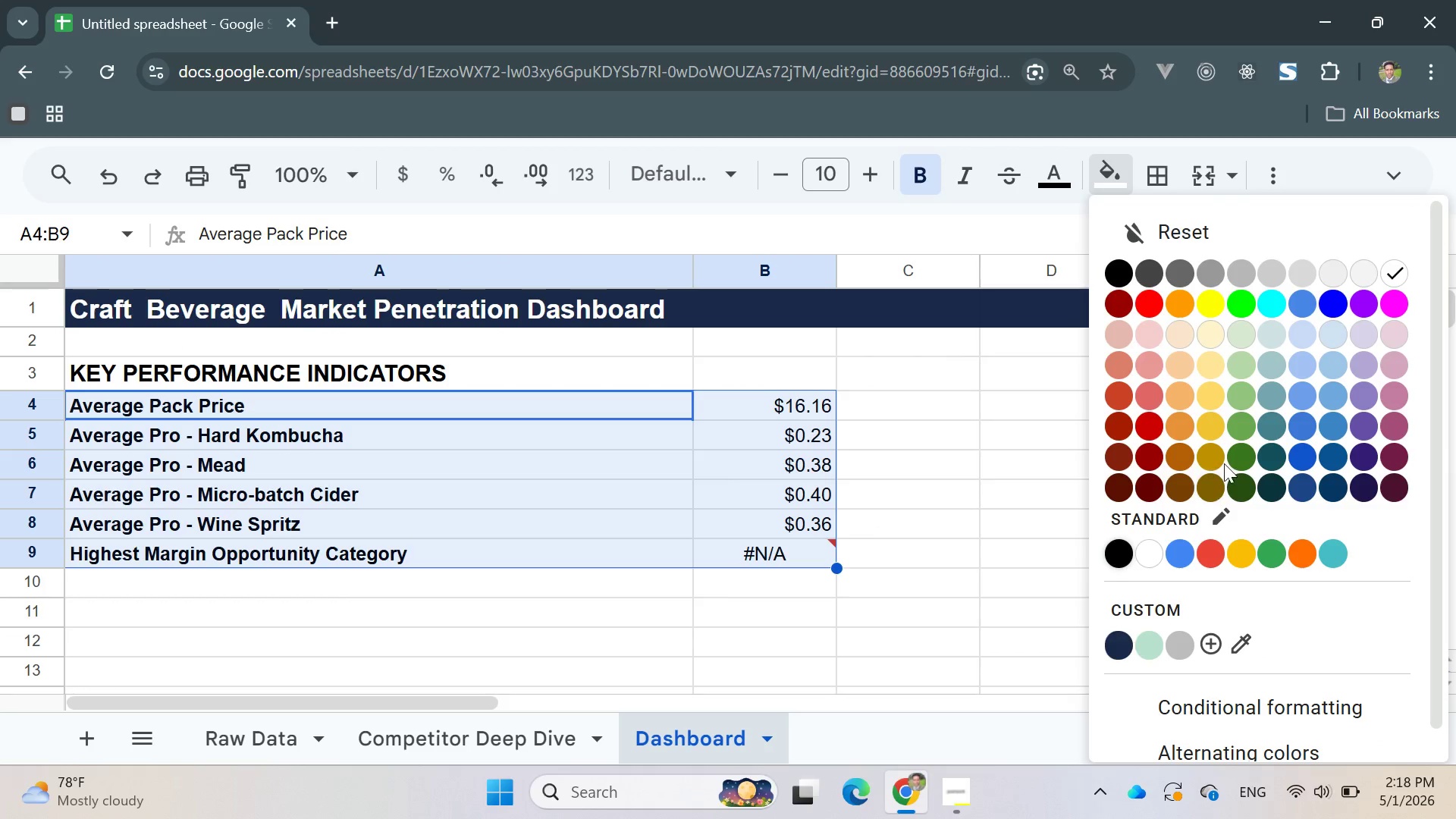 
mouse_move([1297, 396])
 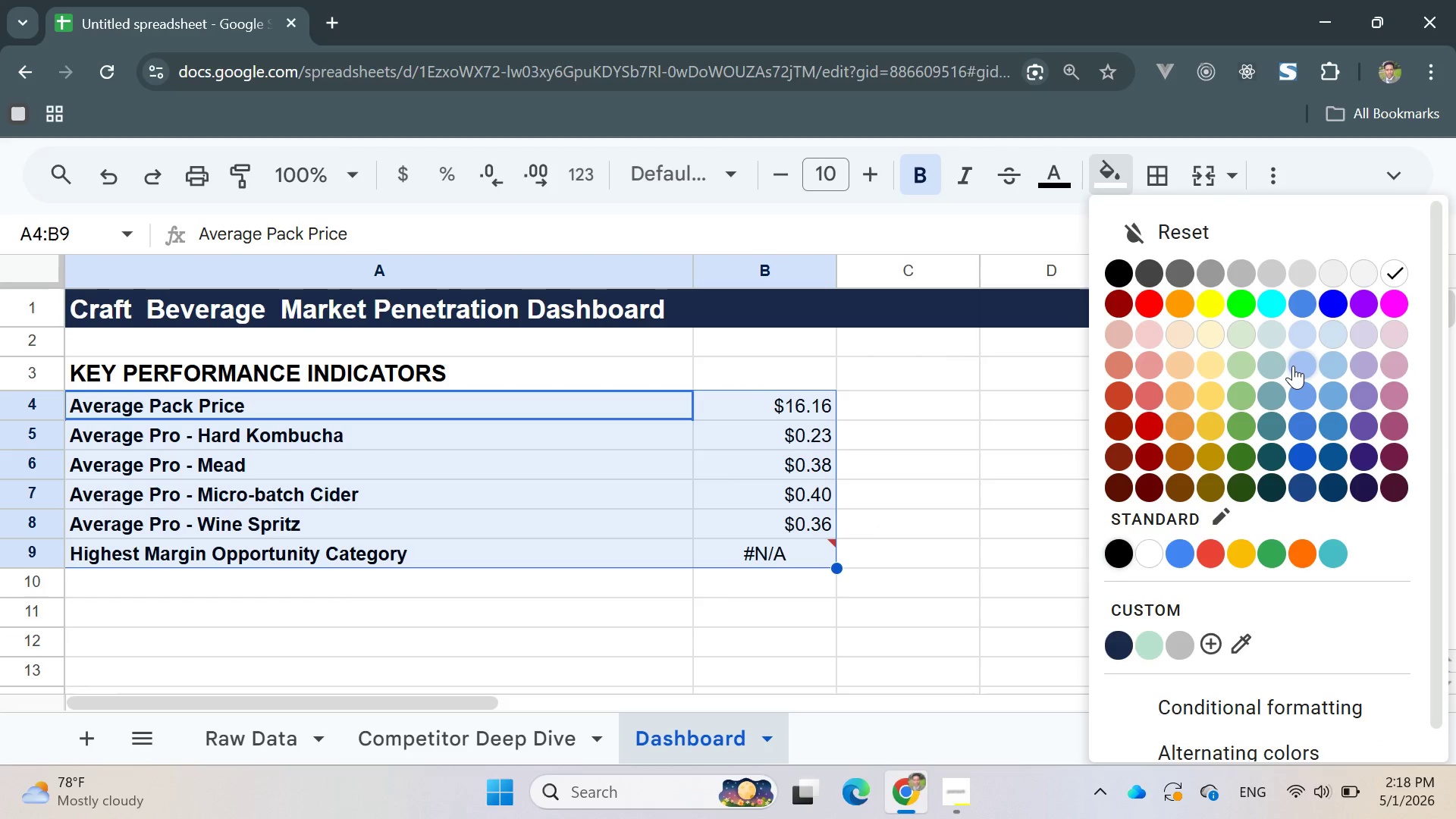 
mouse_move([1277, 362])
 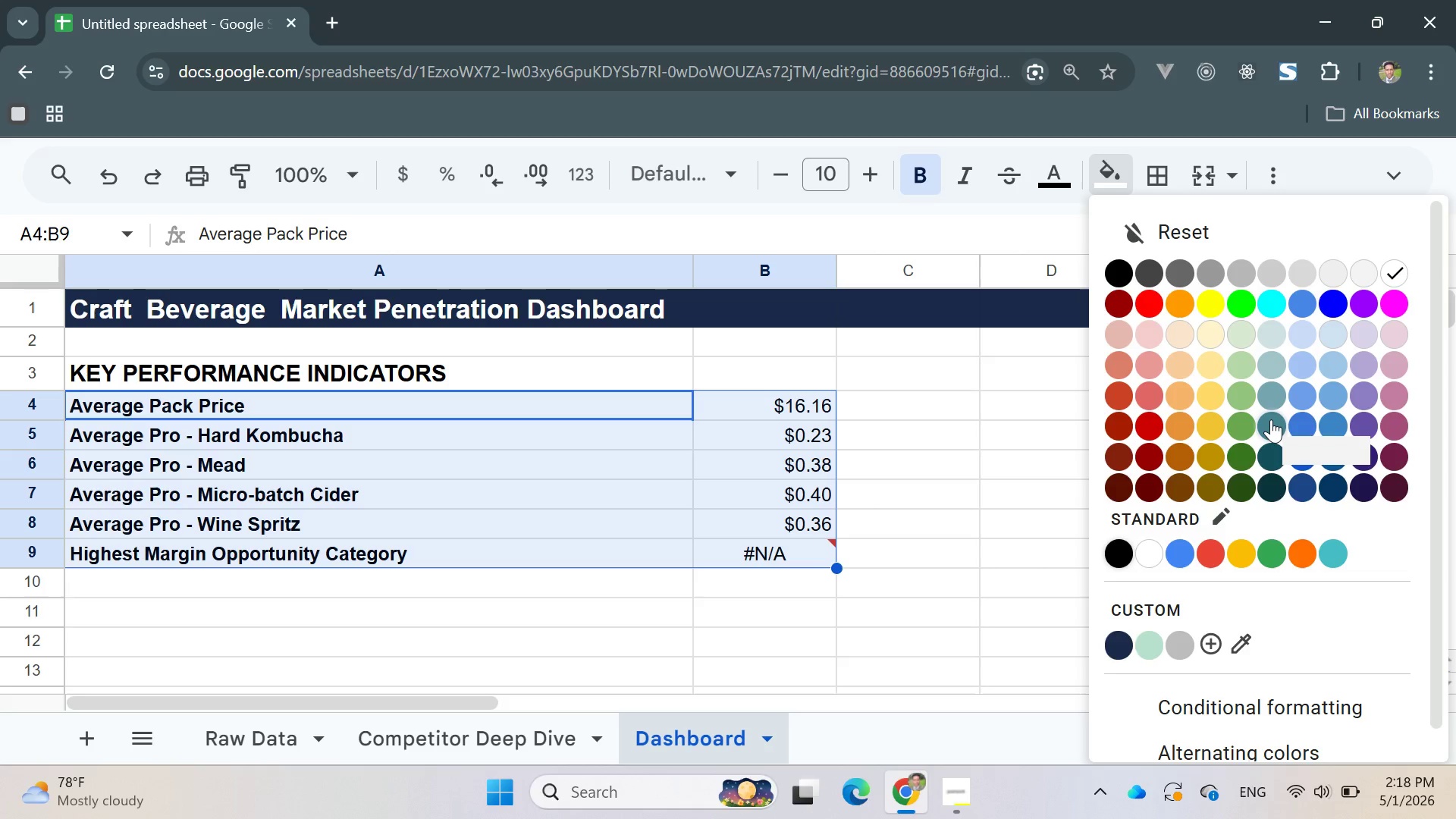 
mouse_move([1321, 413])
 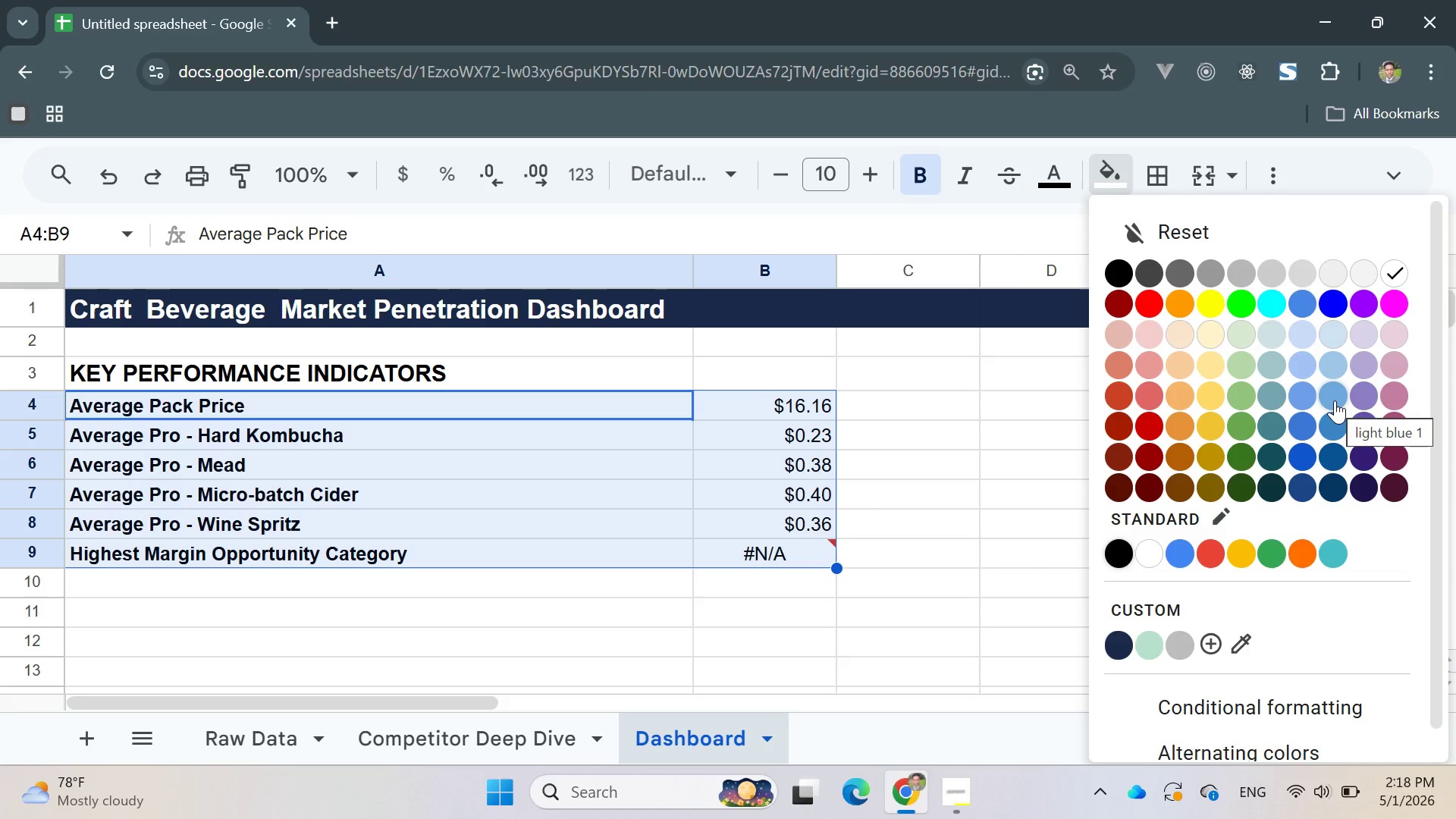 
wait(8.77)
 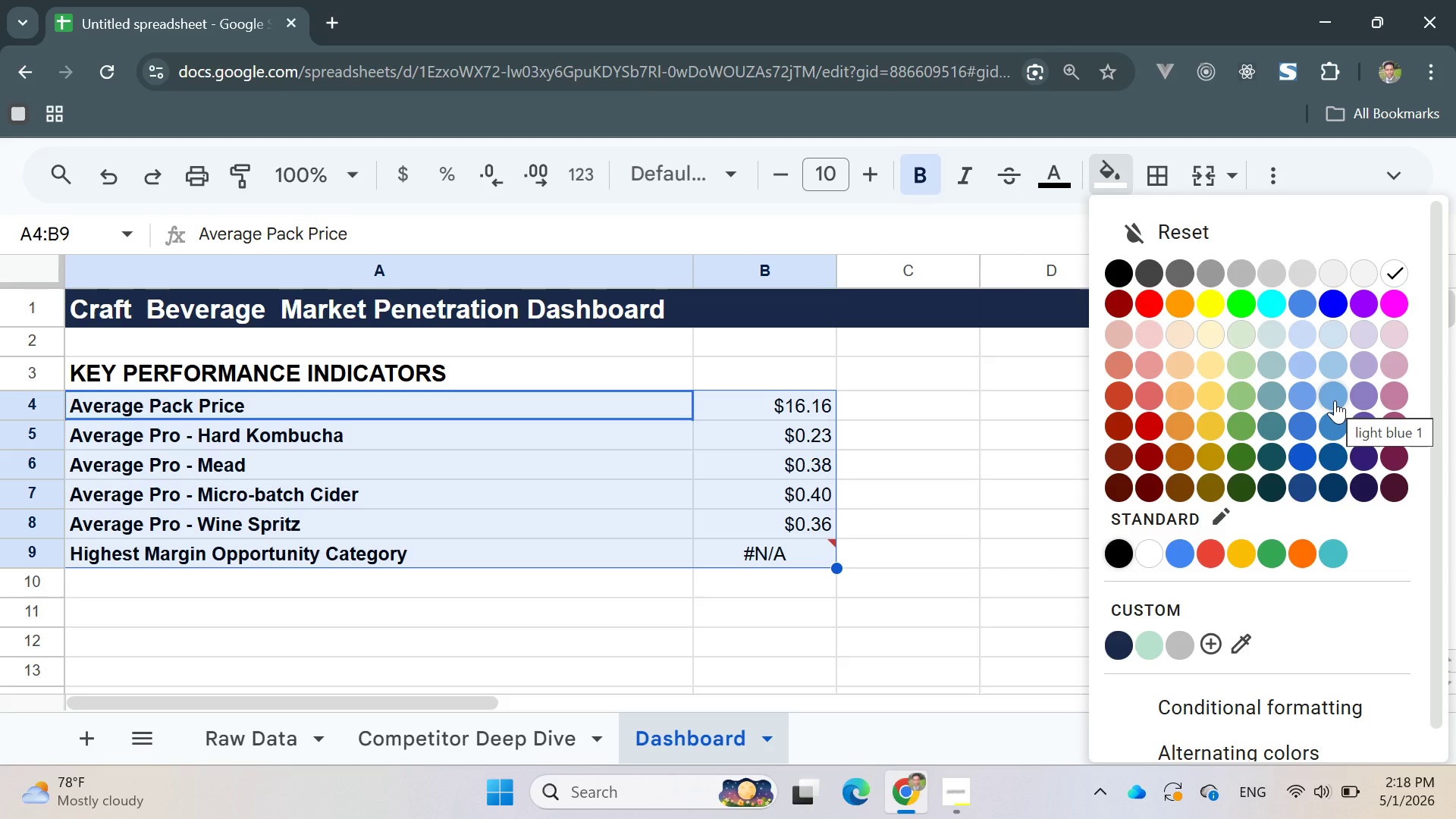 
left_click([1335, 400])
 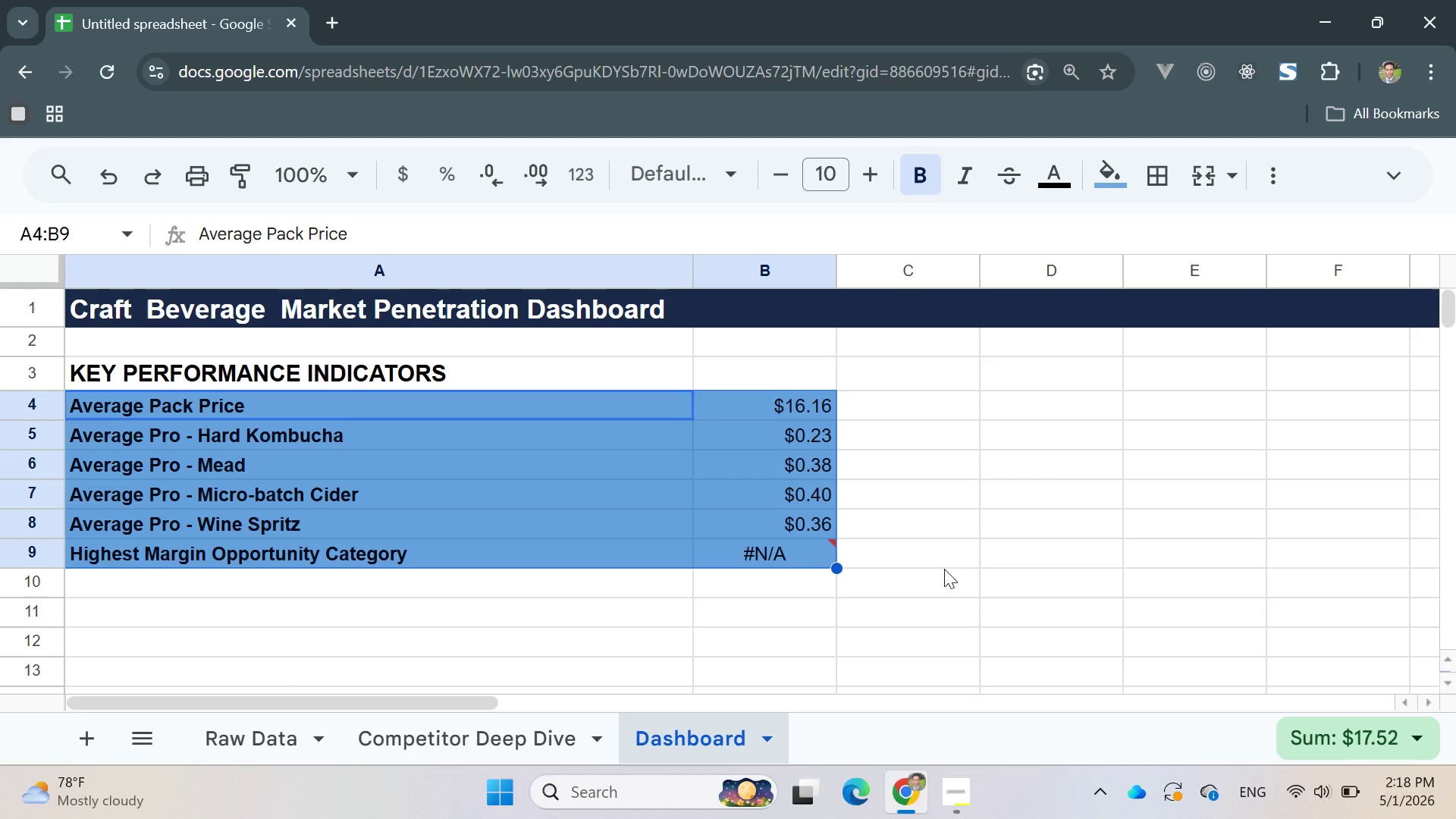 
left_click([956, 558])
 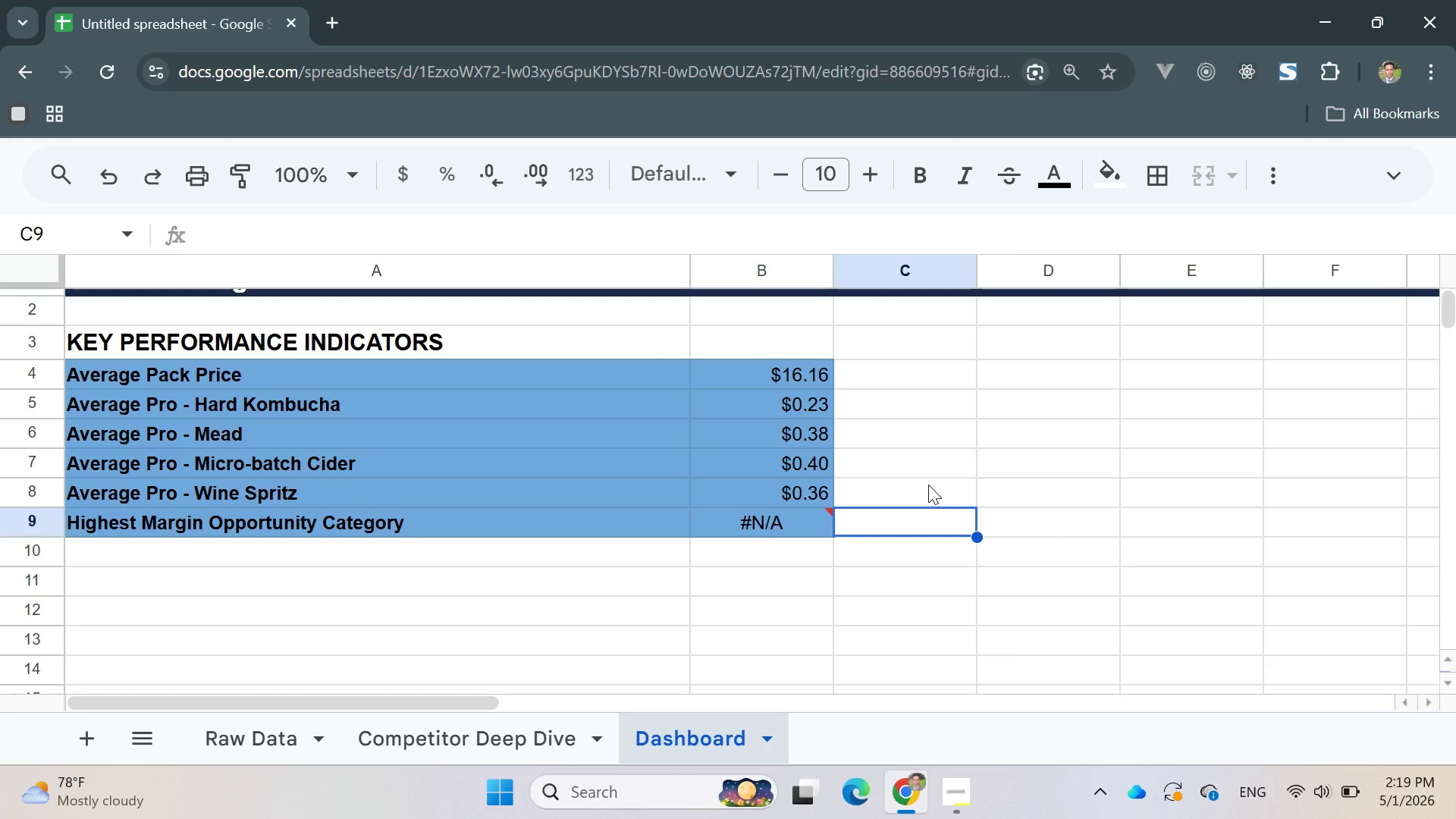 
wait(13.0)
 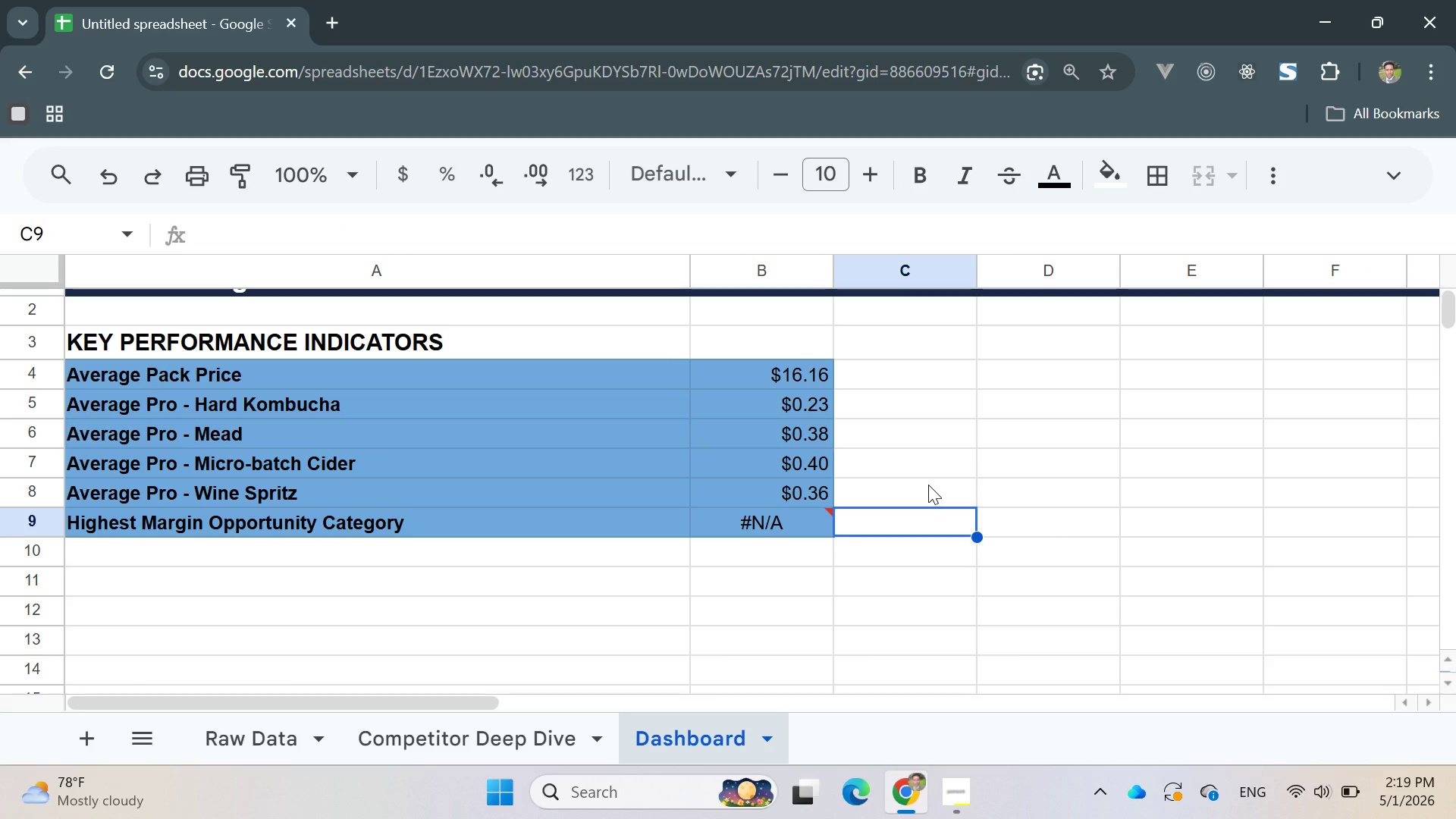 
left_click([251, 740])
 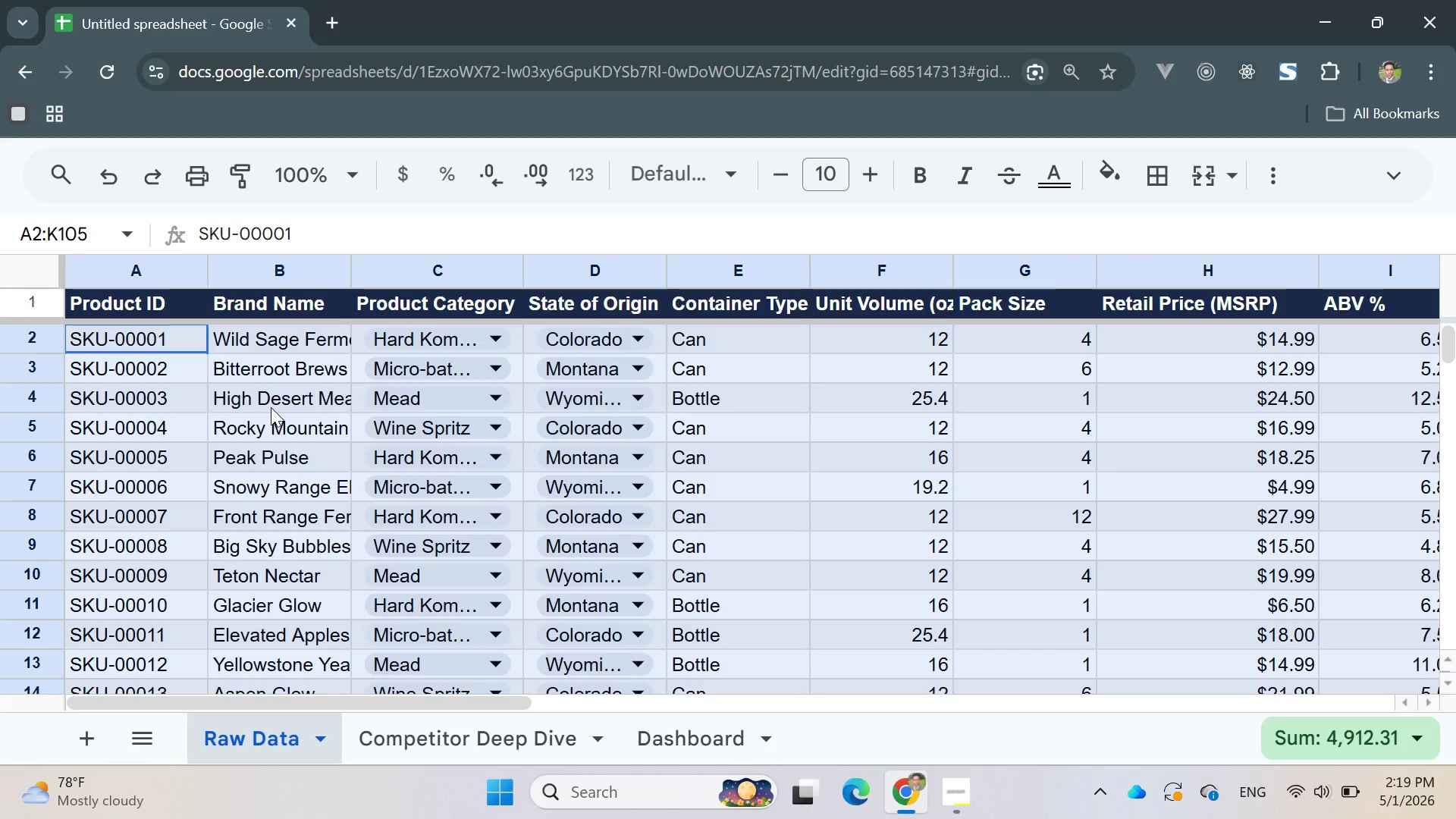 
wait(5.62)
 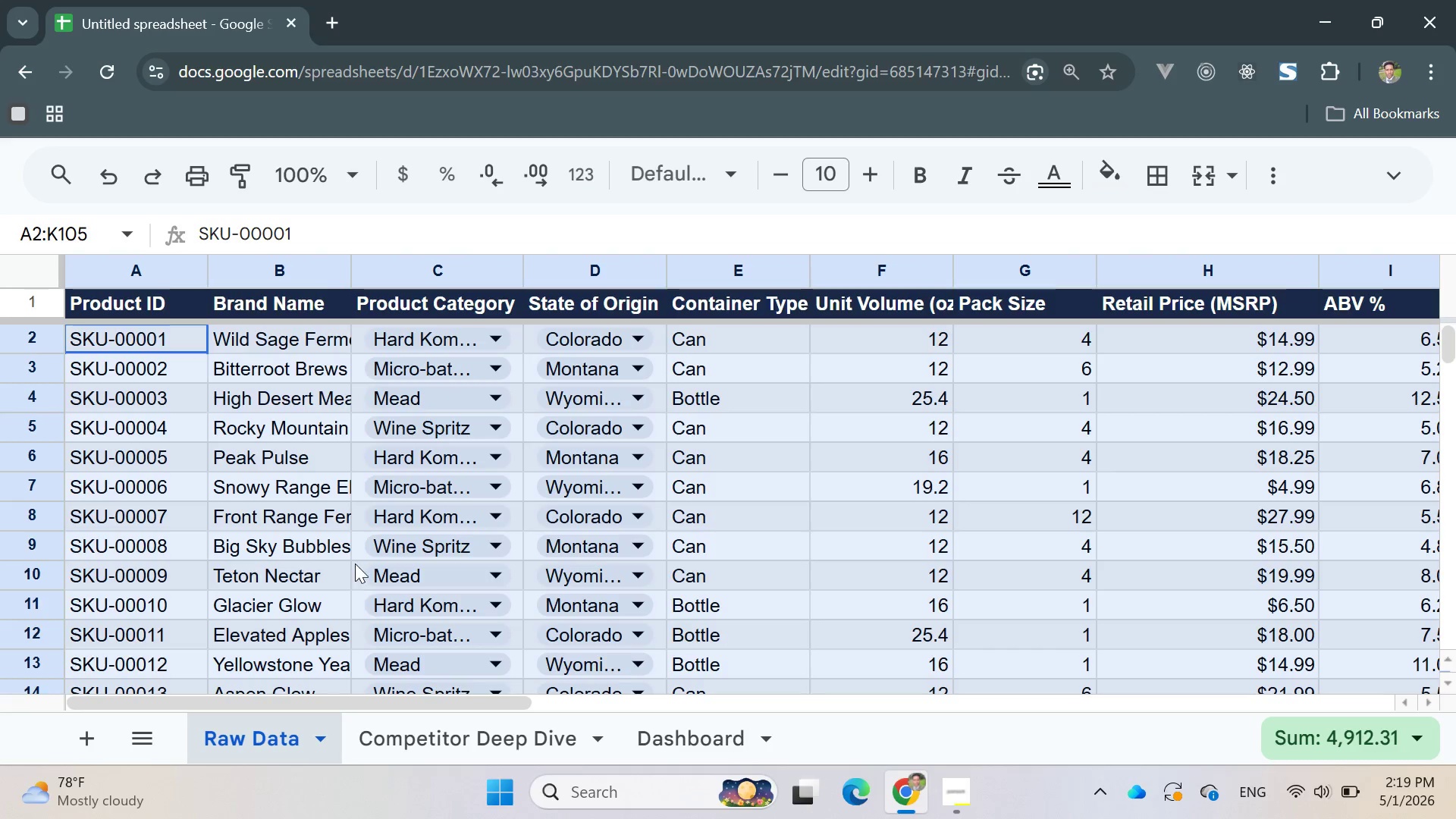 
left_click([468, 752])
 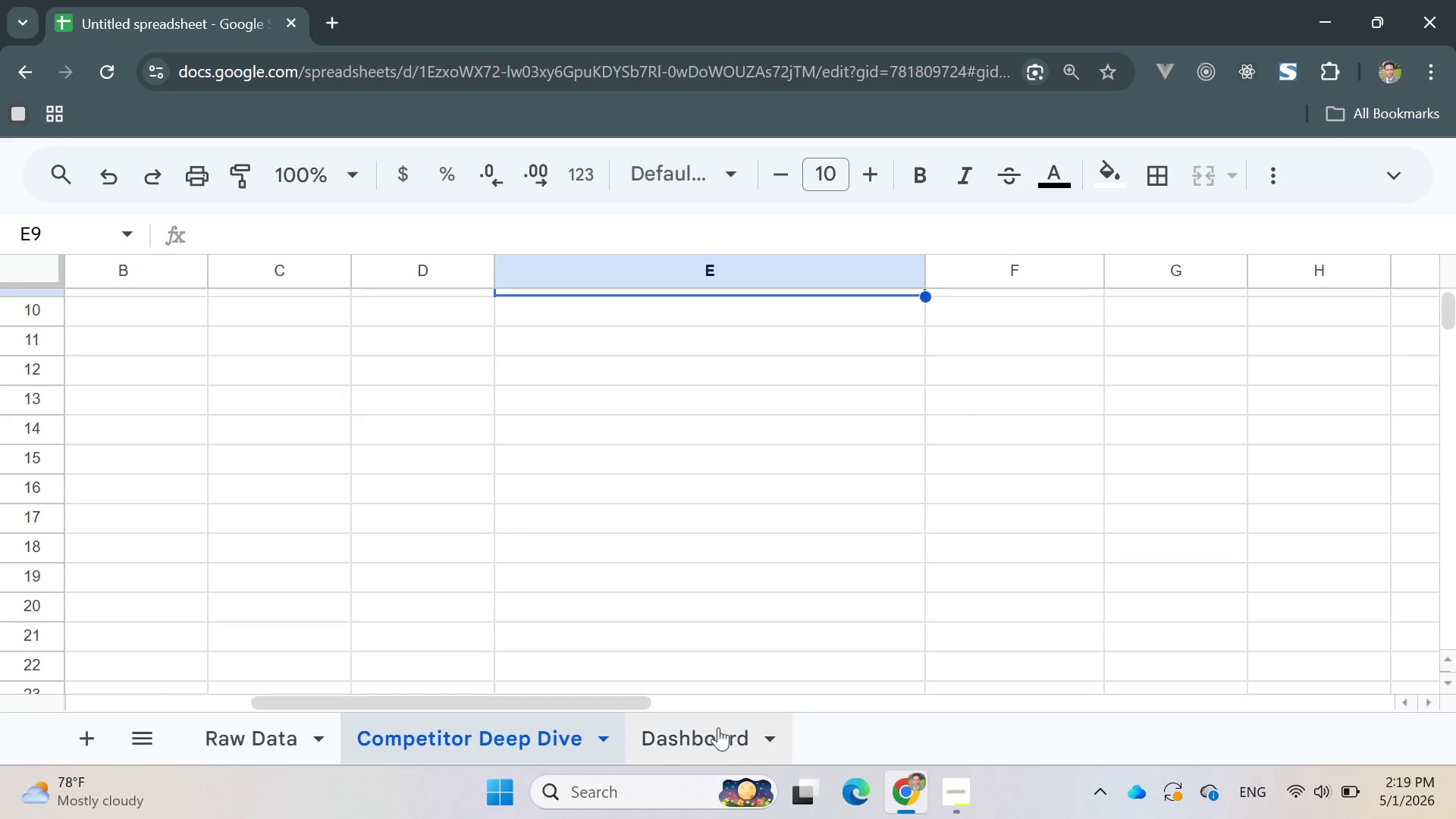 
left_click([709, 728])
 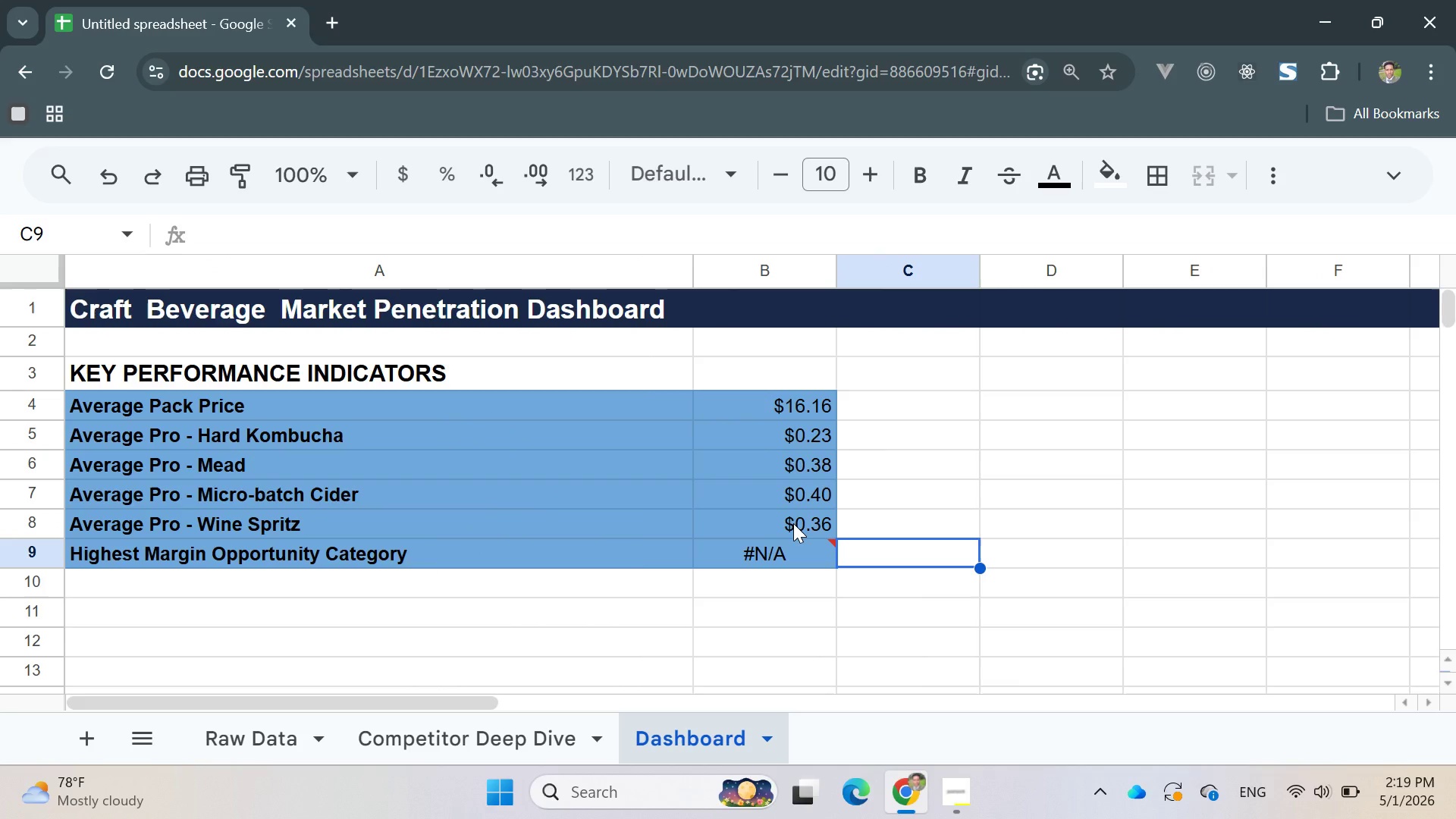 
wait(7.98)
 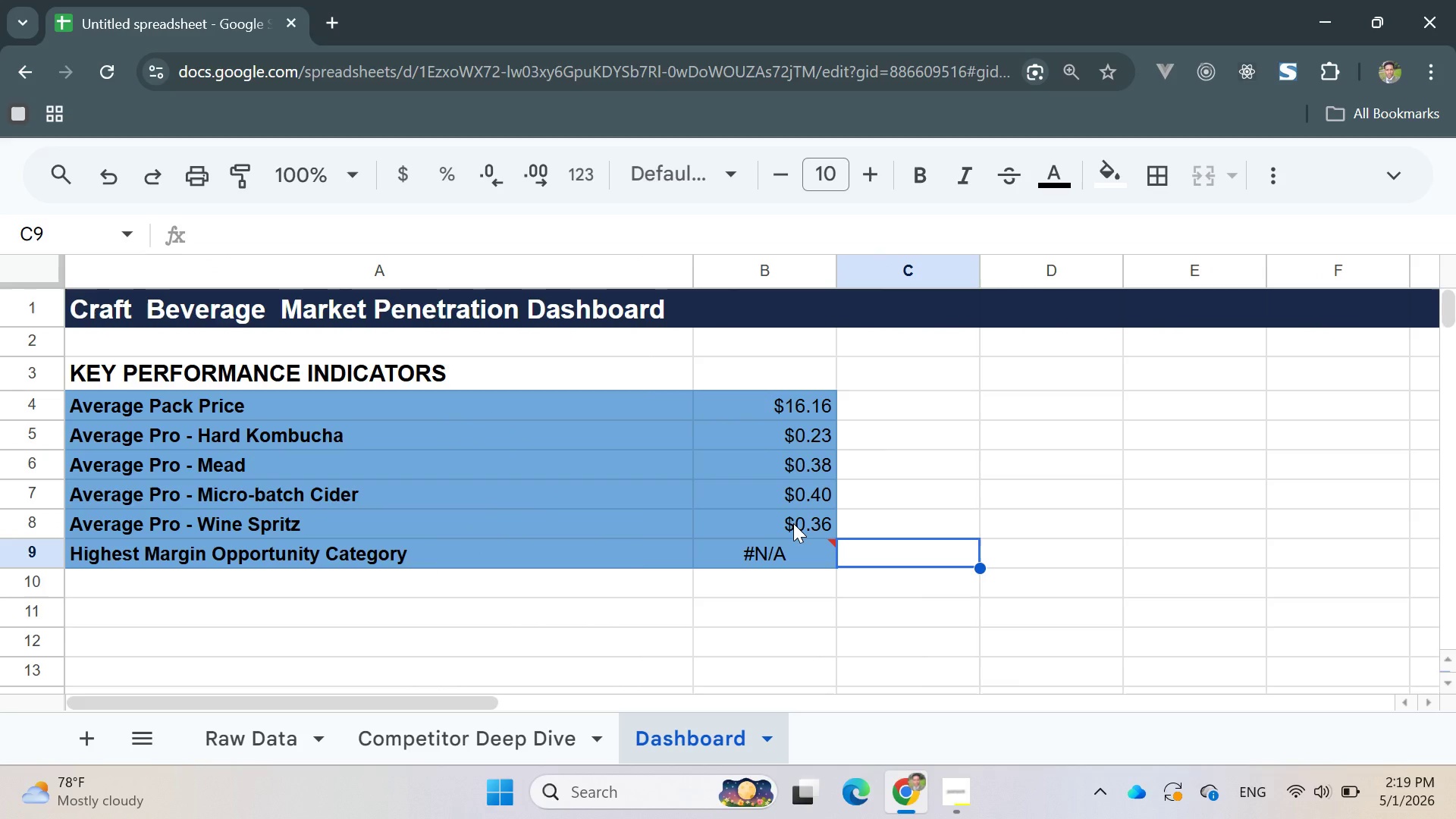 
left_click([267, 731])
 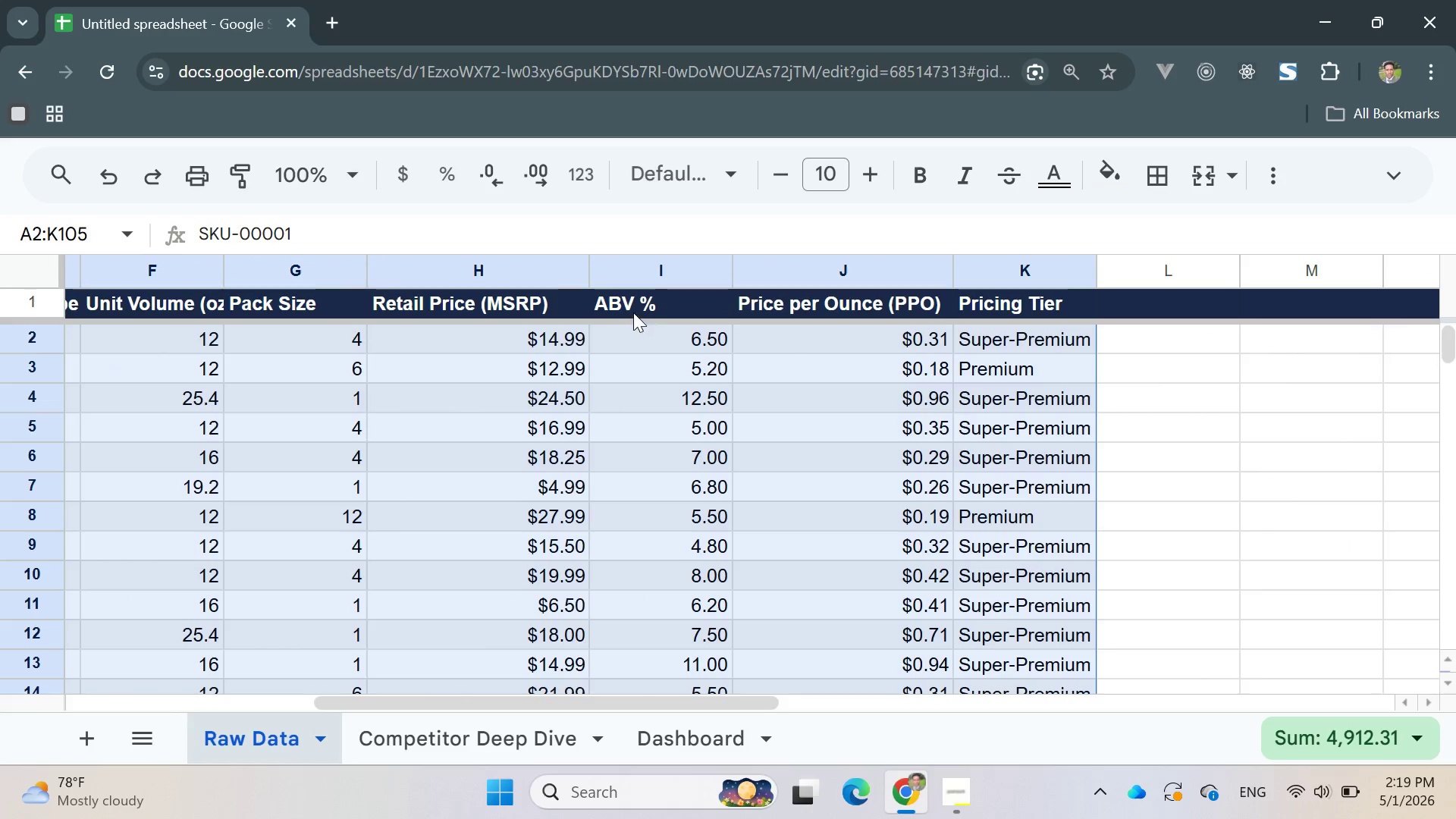 
left_click([598, 300])
 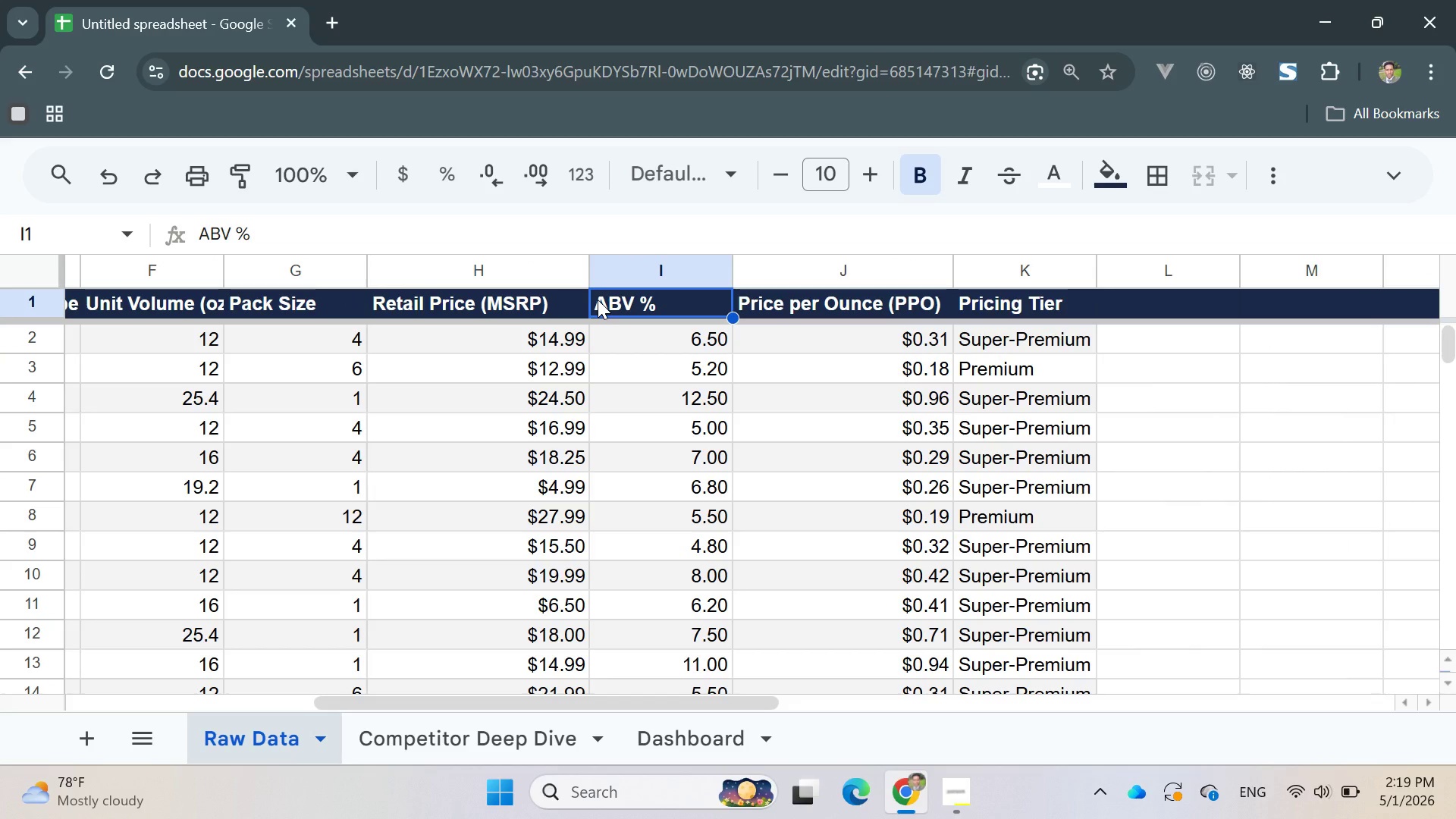 
left_click_drag(start_coordinate=[598, 300], to_coordinate=[782, 651])
 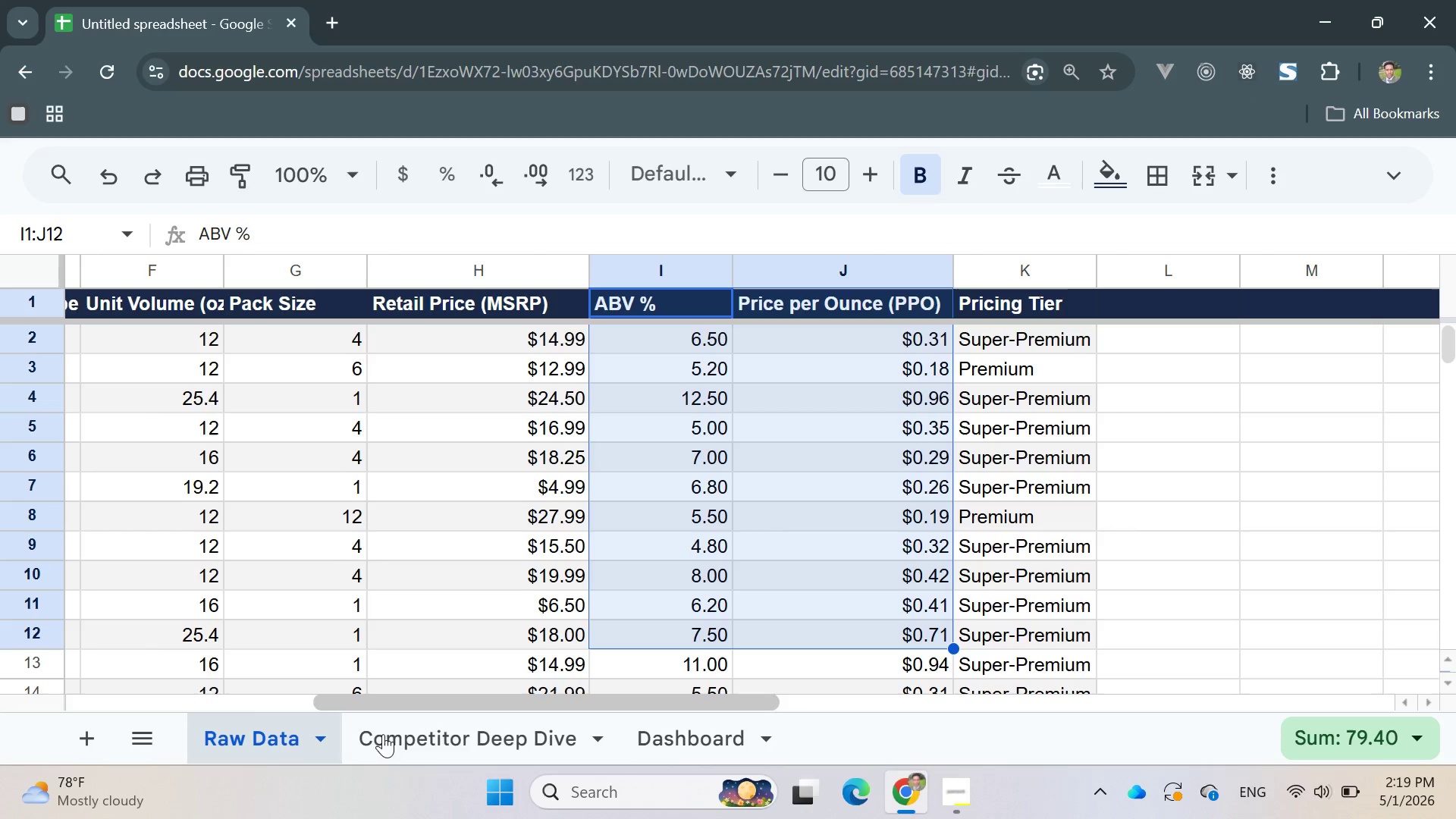 
left_click([699, 357])
 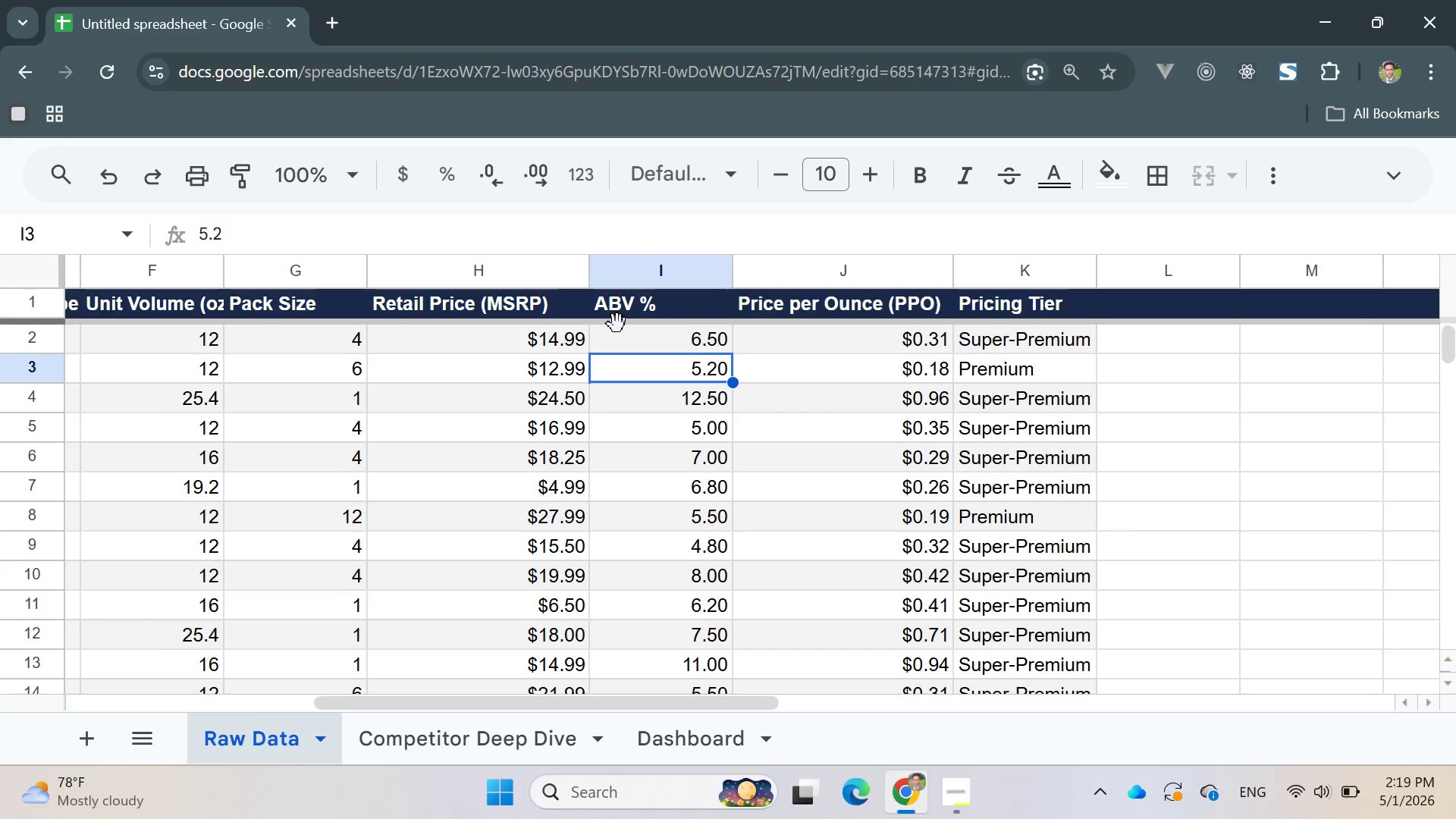 
left_click([617, 326])
 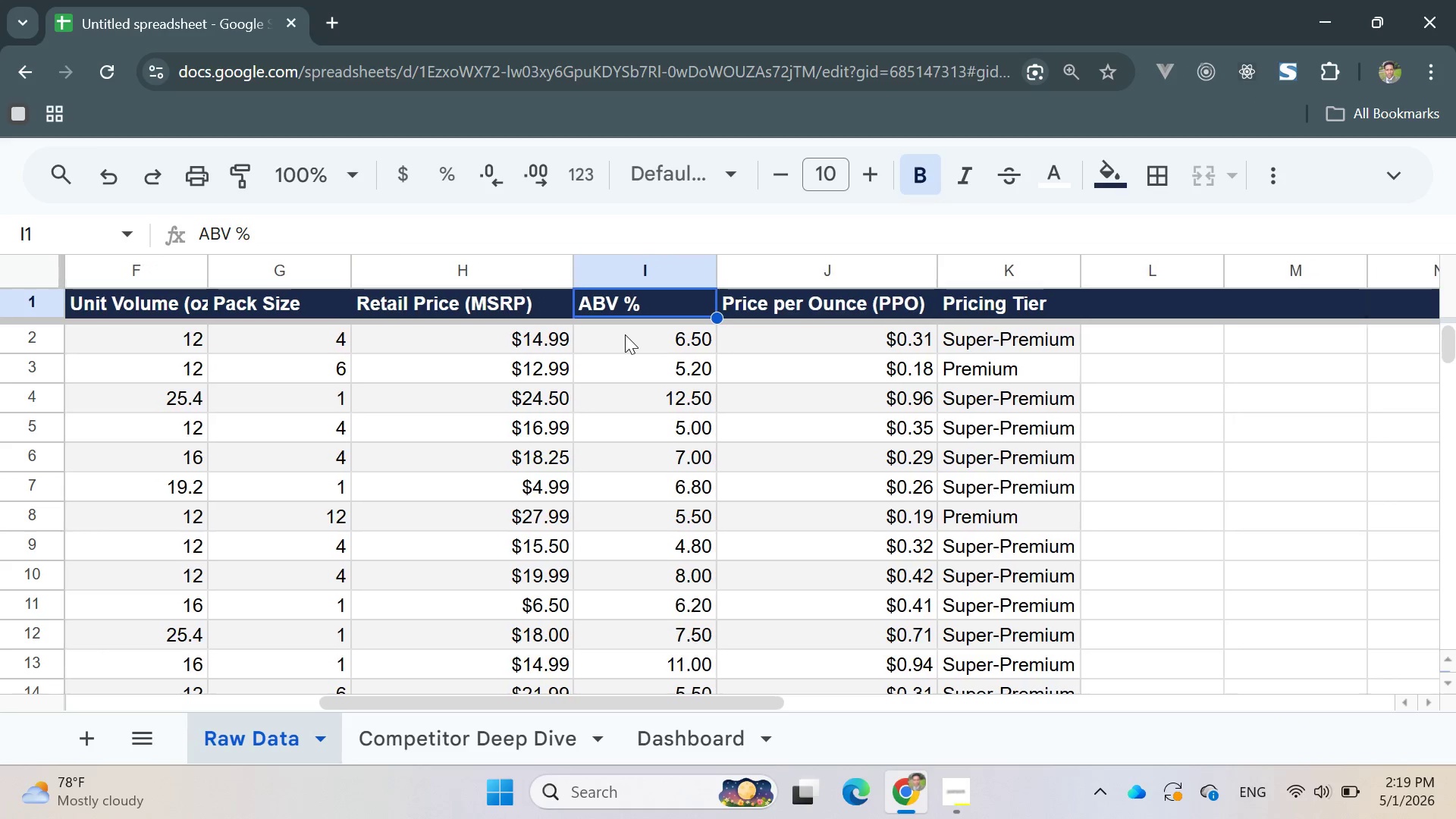 
left_click([623, 334])
 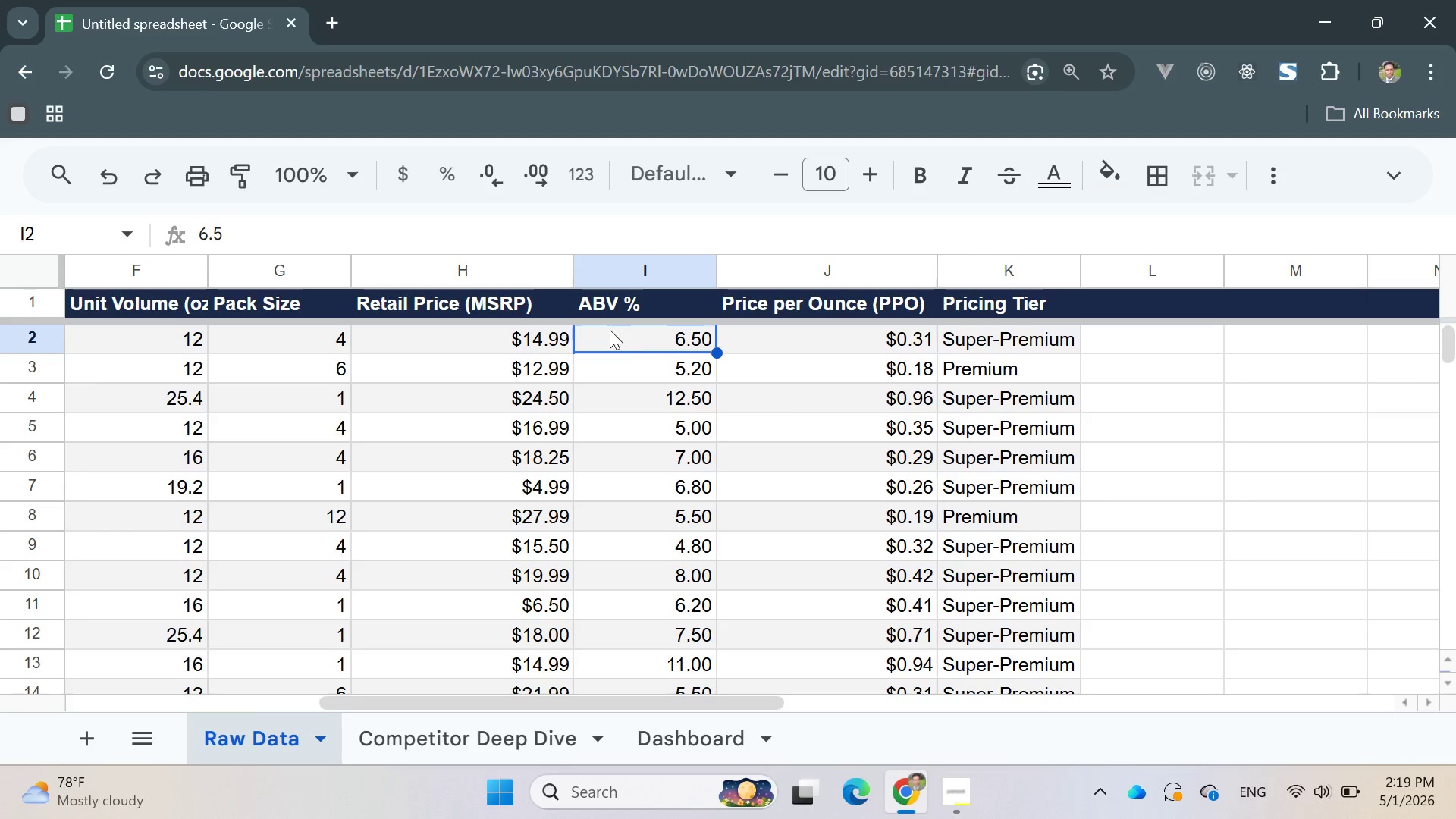 
left_click_drag(start_coordinate=[609, 330], to_coordinate=[792, 477])
 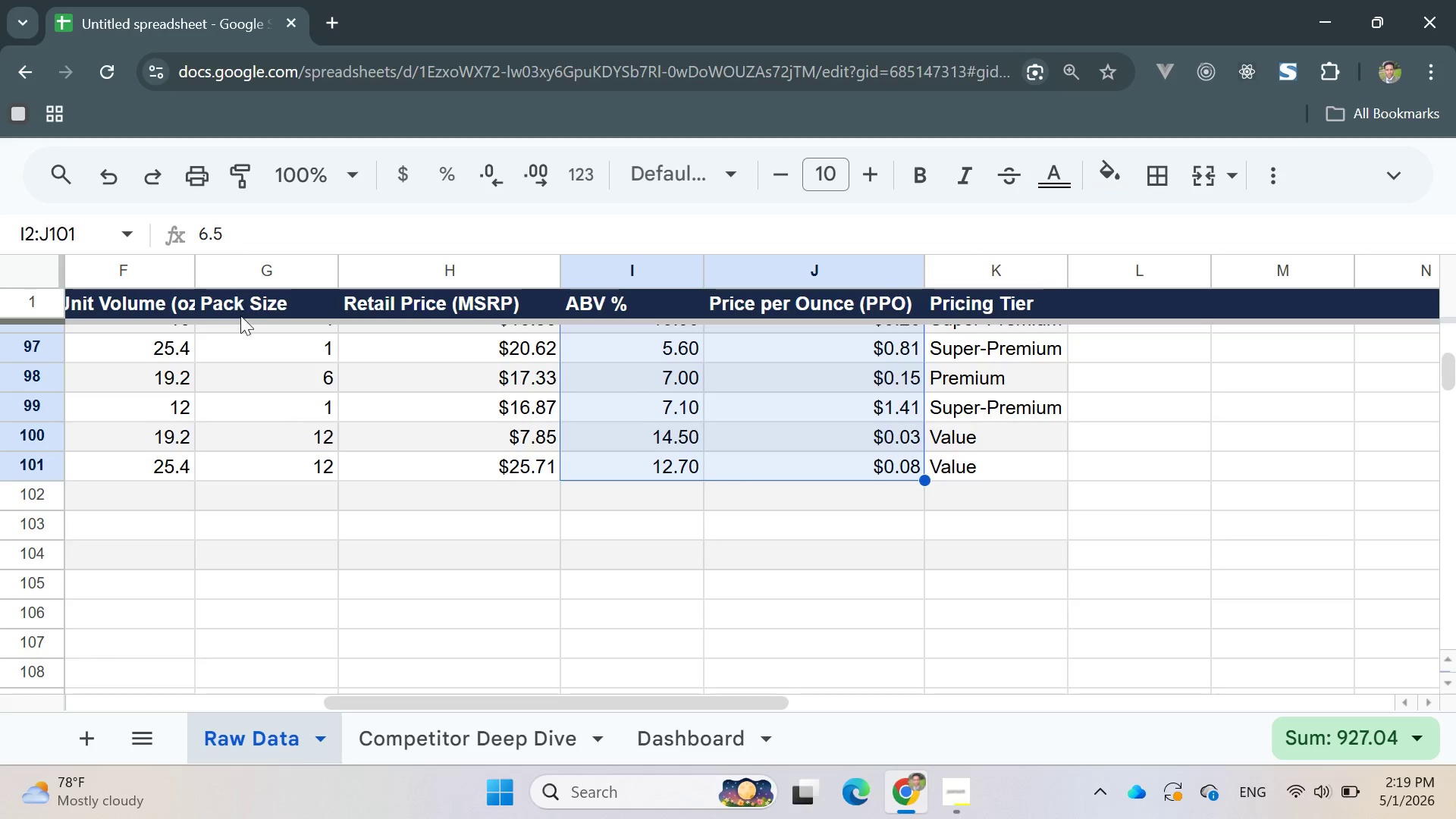 
wait(6.02)
 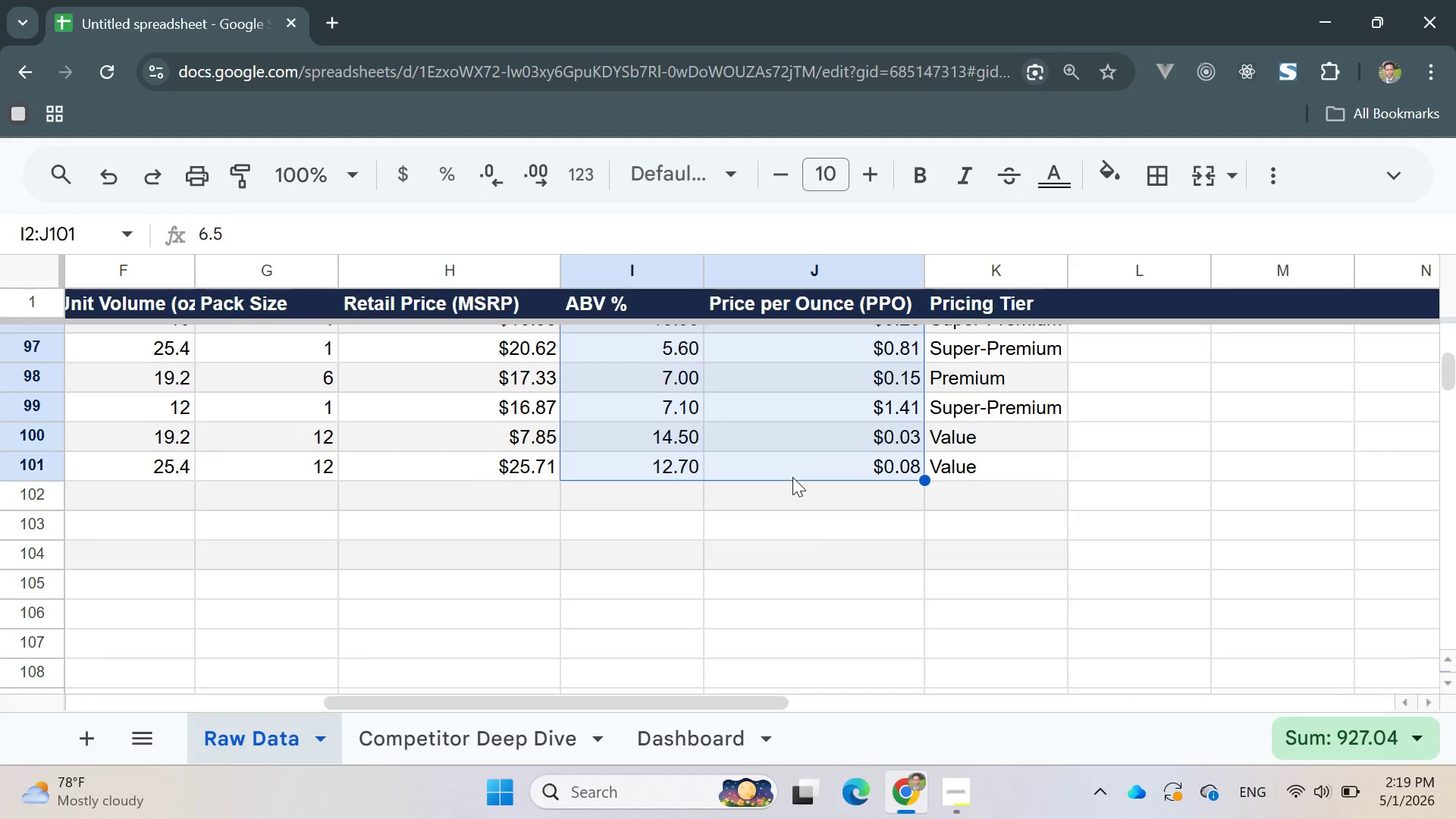 
left_click([1386, 176])
 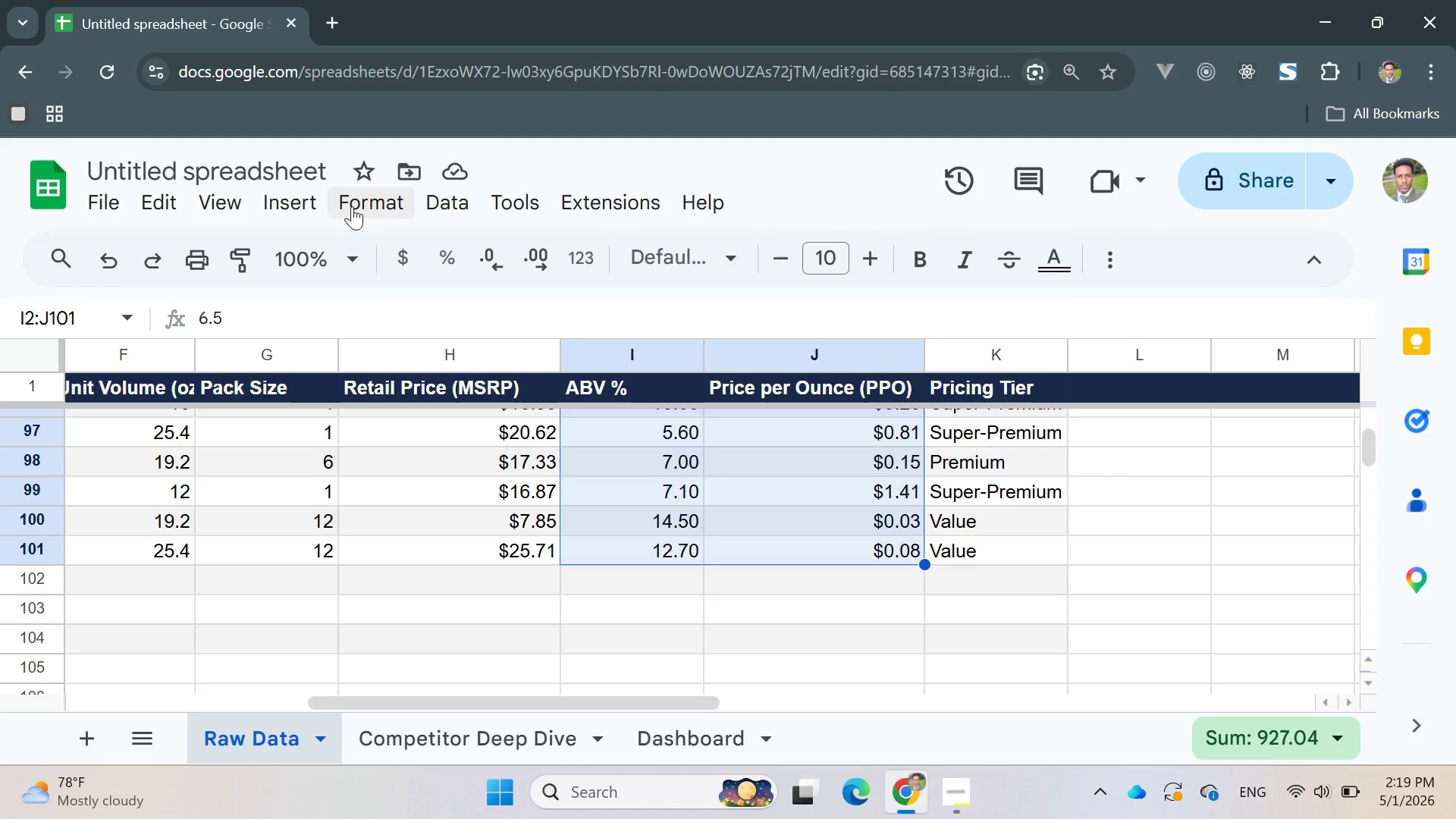 
left_click([287, 205])
 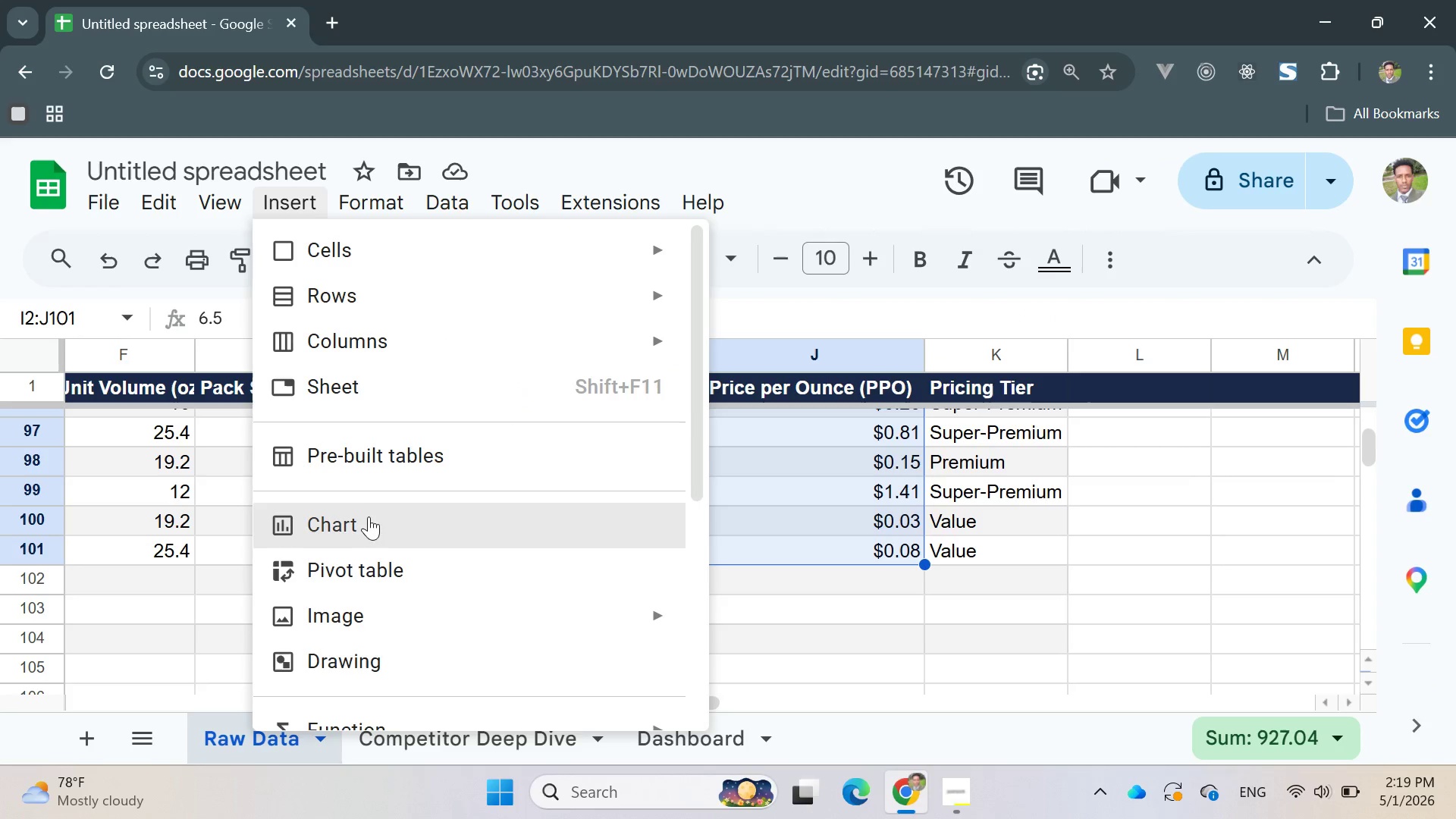 
left_click([367, 531])
 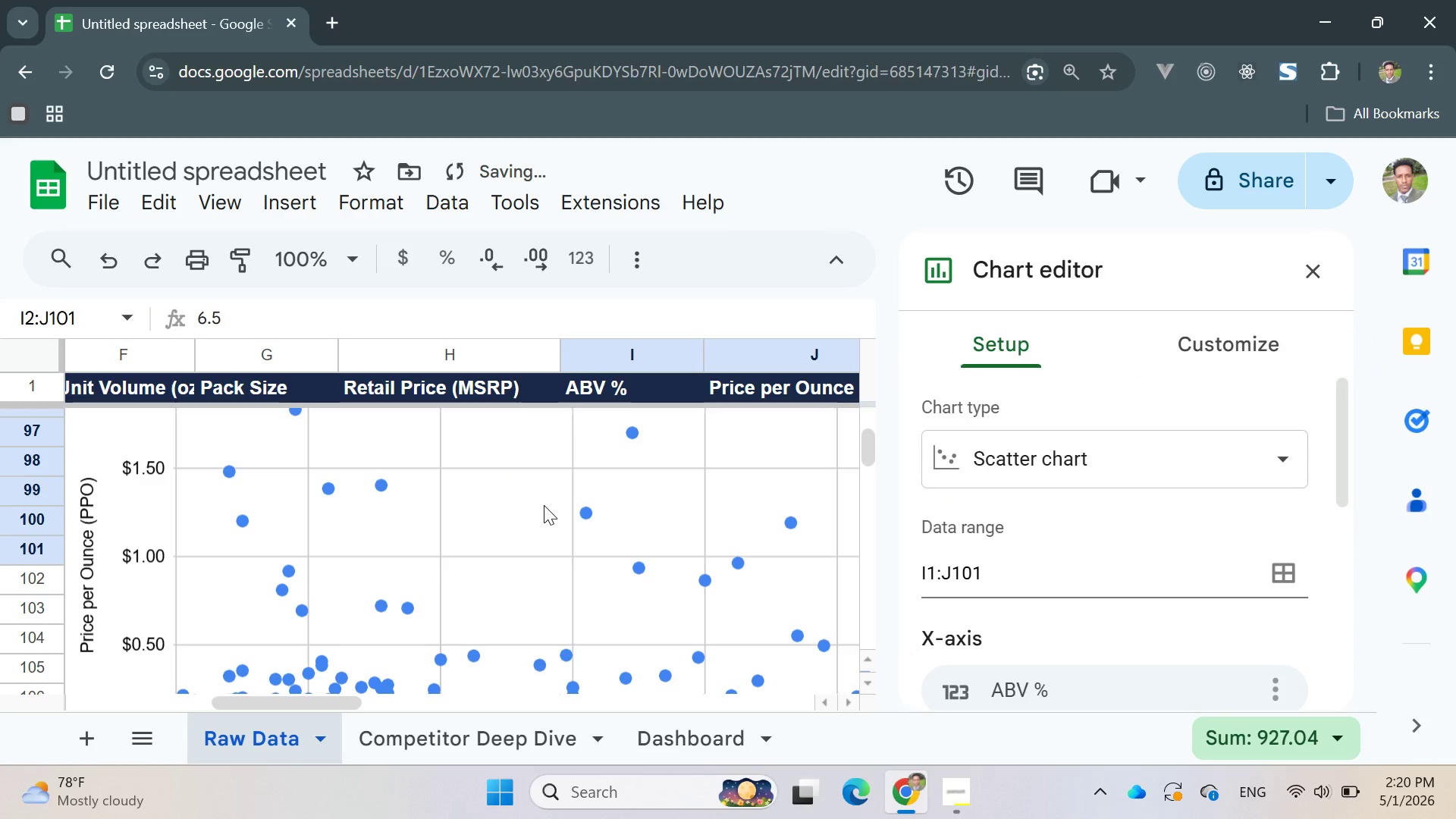 
wait(8.66)
 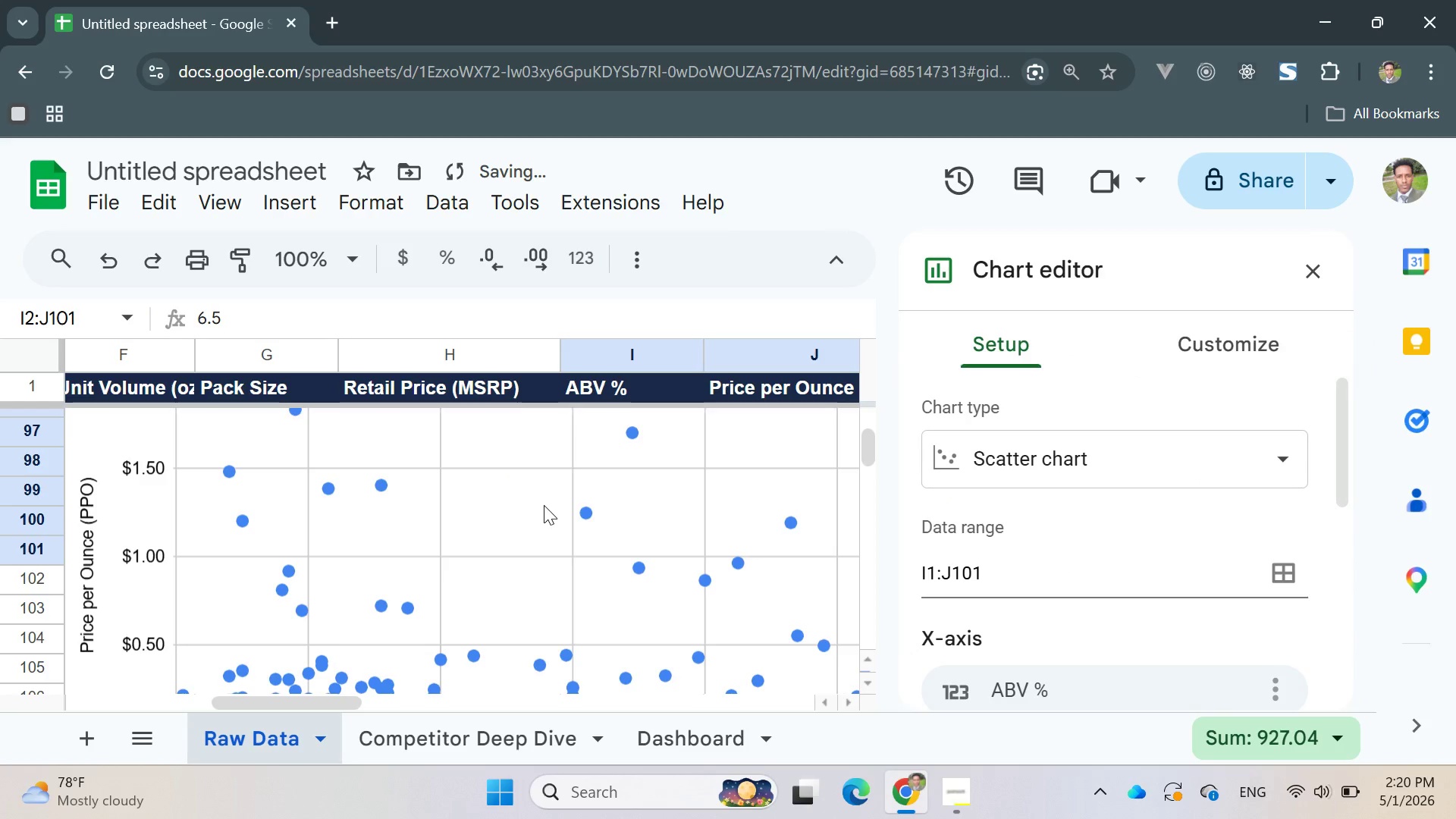 
left_click([1248, 353])
 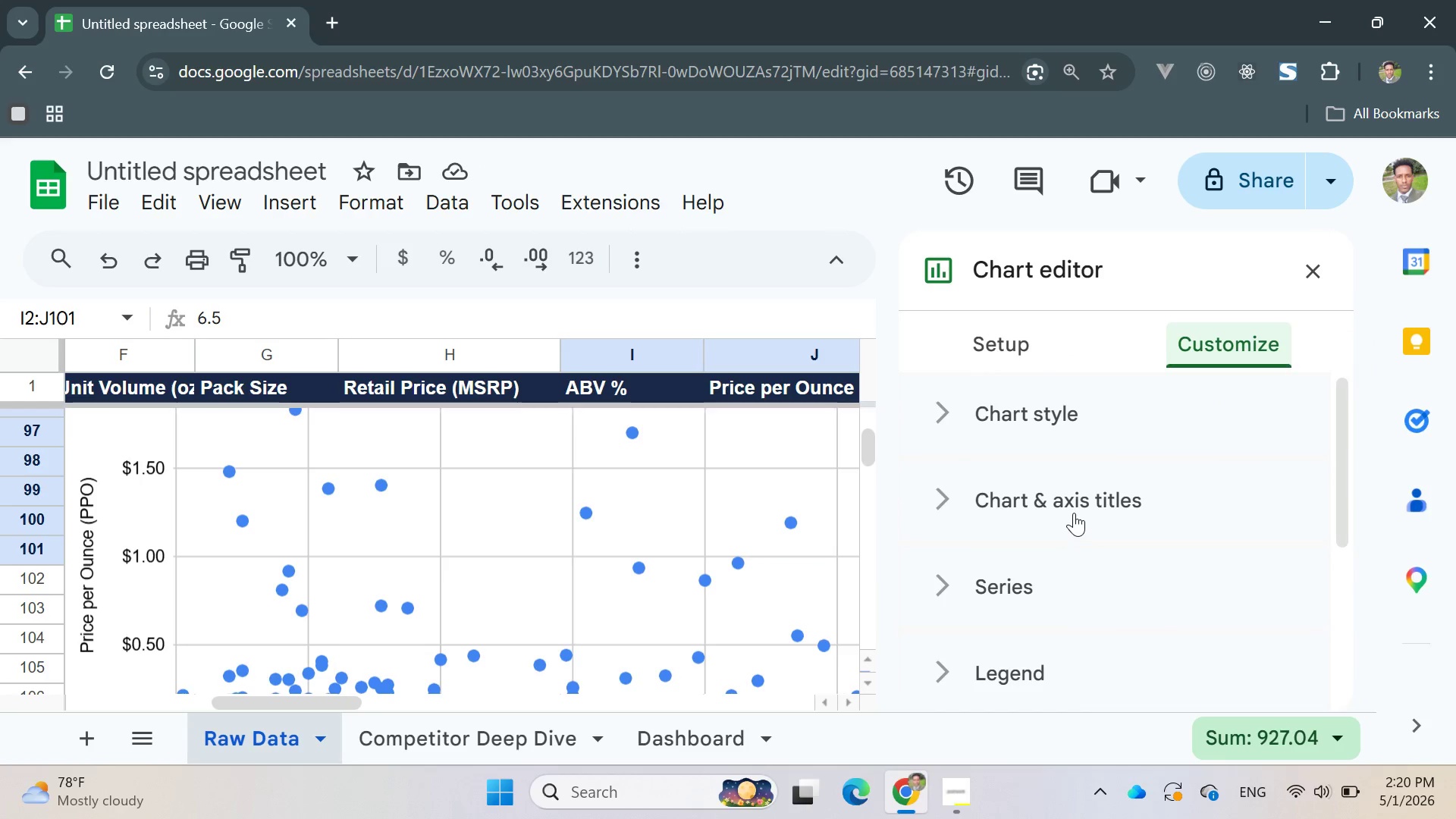 
left_click([1071, 496])
 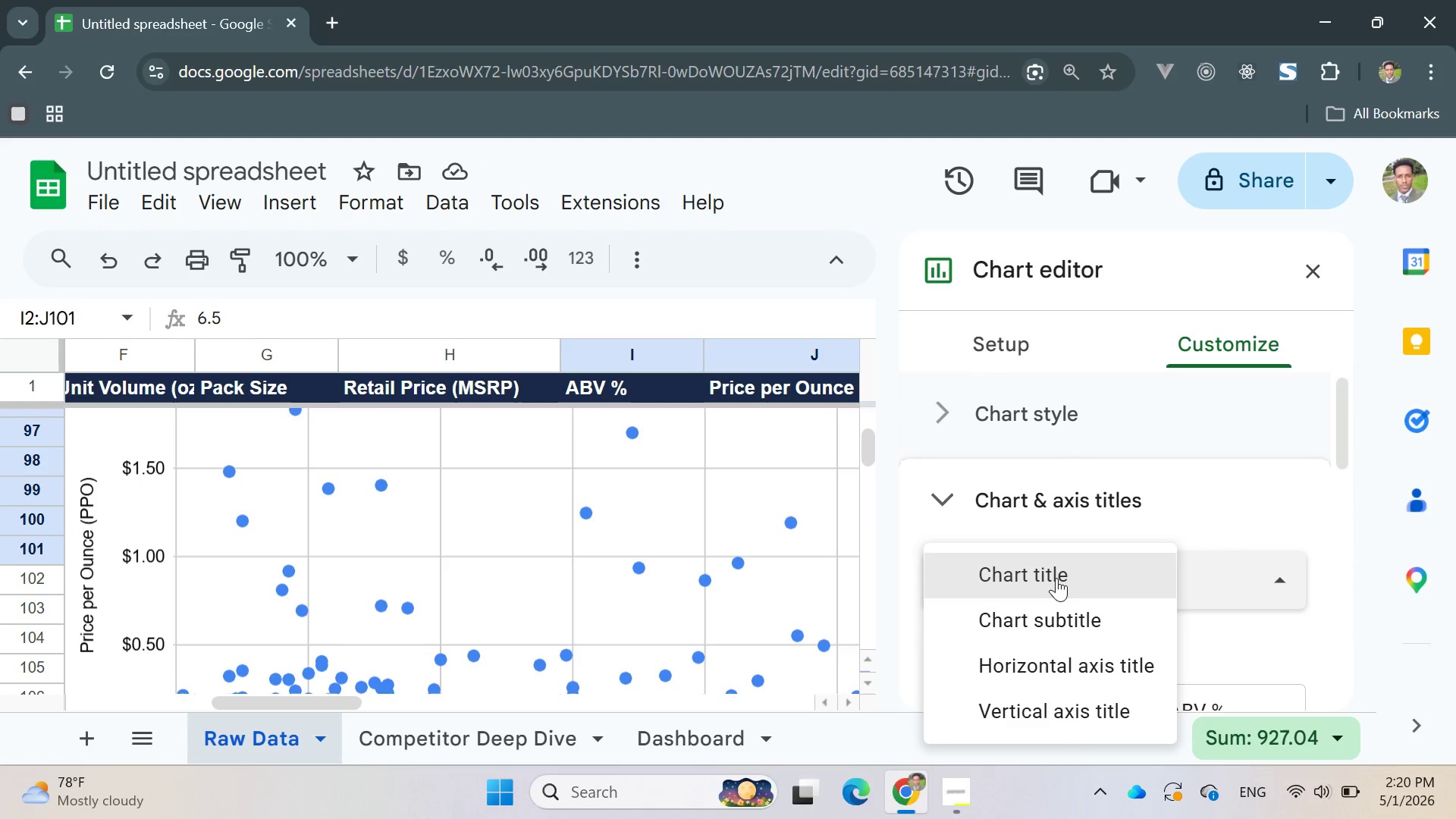 
left_click([1055, 575])
 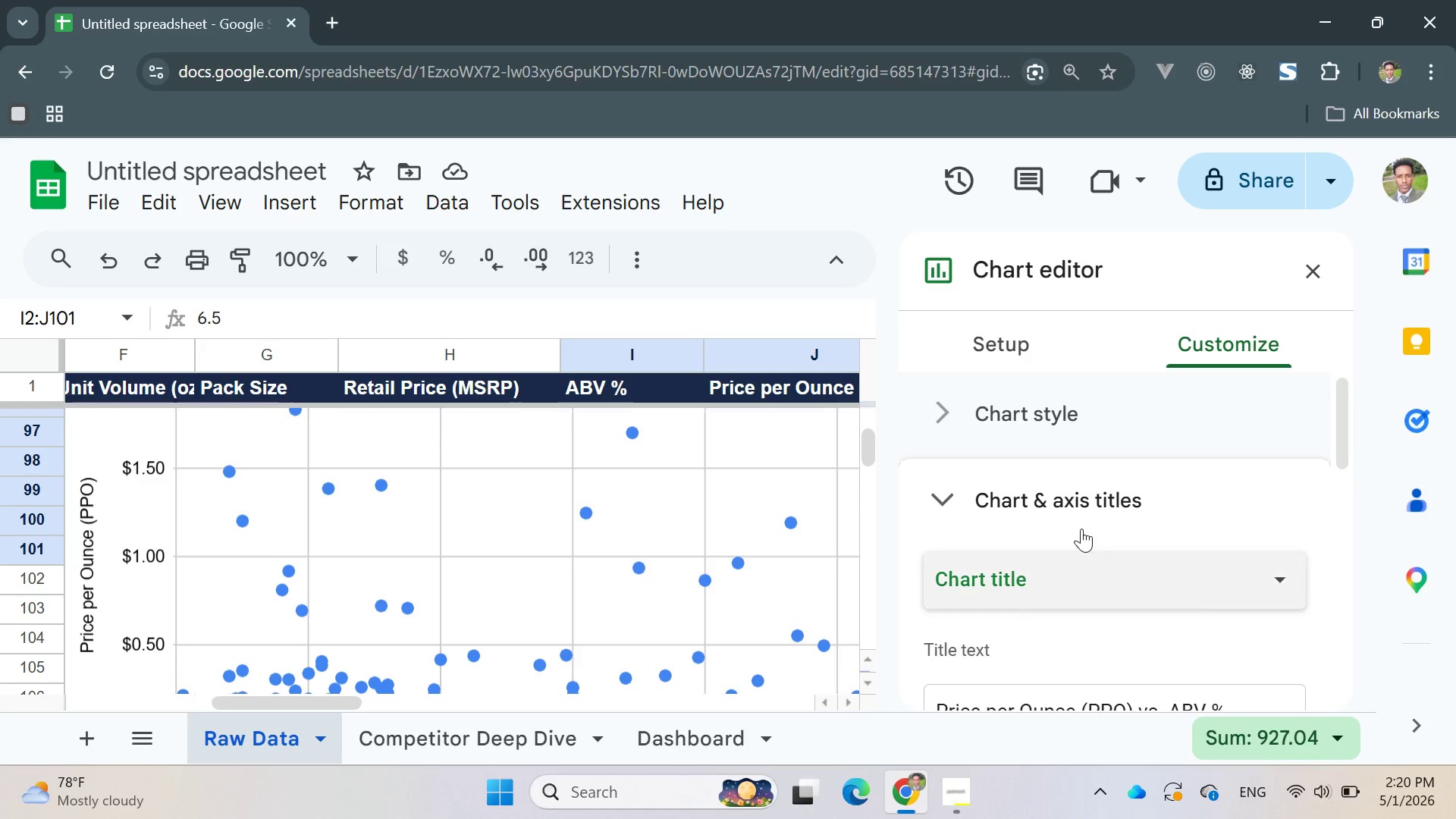 
scroll: coordinate [1081, 529], scroll_direction: none, amount: 0.0
 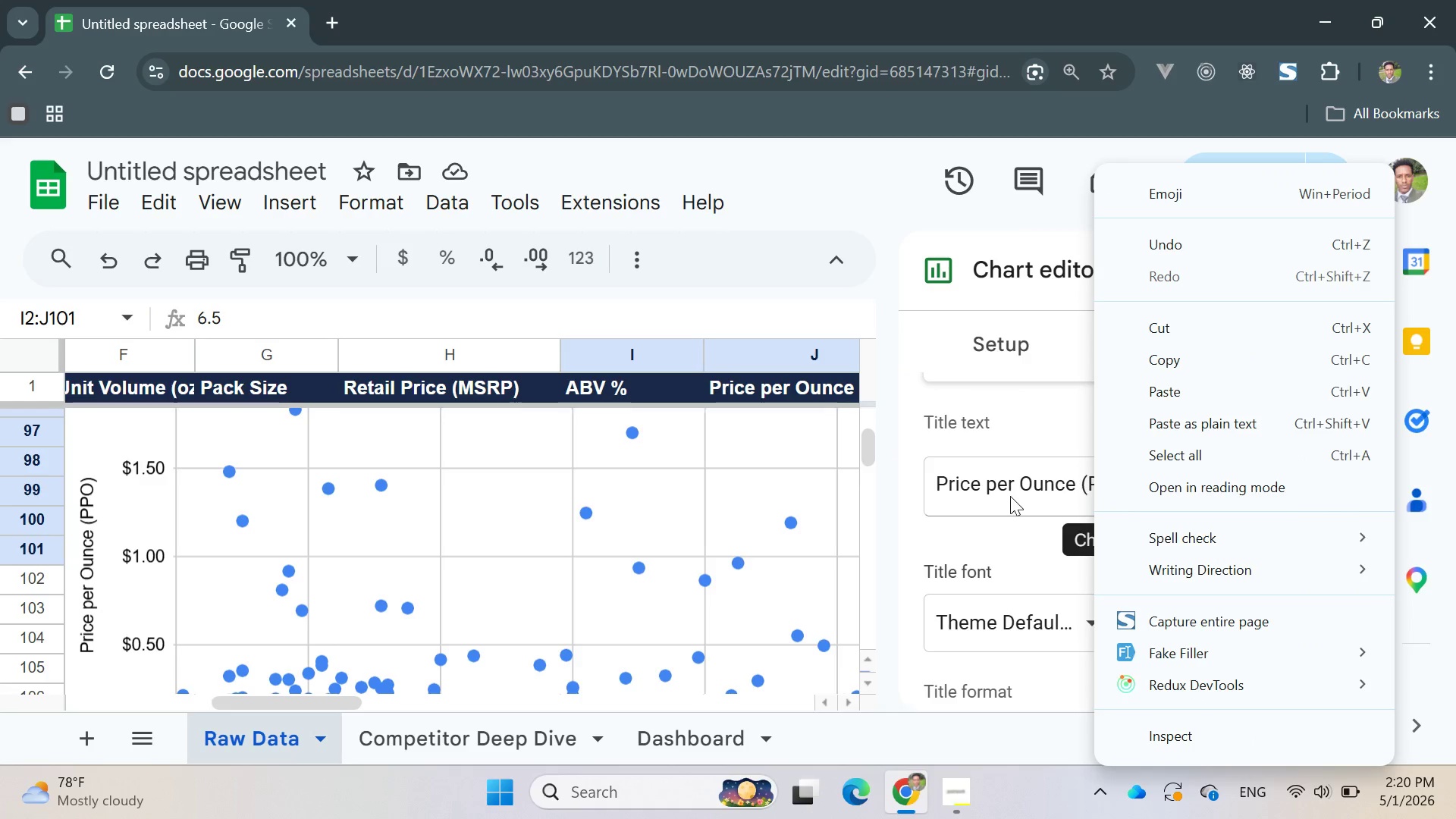 
double_click([1009, 494])
 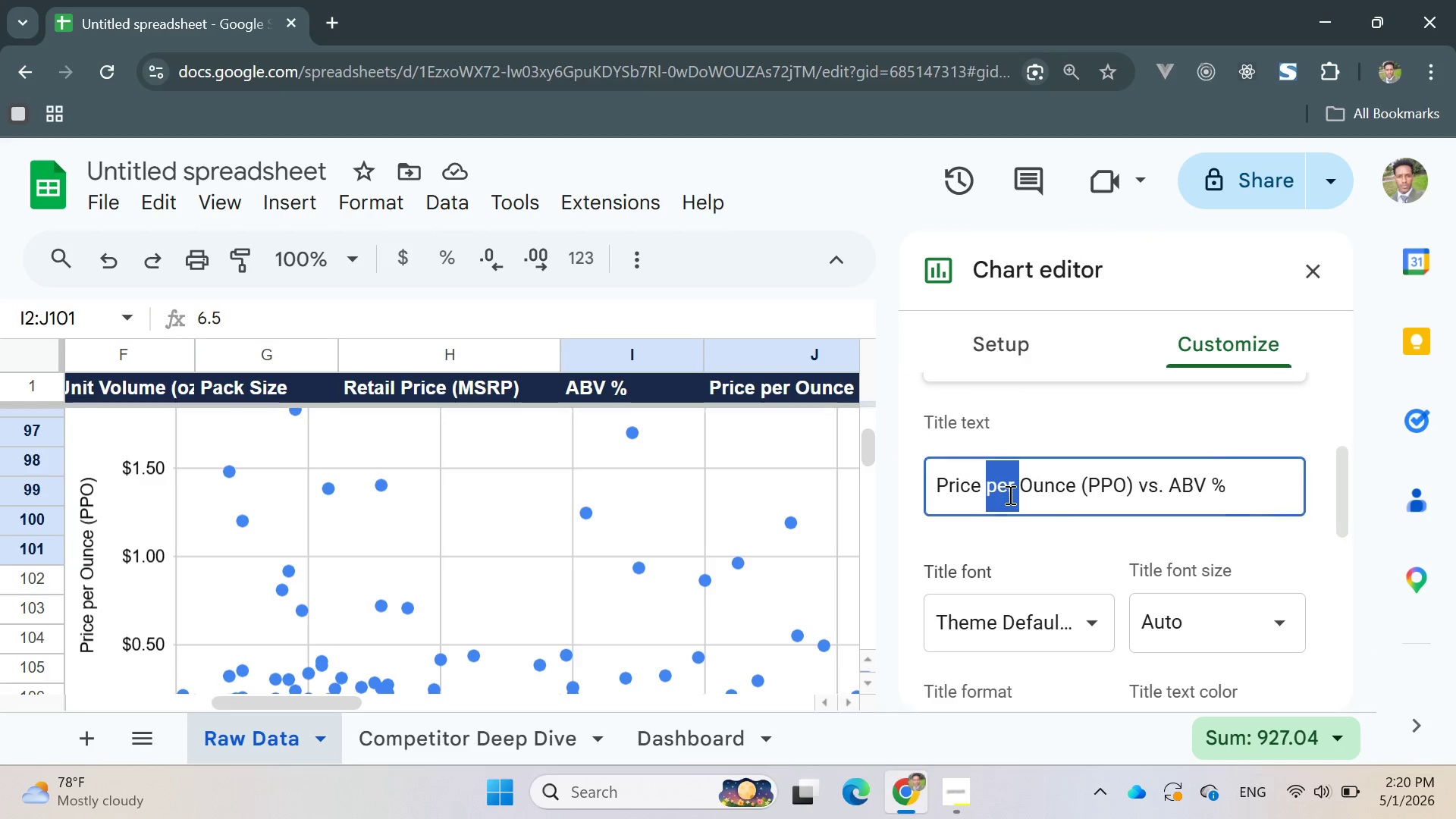 
triple_click([1009, 494])
 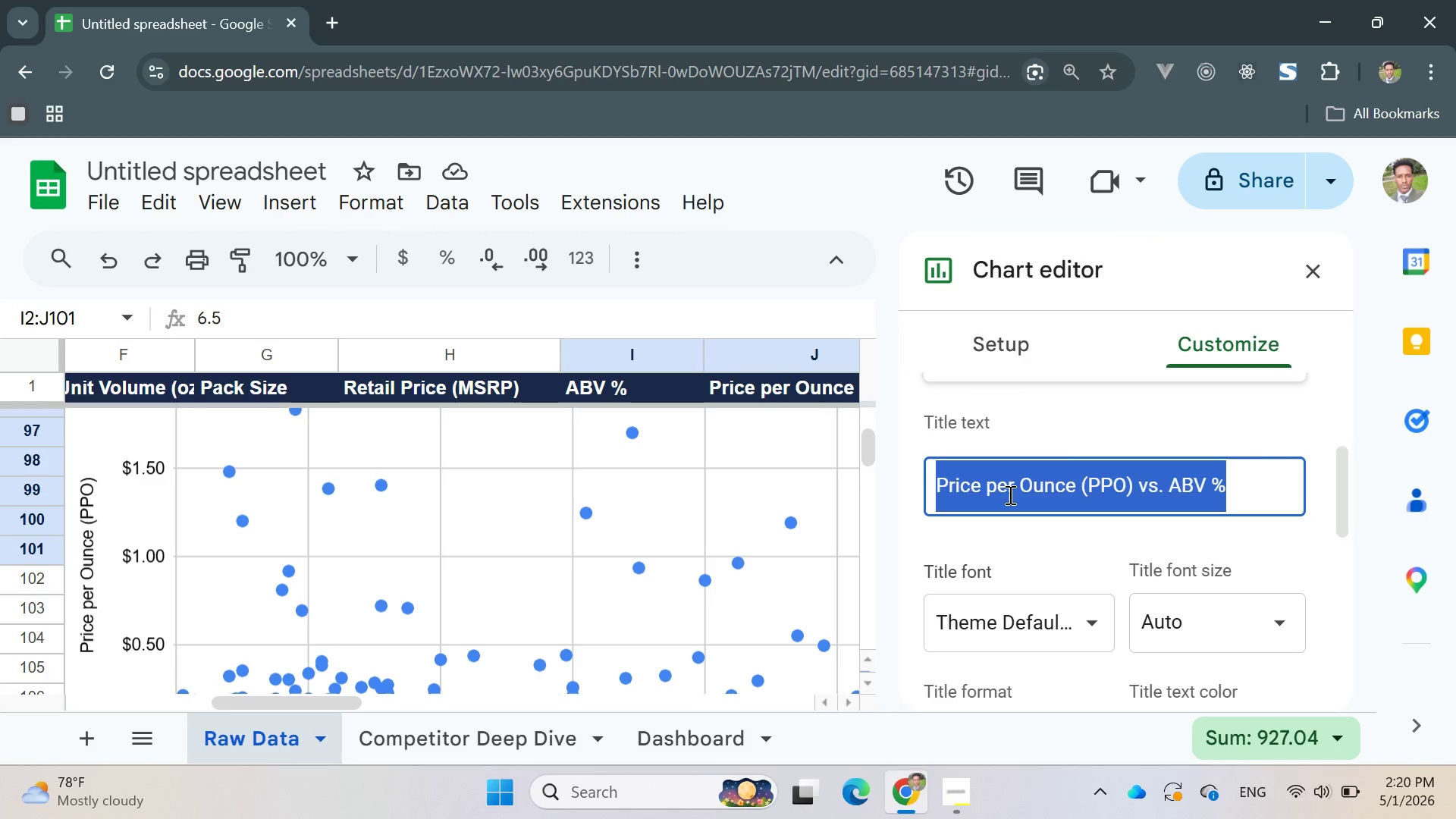 
triple_click([1009, 494])
 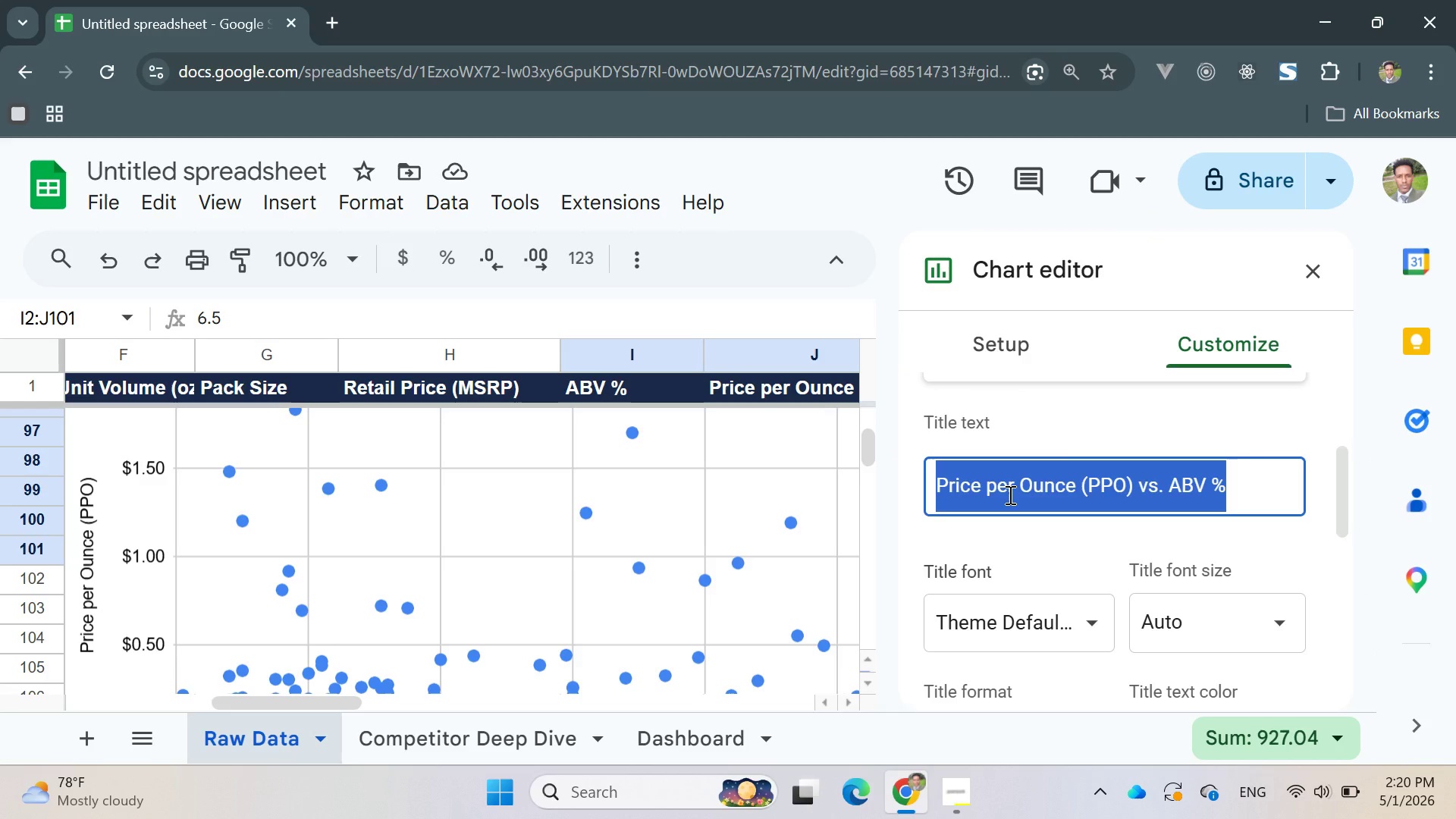 
type(ABV % VS Price per Ounce)
 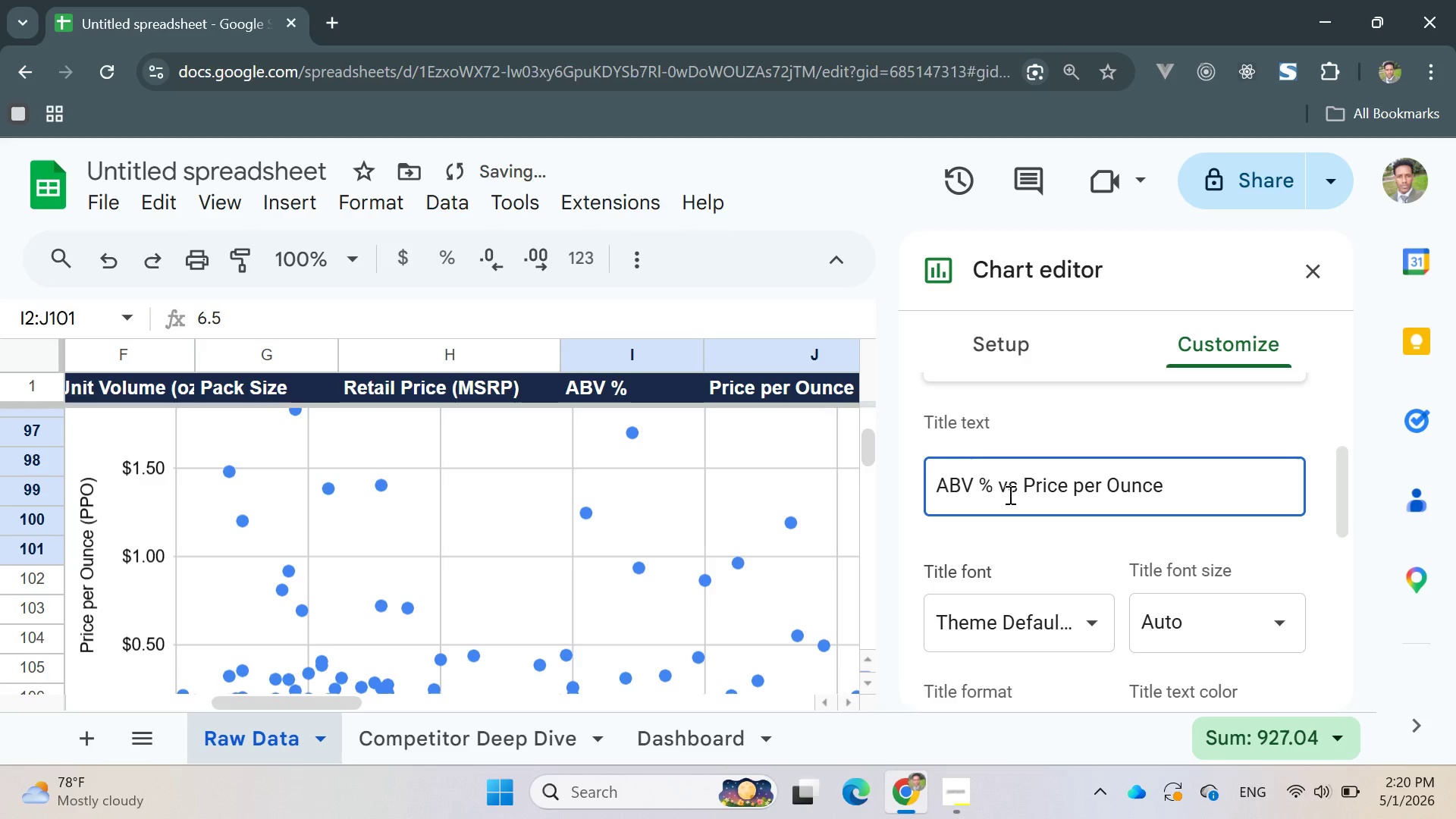 
key(Enter)
 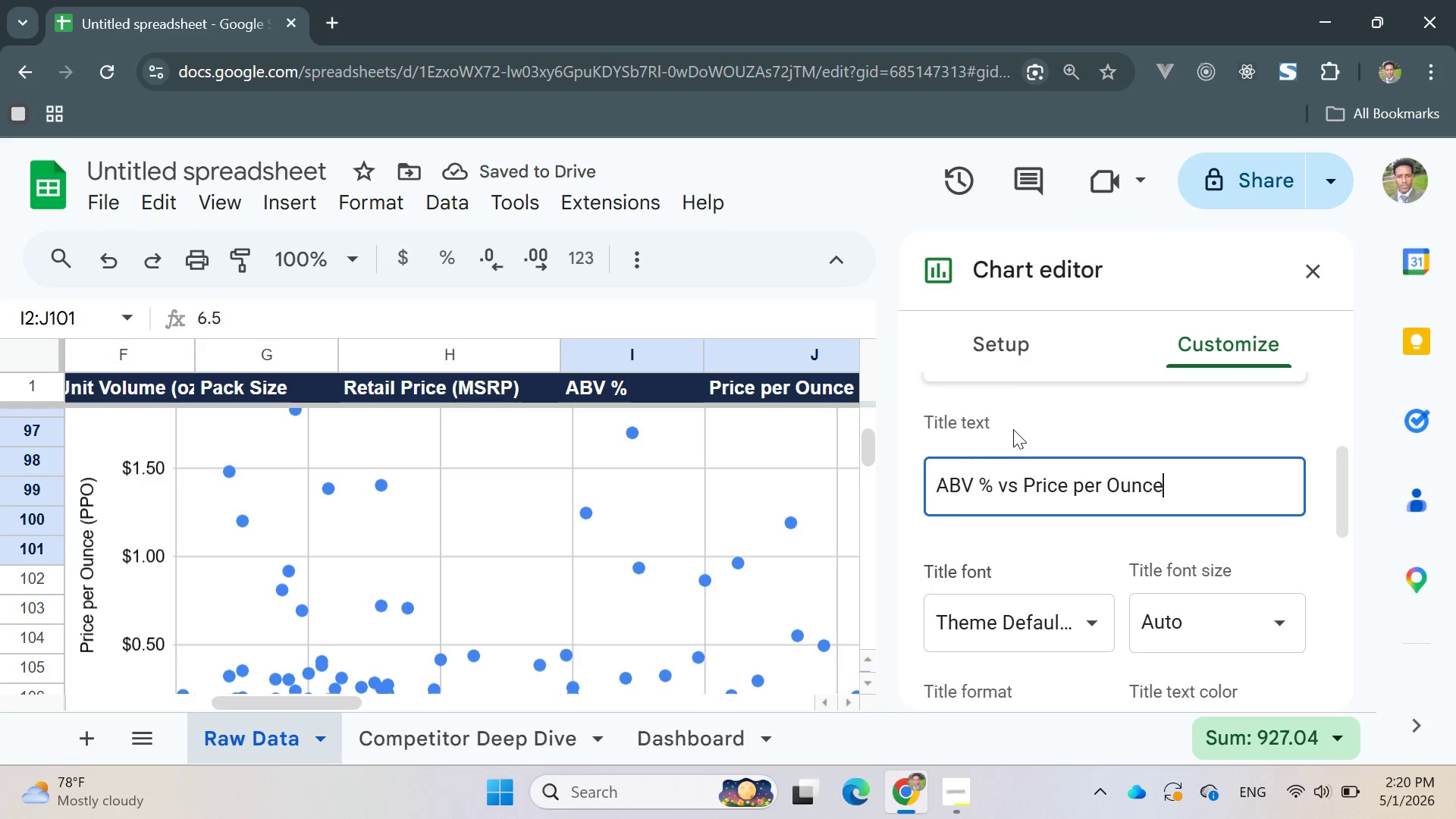 
scroll: coordinate [1025, 457], scroll_direction: down, amount: 2.0
 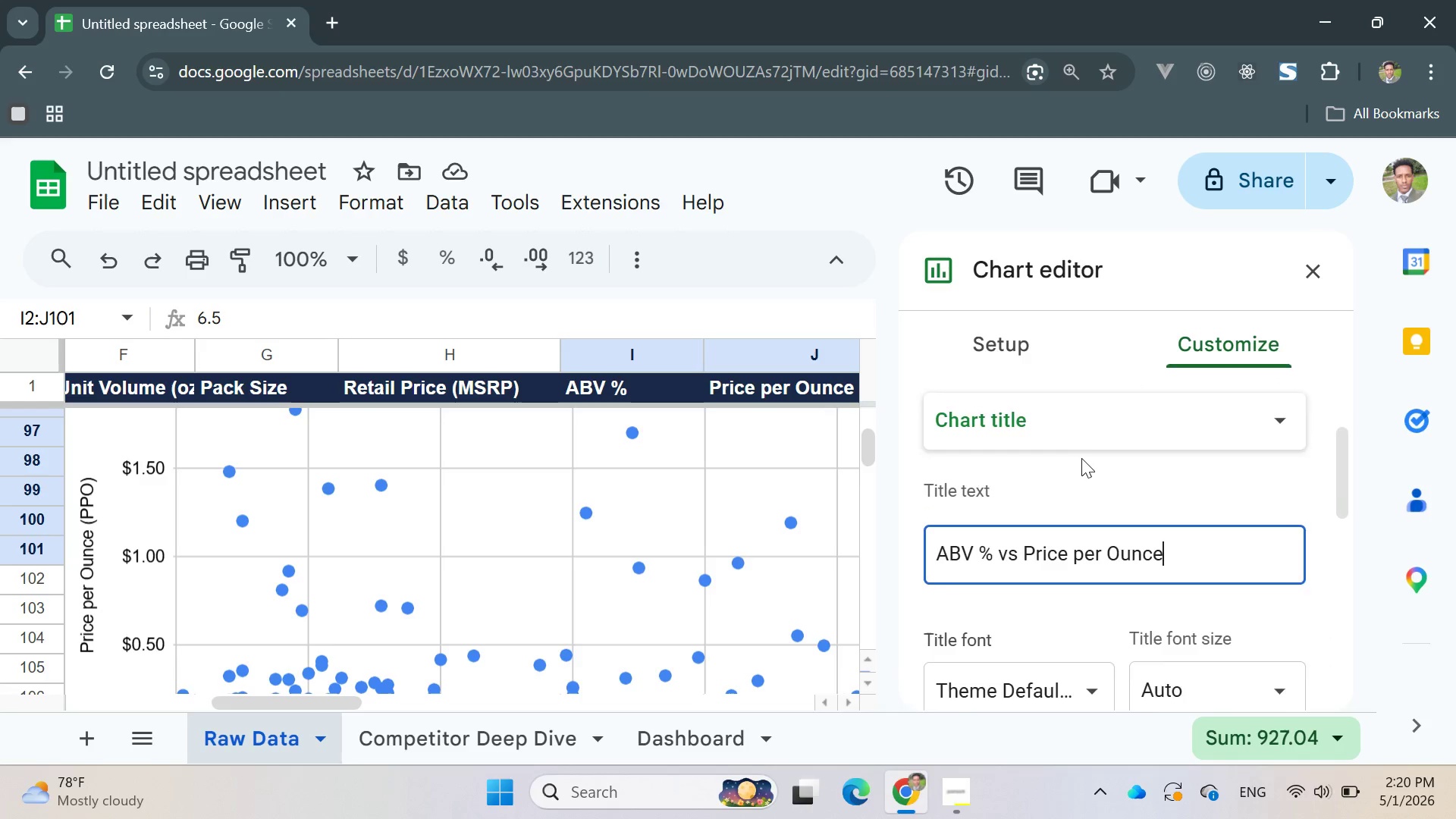 
left_click([1064, 465])
 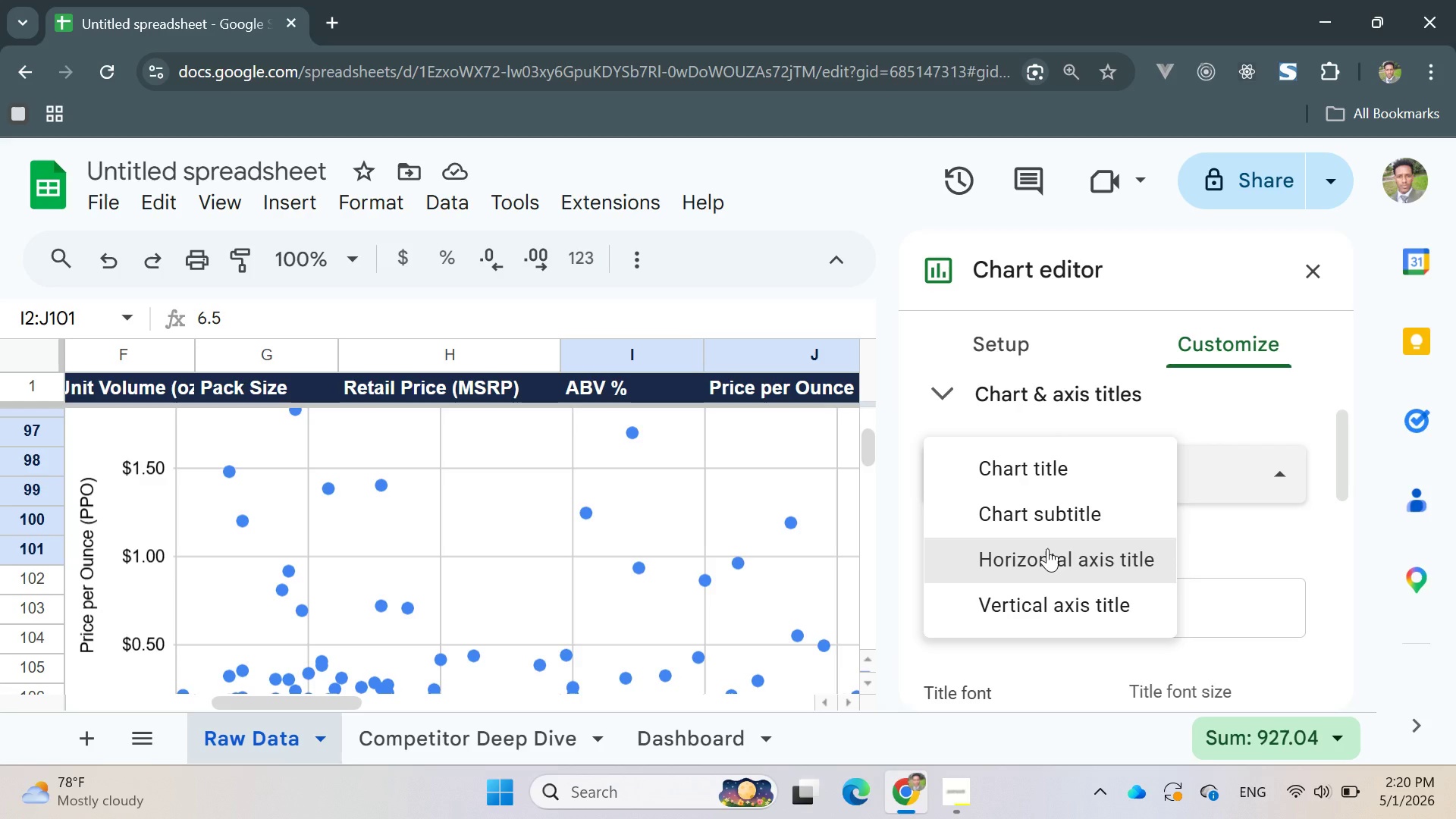 
wait(5.11)
 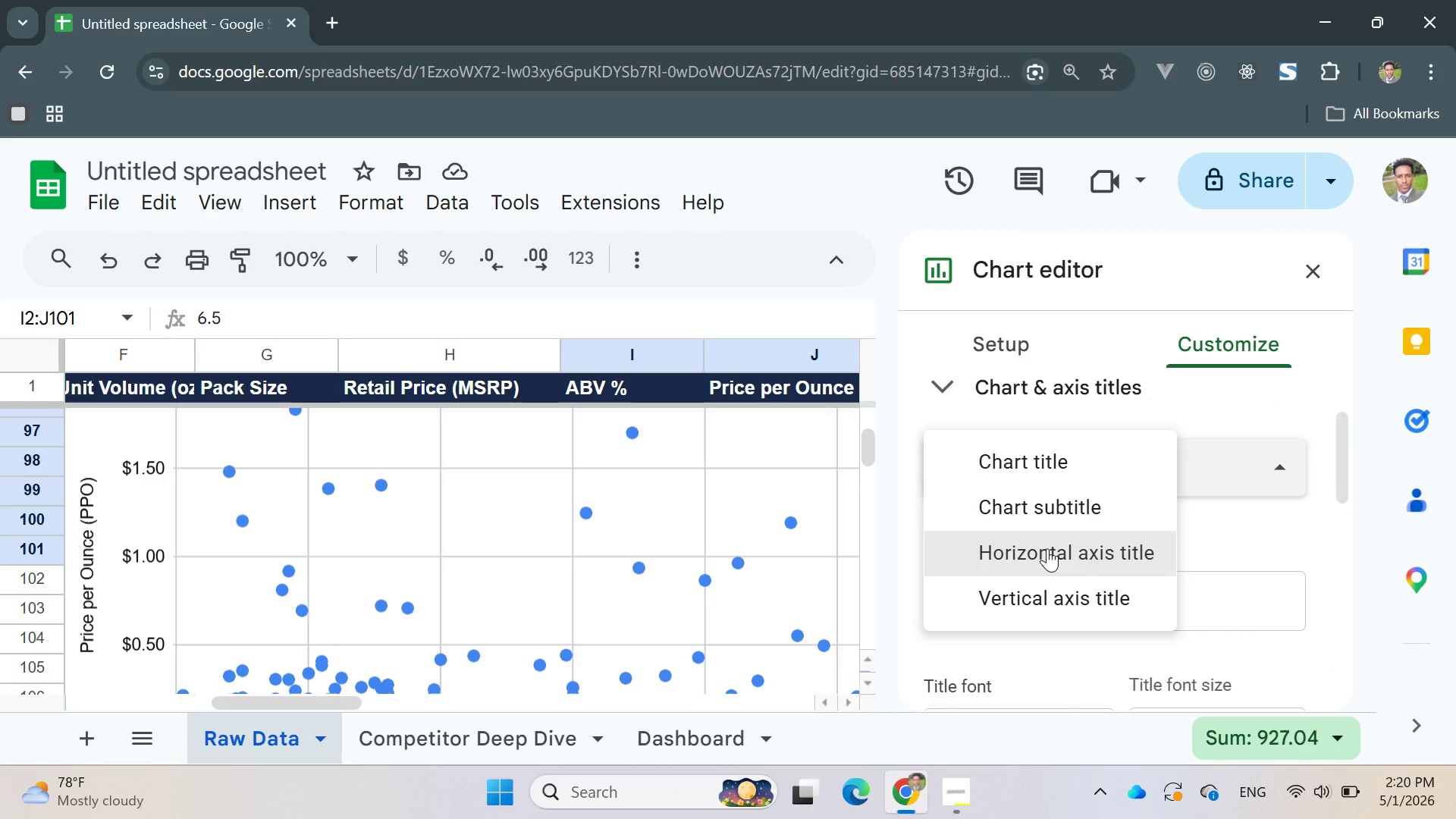 
scroll: coordinate [1067, 588], scroll_direction: down, amount: 1.0
 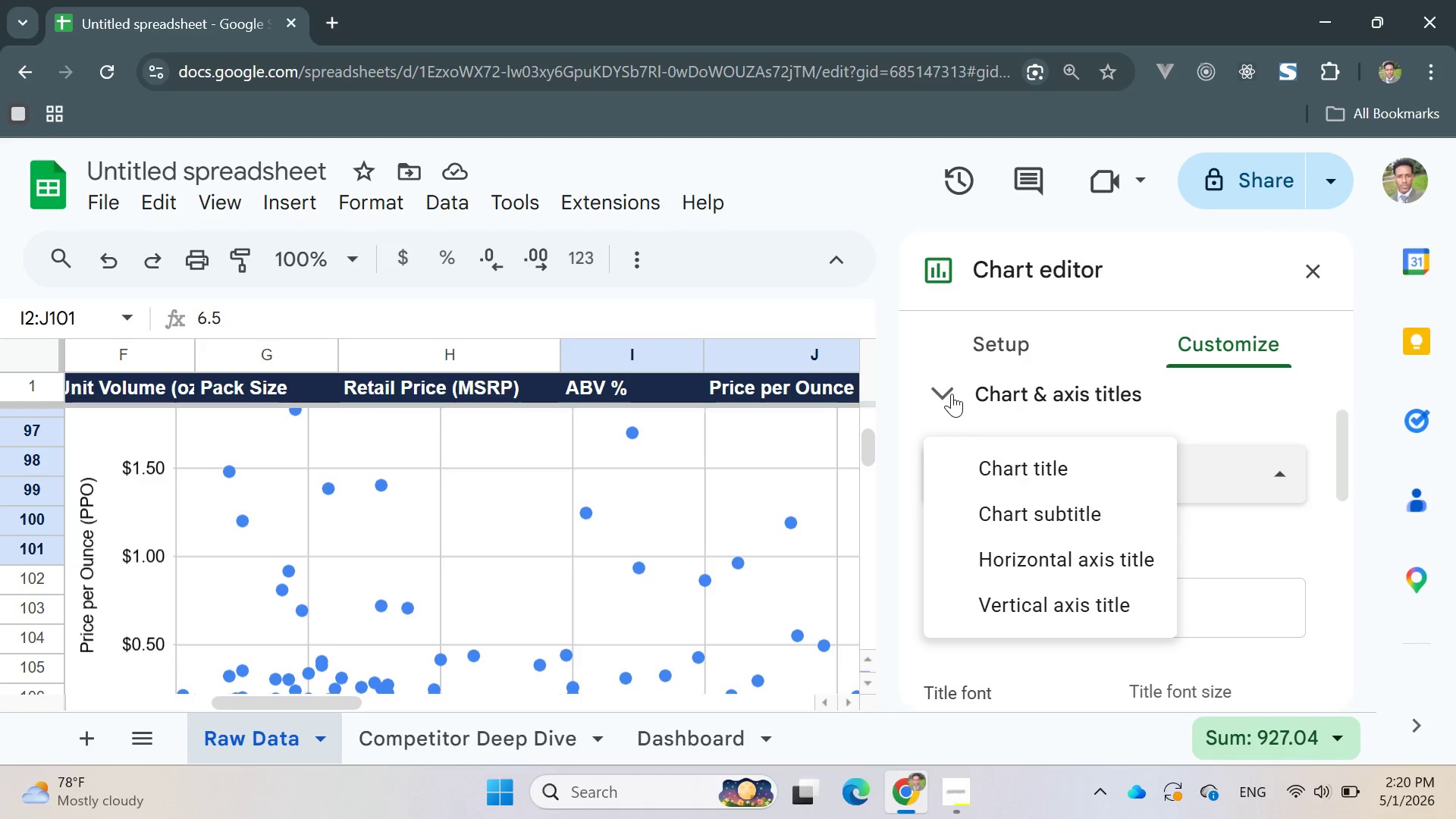 
left_click([952, 393])
 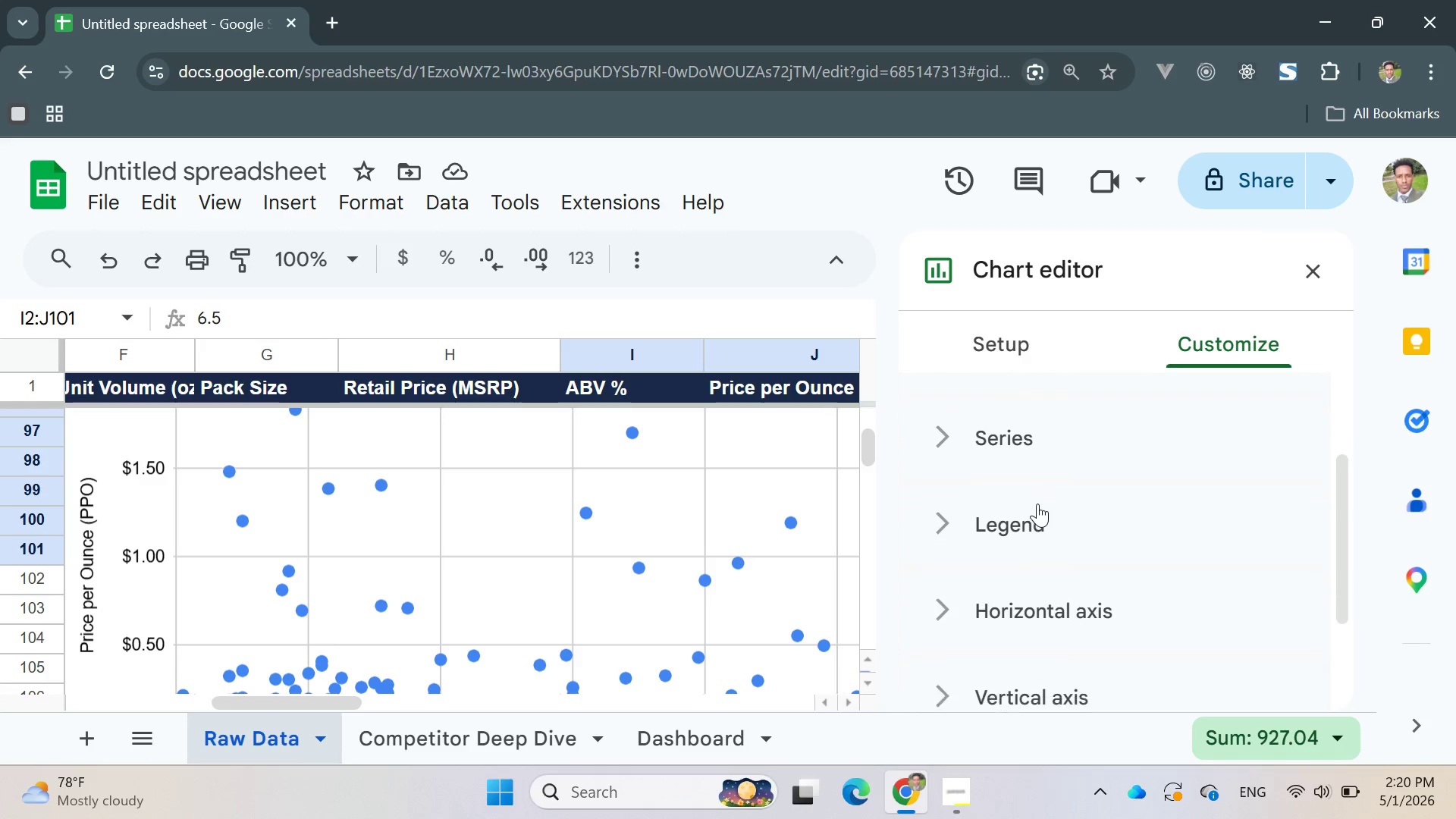 
left_click([1034, 577])
 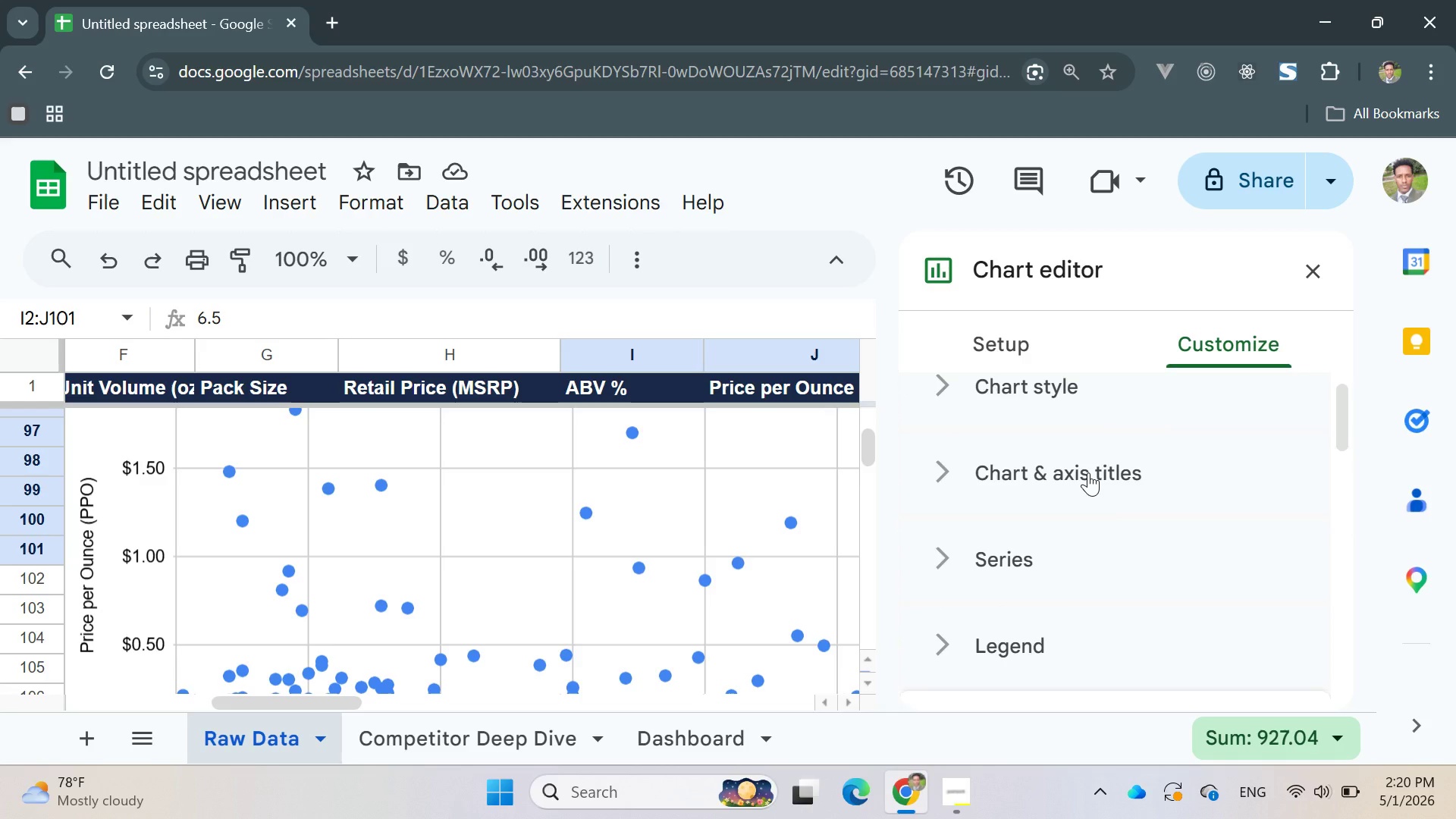 
wait(7.52)
 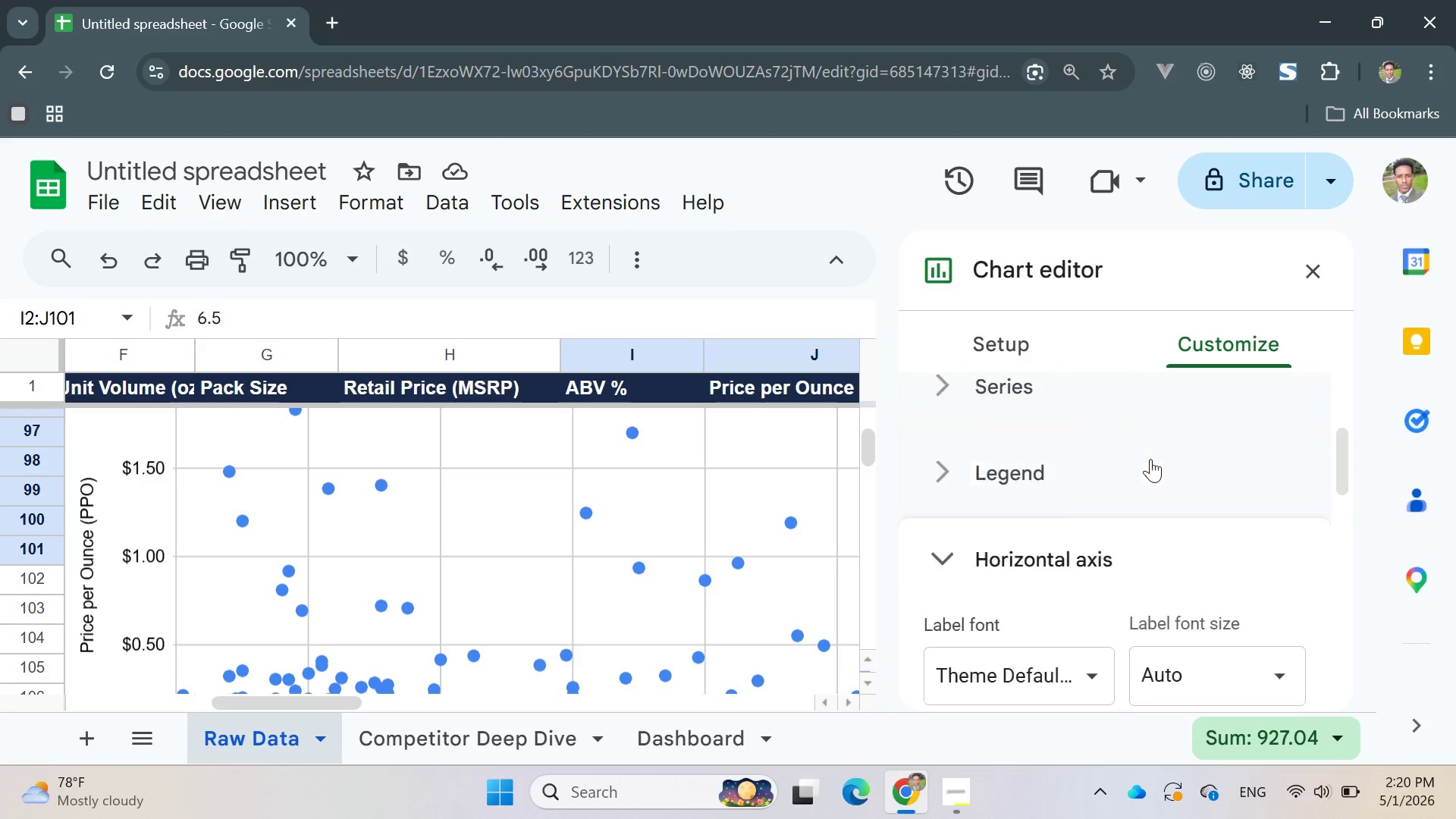 
mouse_move([1081, 518])
 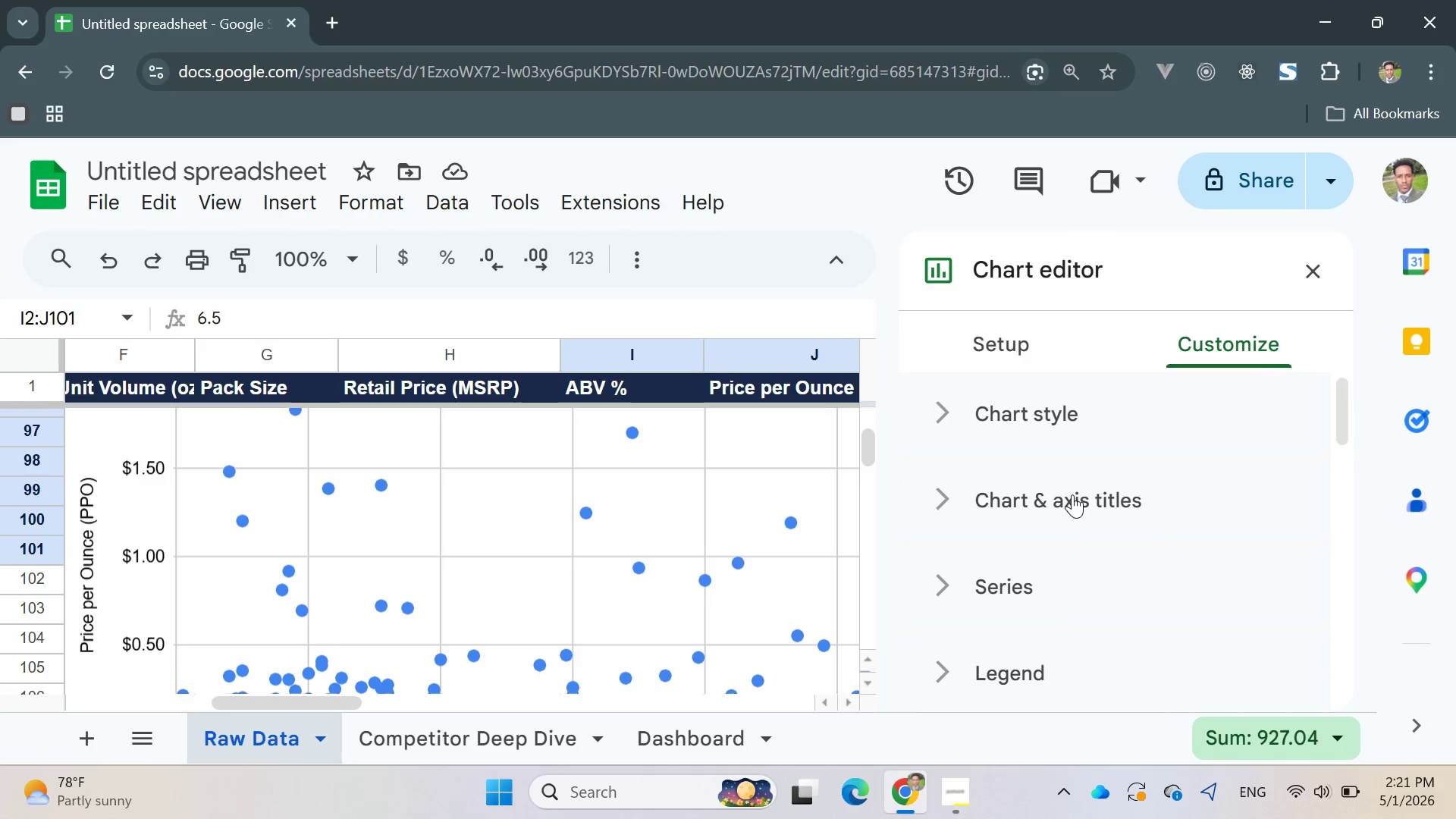 
left_click([1072, 494])
 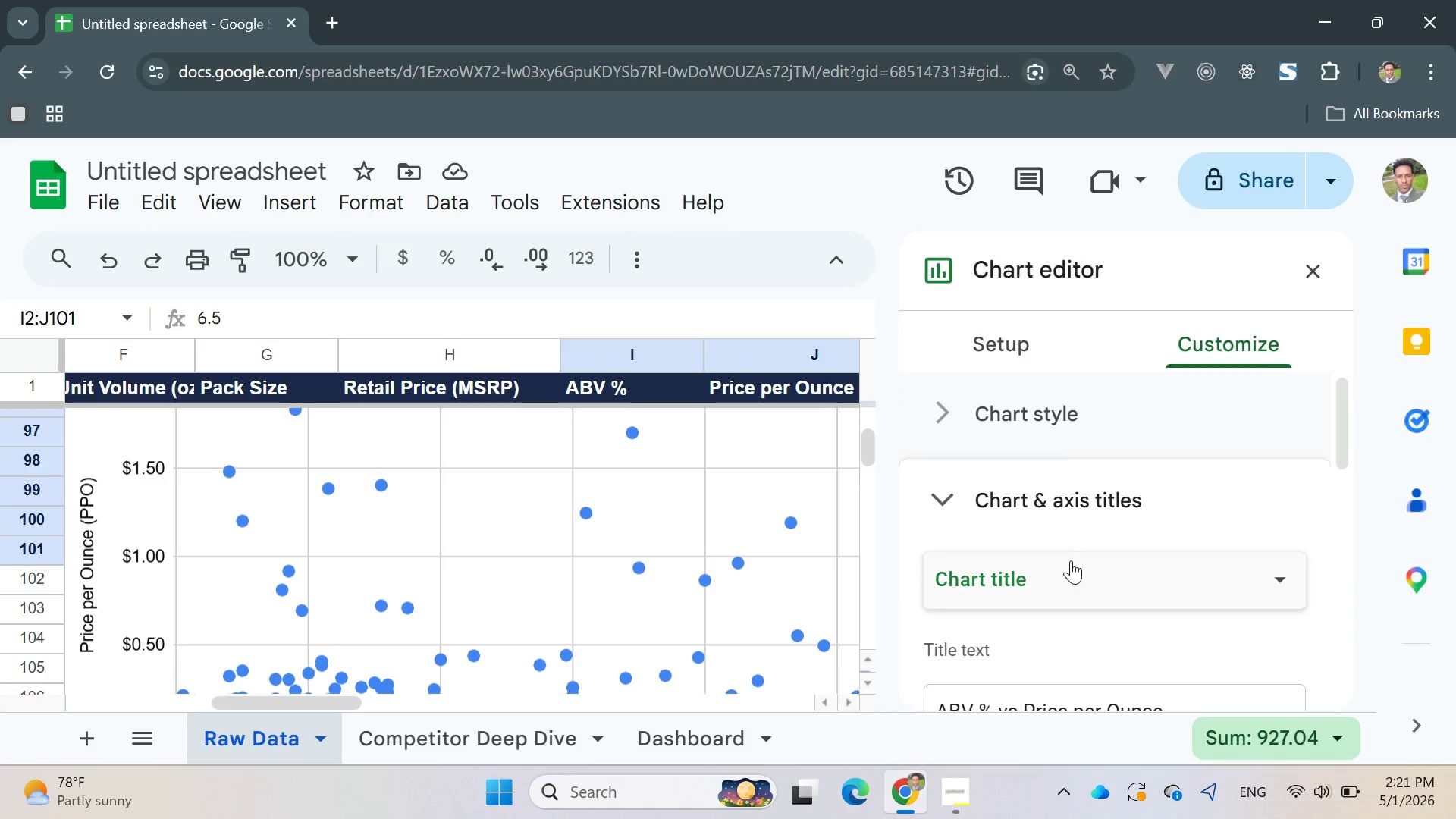 
left_click([1071, 567])
 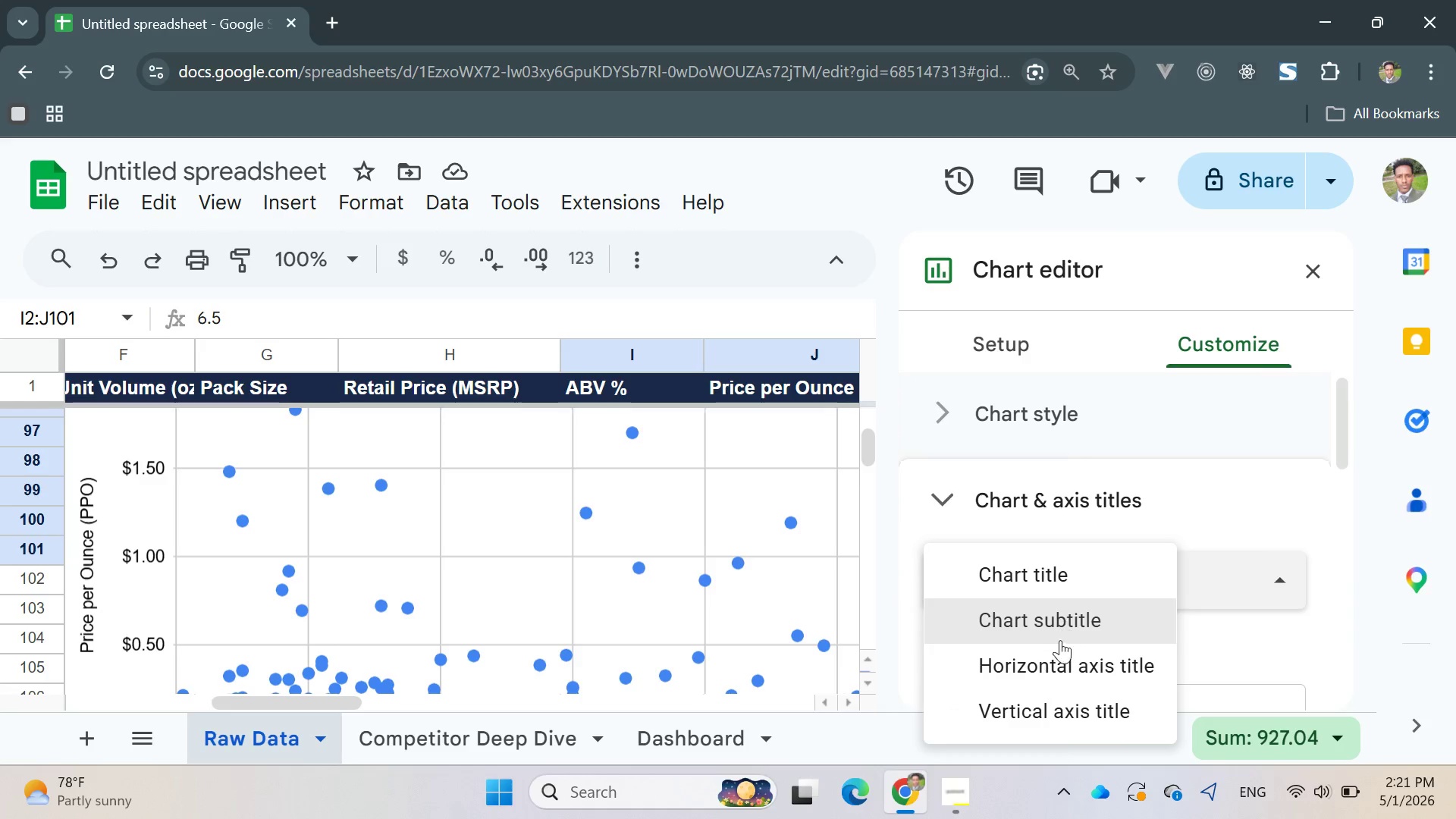 
left_click([1060, 670])
 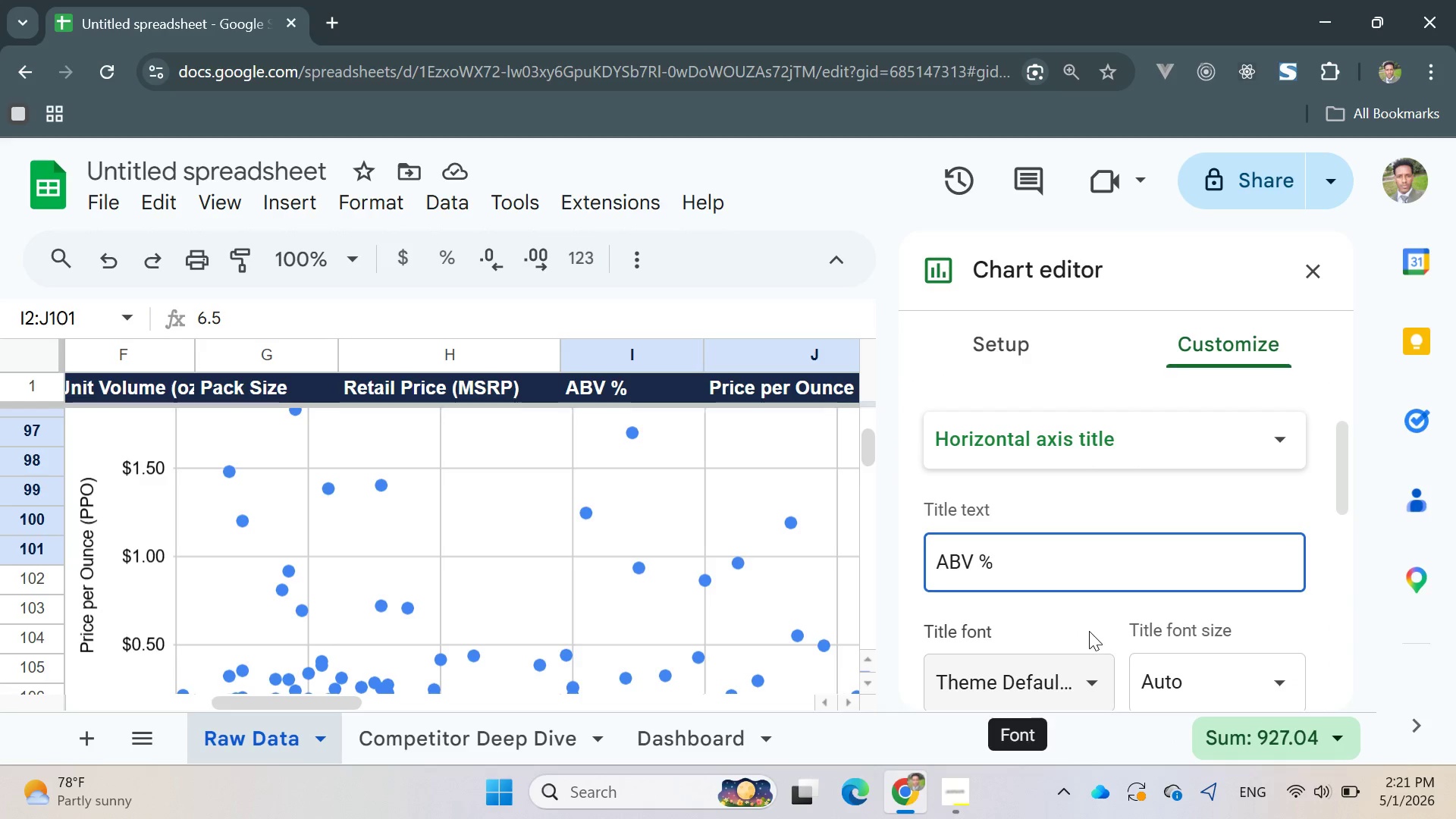 
wait(5.02)
 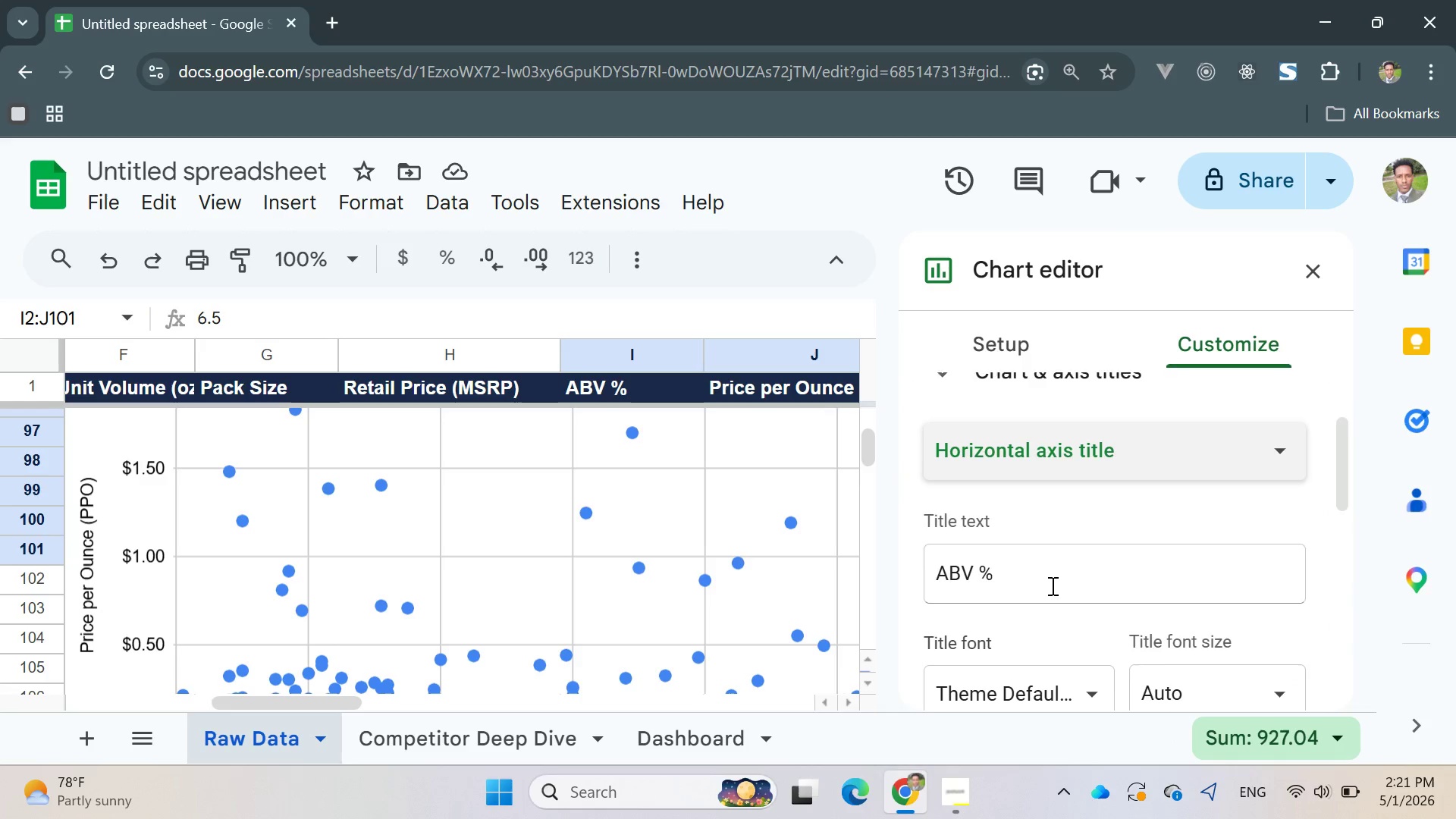 
left_click([1096, 434])
 